 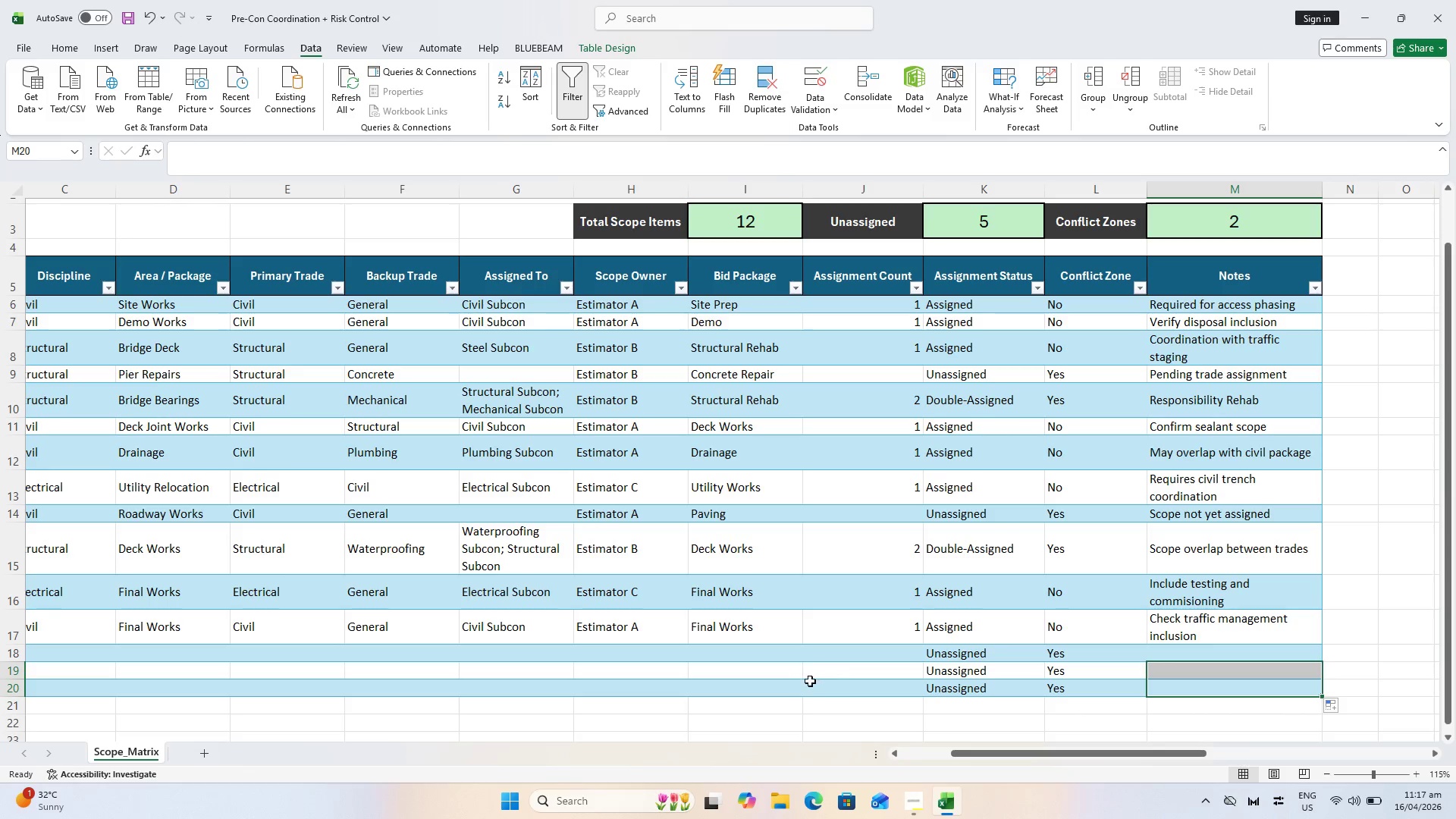 
left_click([810, 681])
 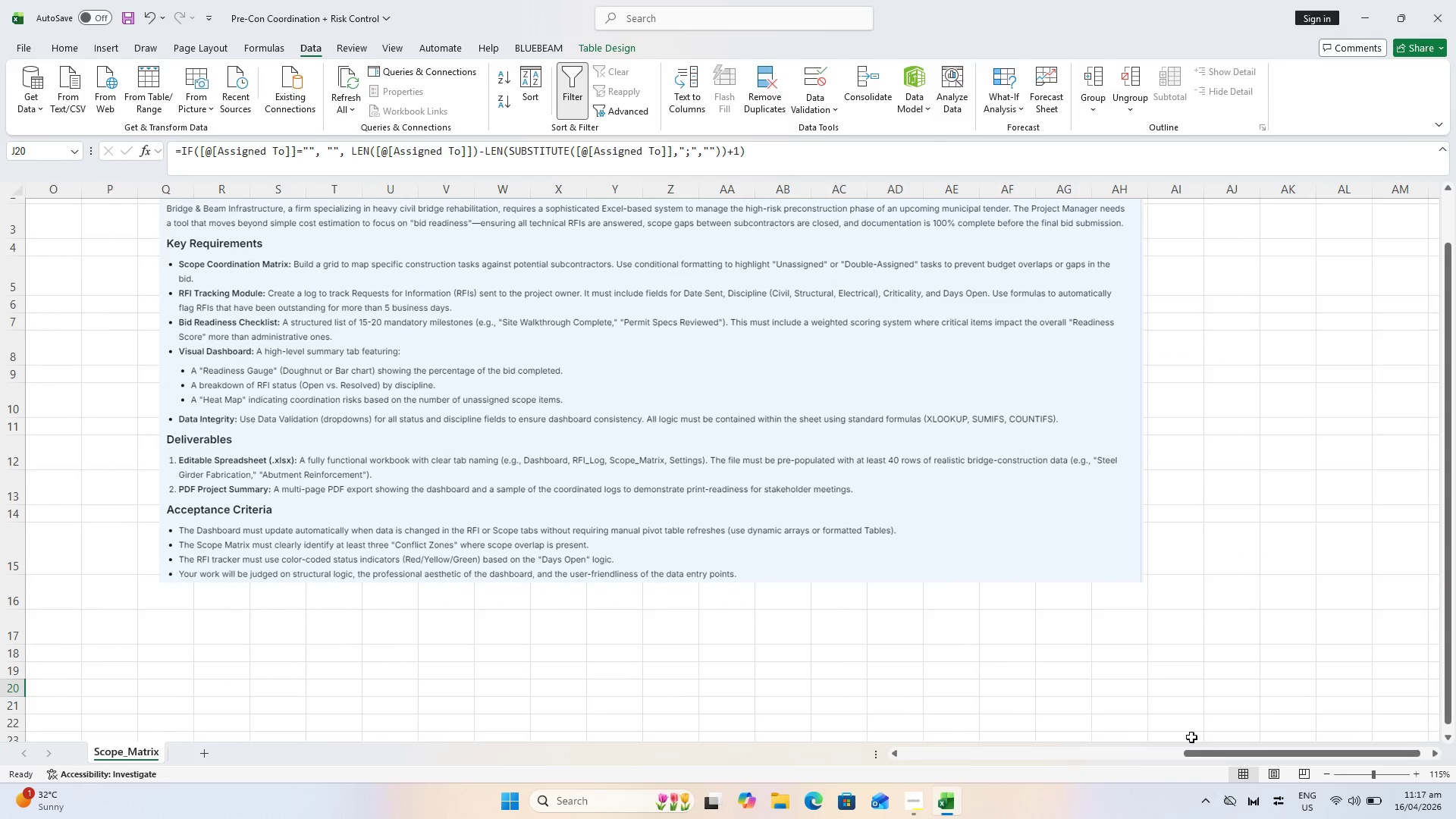 
left_click_drag(start_coordinate=[1227, 748], to_coordinate=[878, 777])
 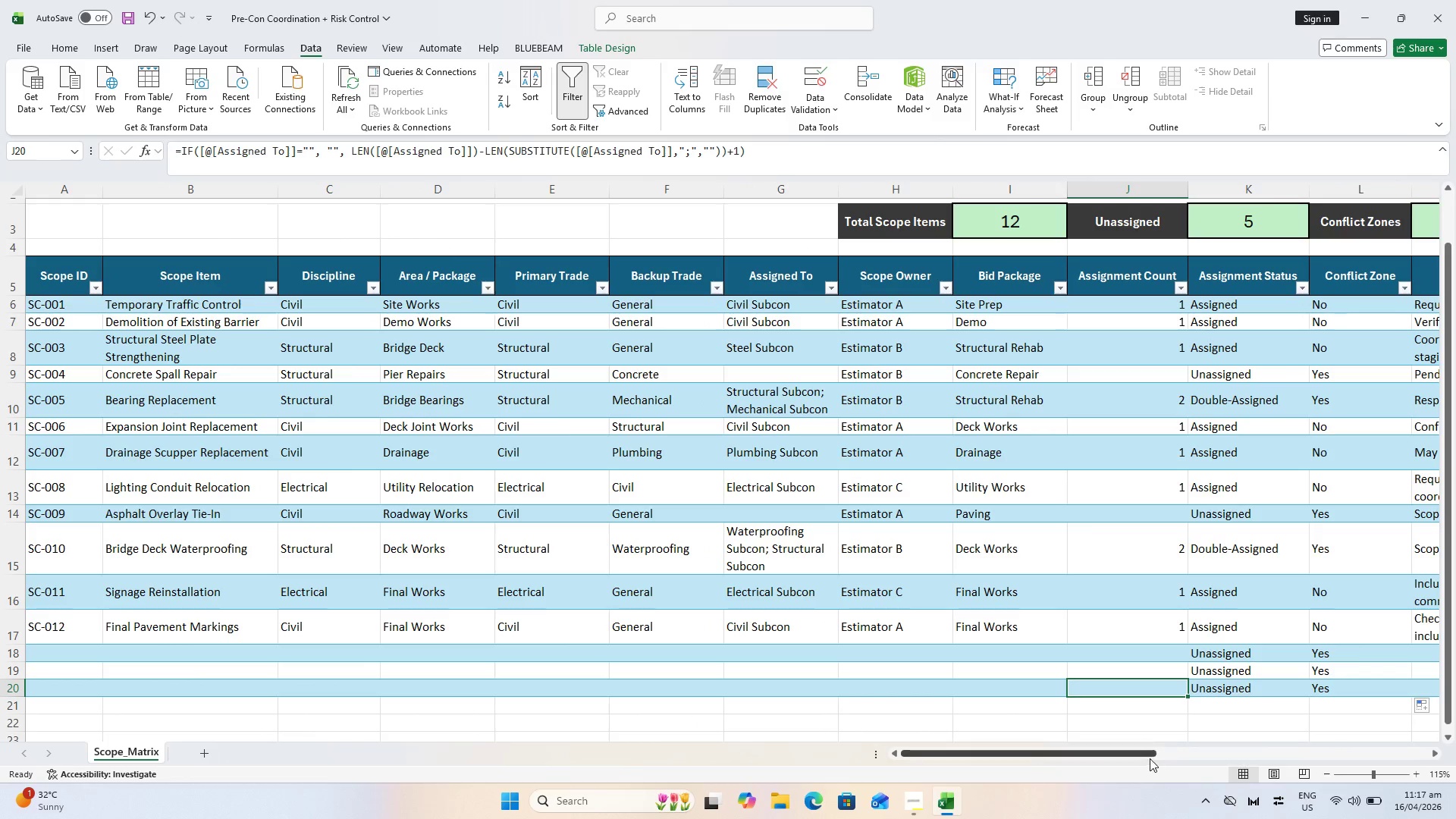 
left_click_drag(start_coordinate=[1138, 754], to_coordinate=[1200, 745])
 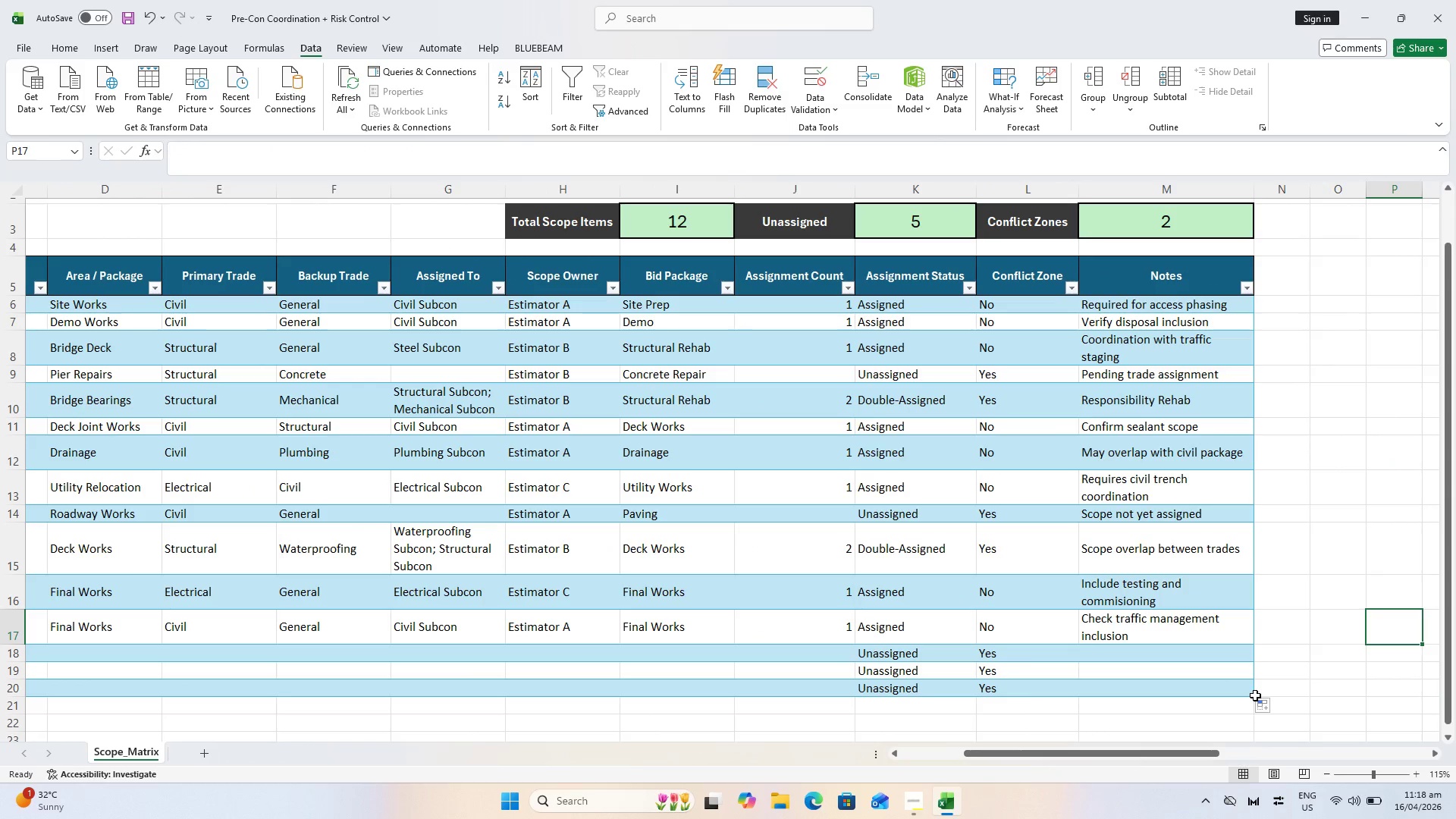 
left_click_drag(start_coordinate=[1251, 694], to_coordinate=[1235, 651])
 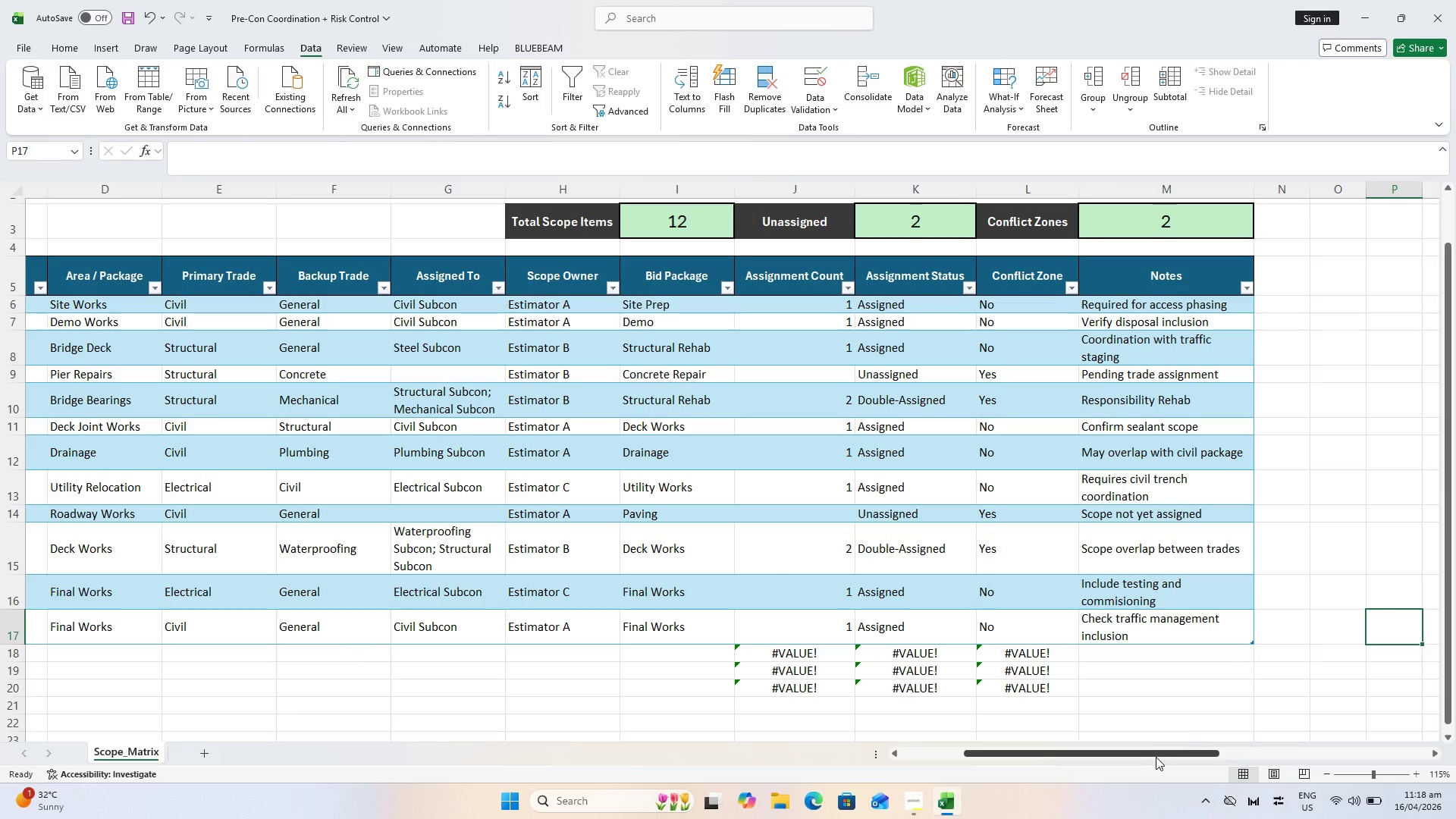 
left_click_drag(start_coordinate=[1155, 753], to_coordinate=[958, 758])
 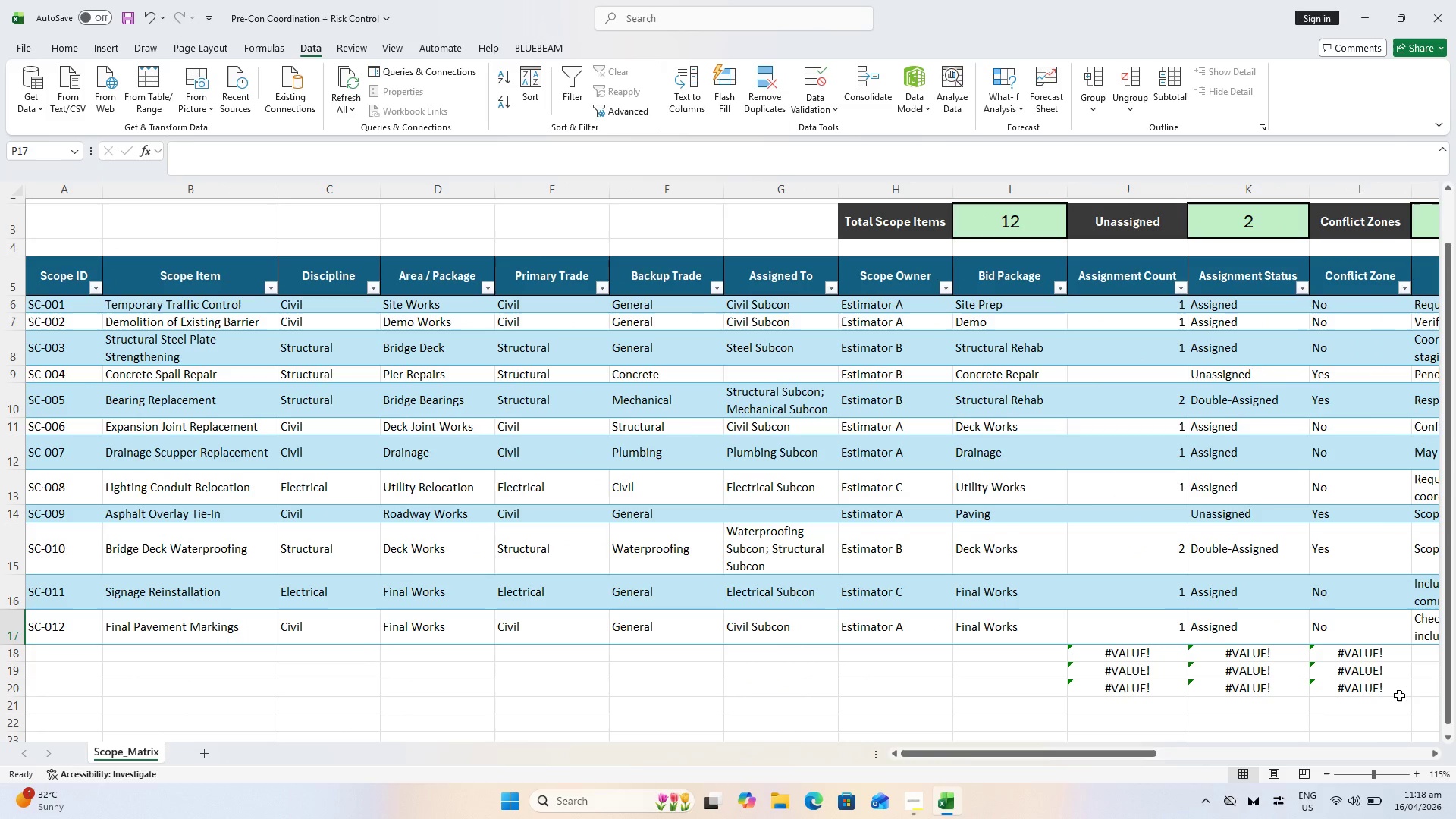 
left_click([1417, 695])
 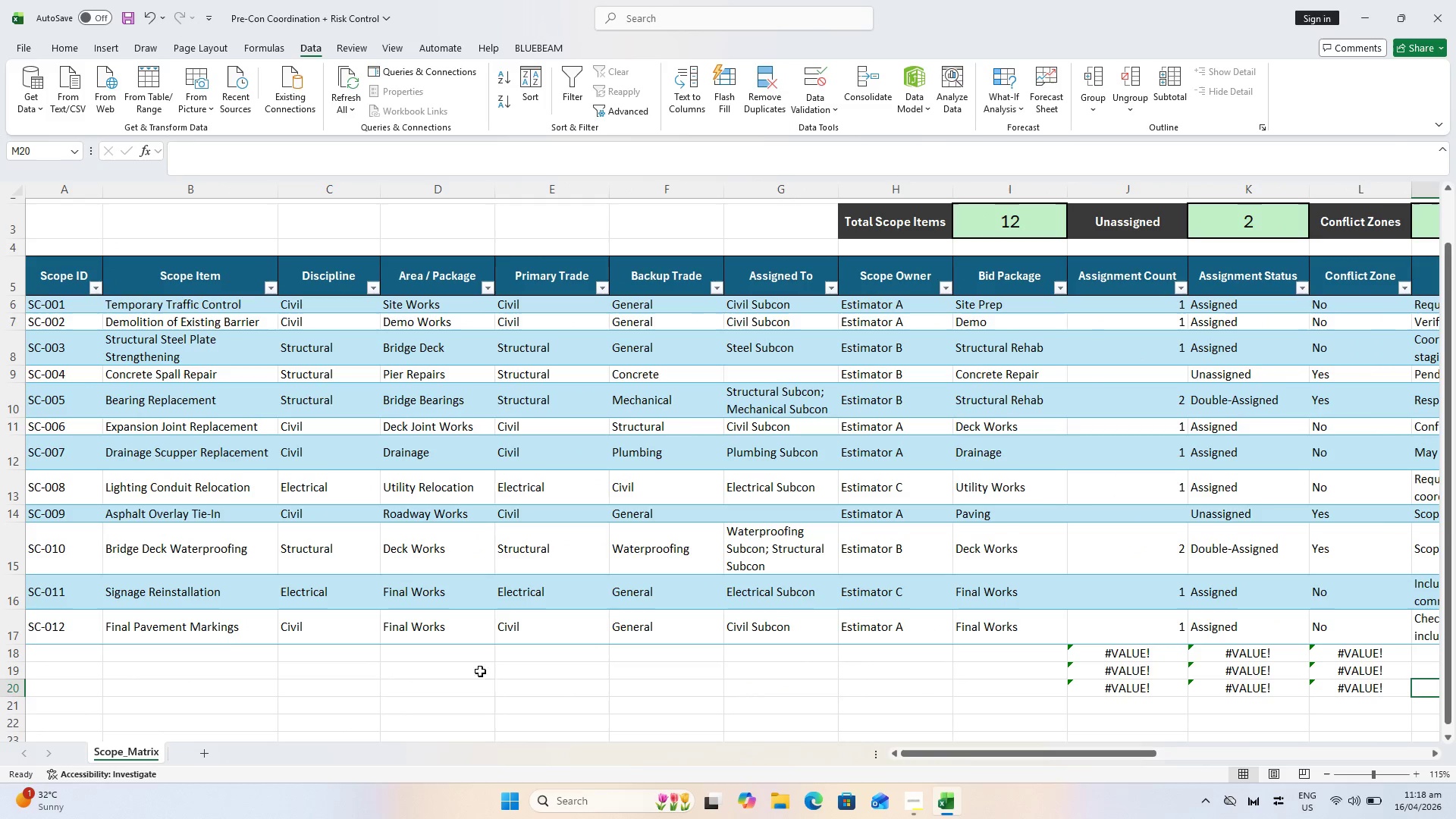 
hold_key(key=ShiftLeft, duration=0.95)
left_click([220, 658])
 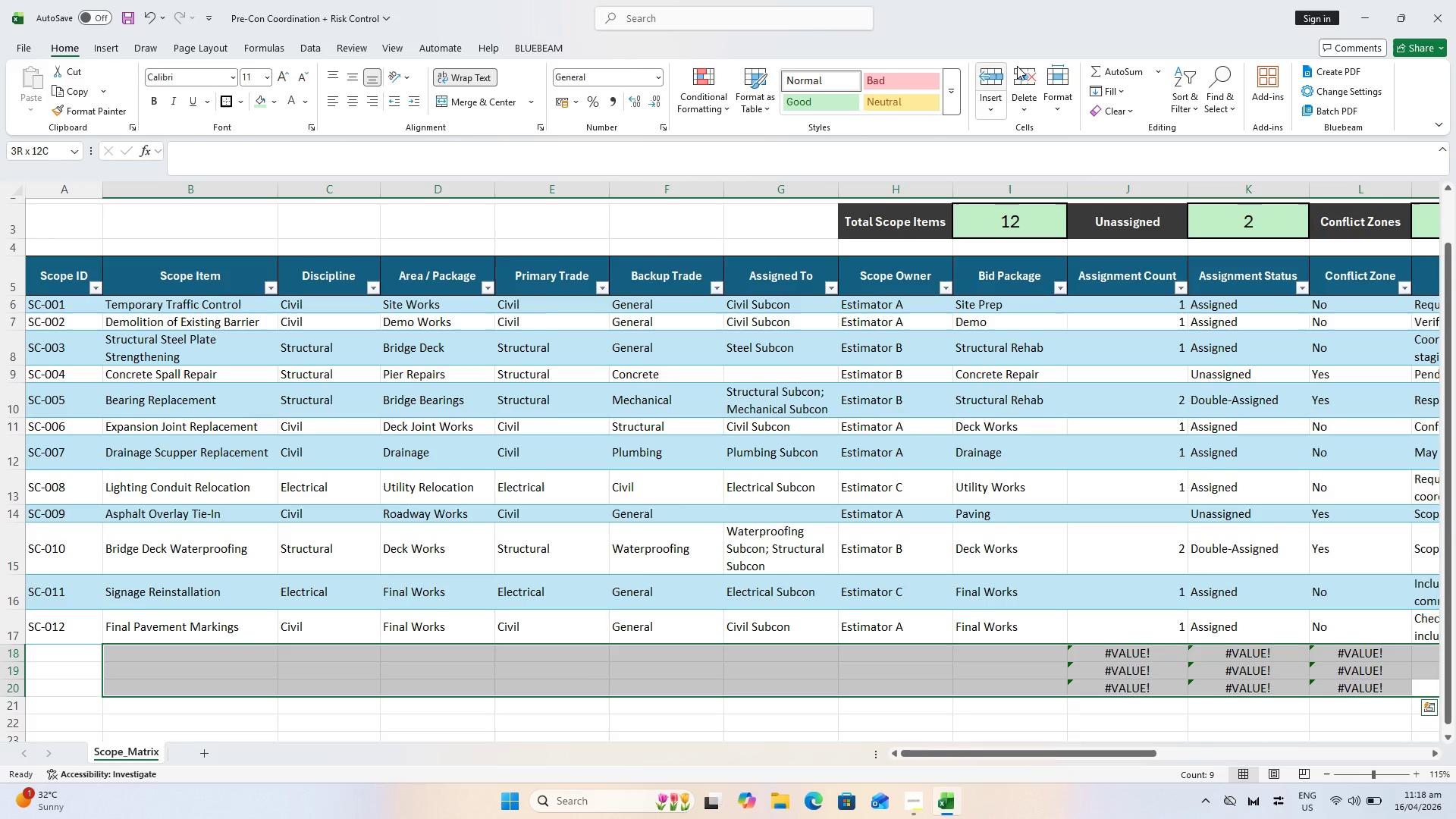 
left_click([1098, 109])
 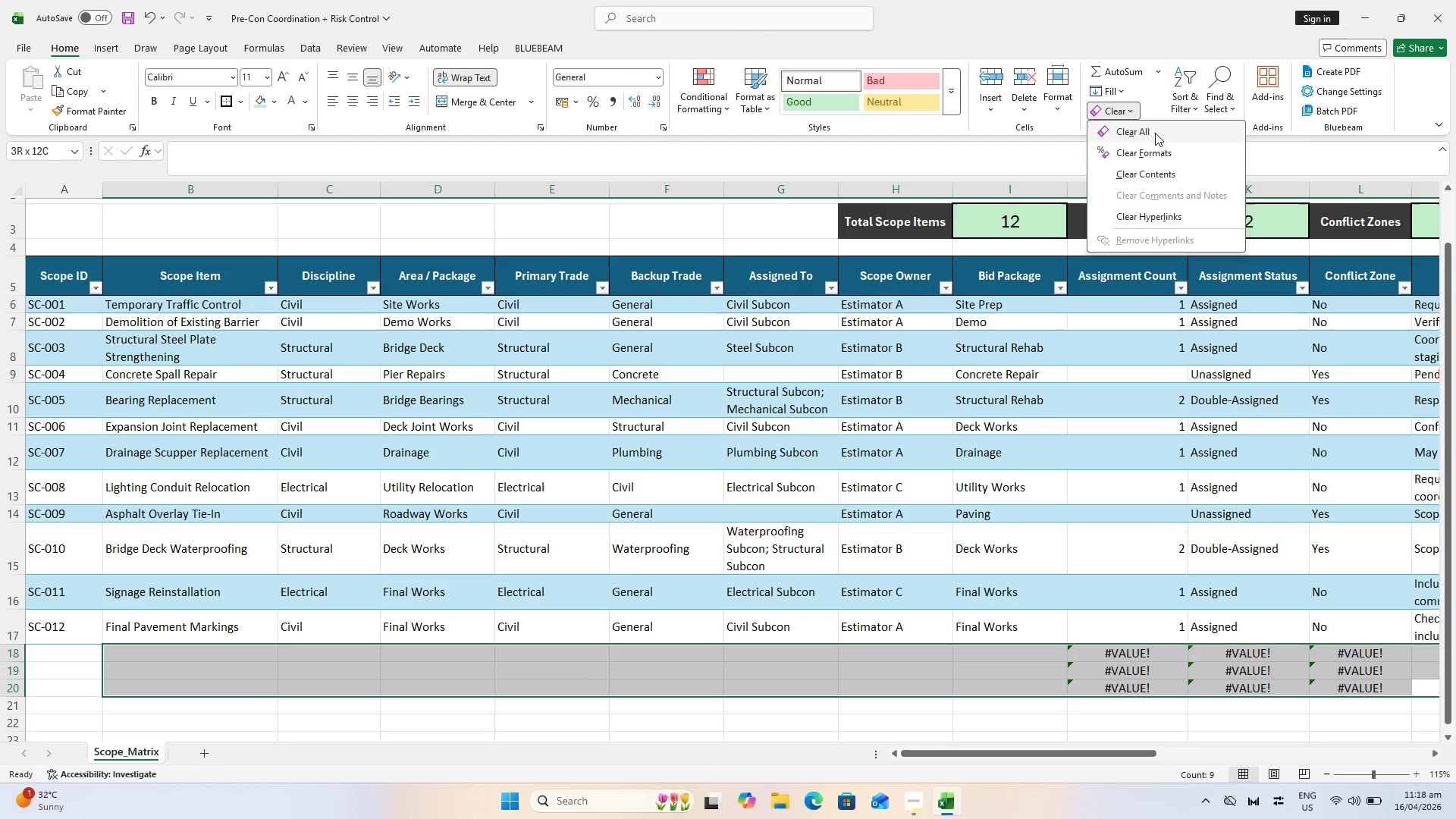 
left_click([1155, 133])
 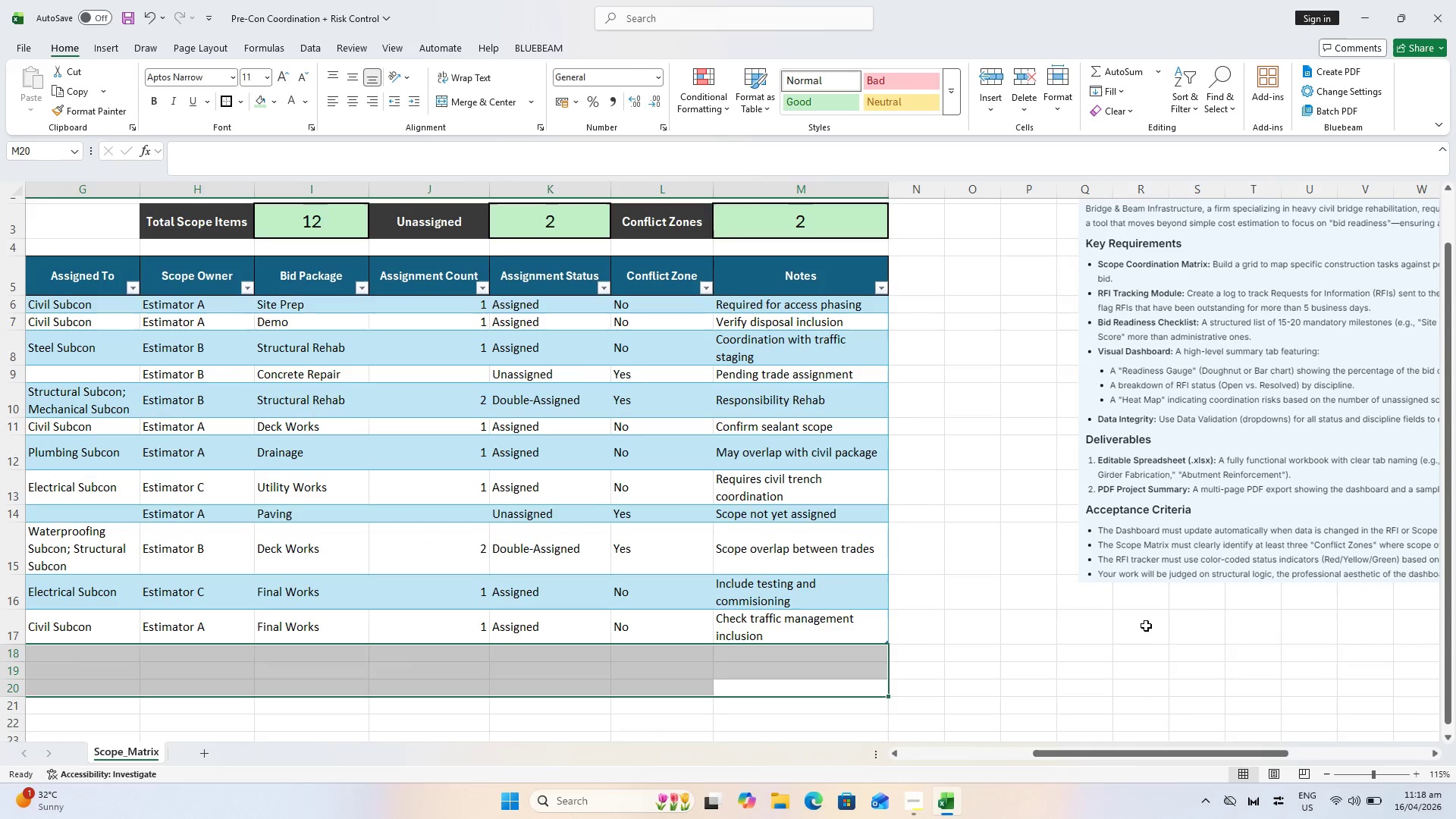 
key(Control+S)
 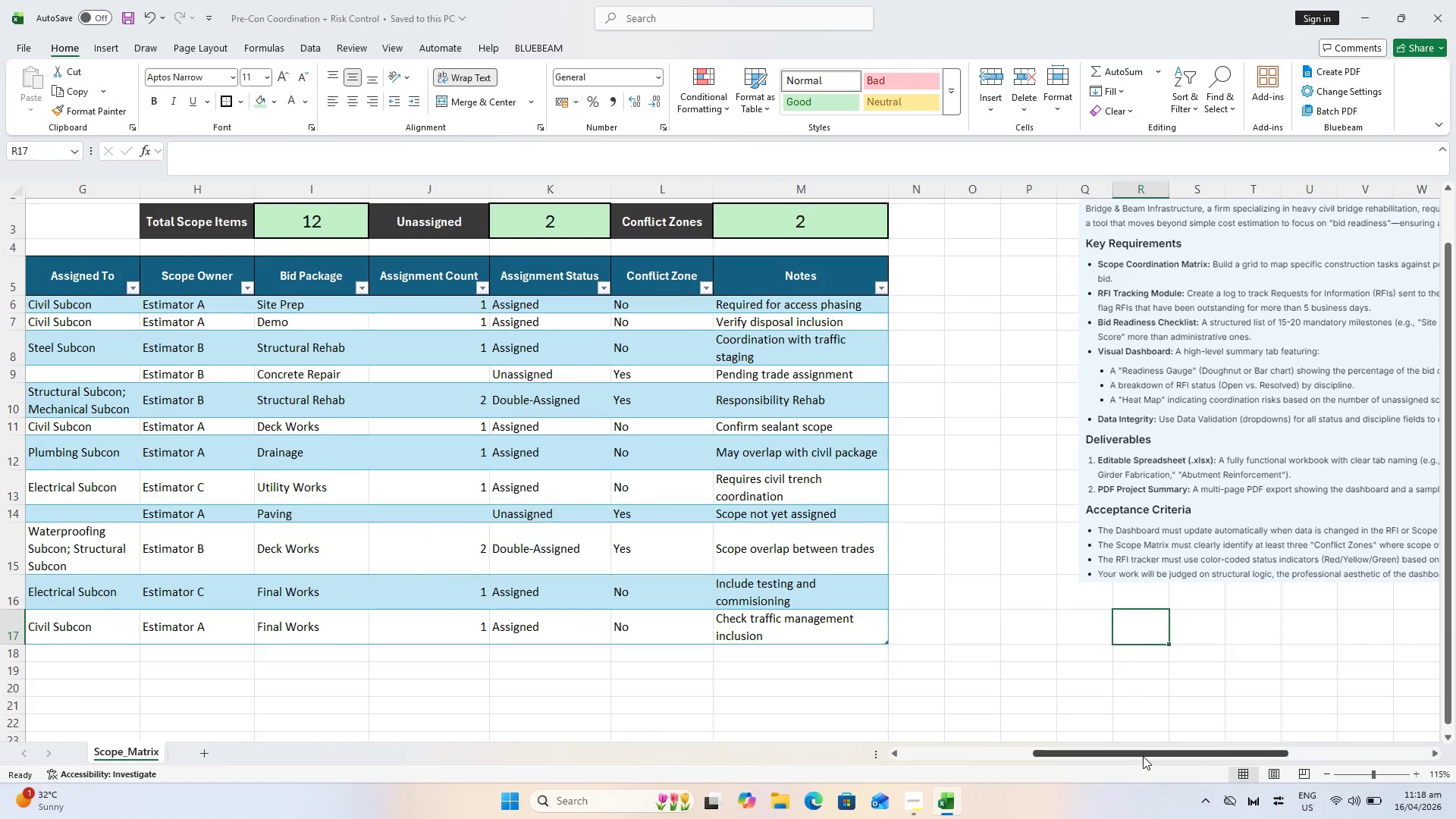 
left_click_drag(start_coordinate=[1143, 756], to_coordinate=[1012, 763])
 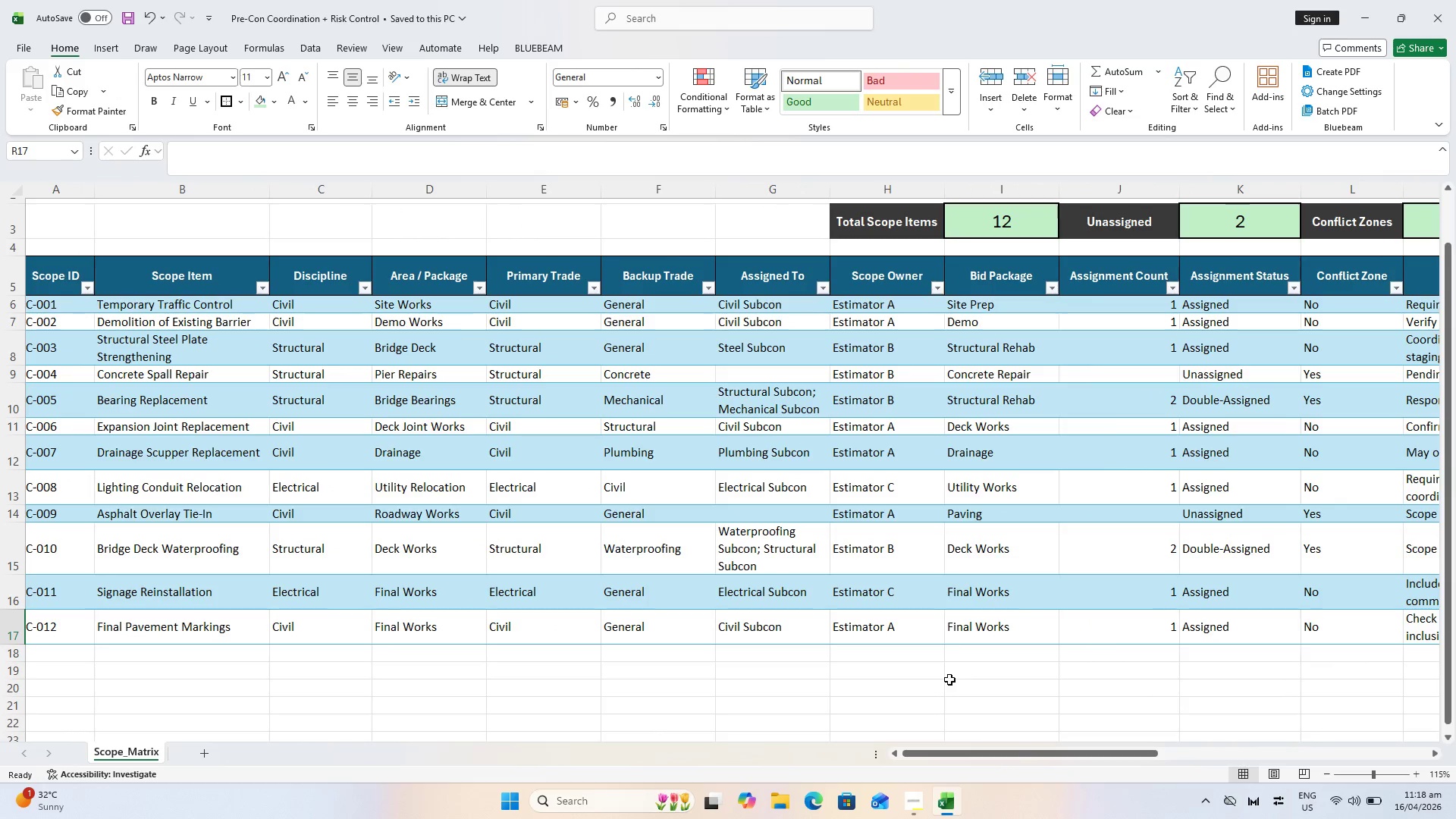 
key(Control+S)
 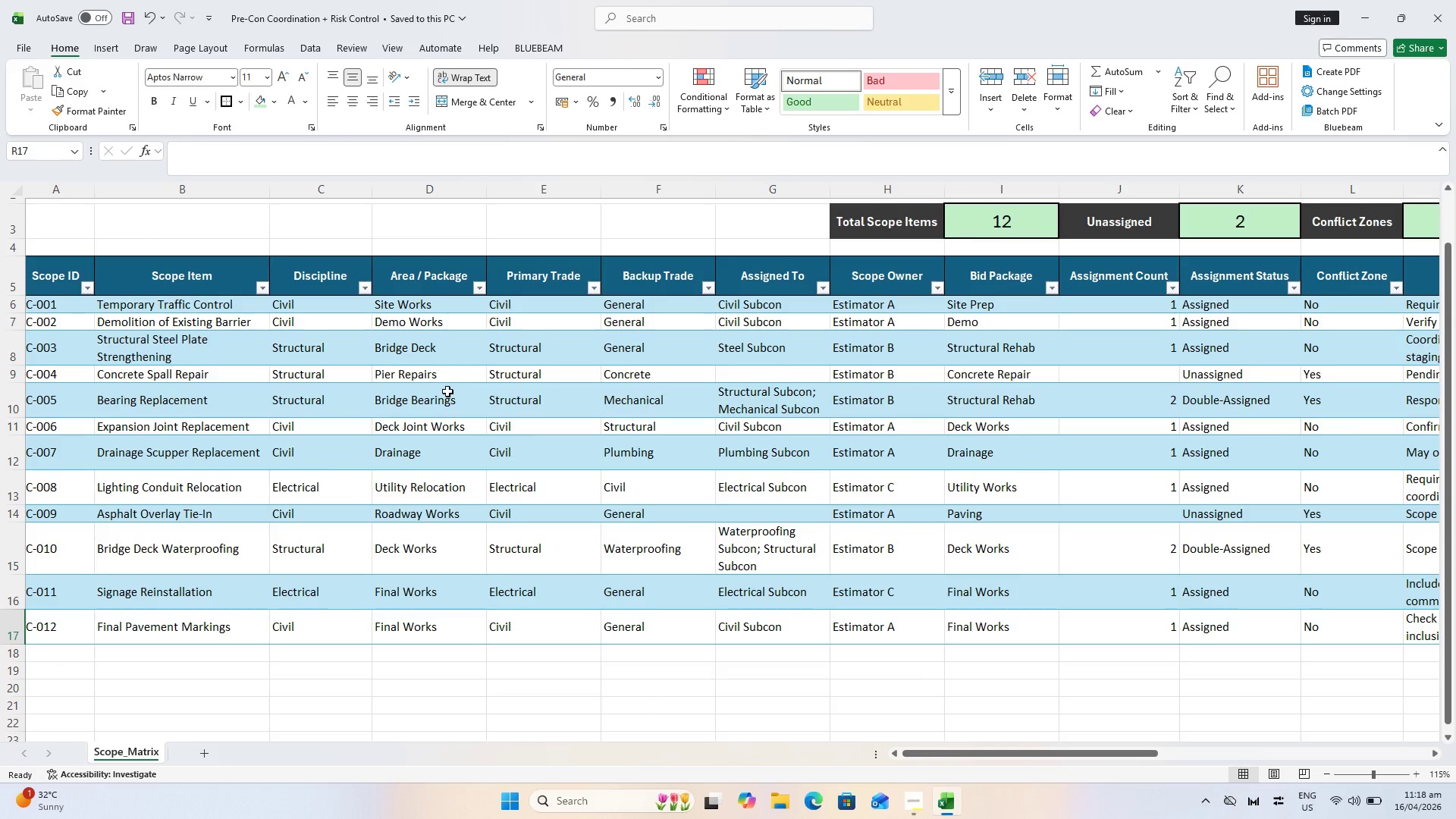 
wait(13.14)
 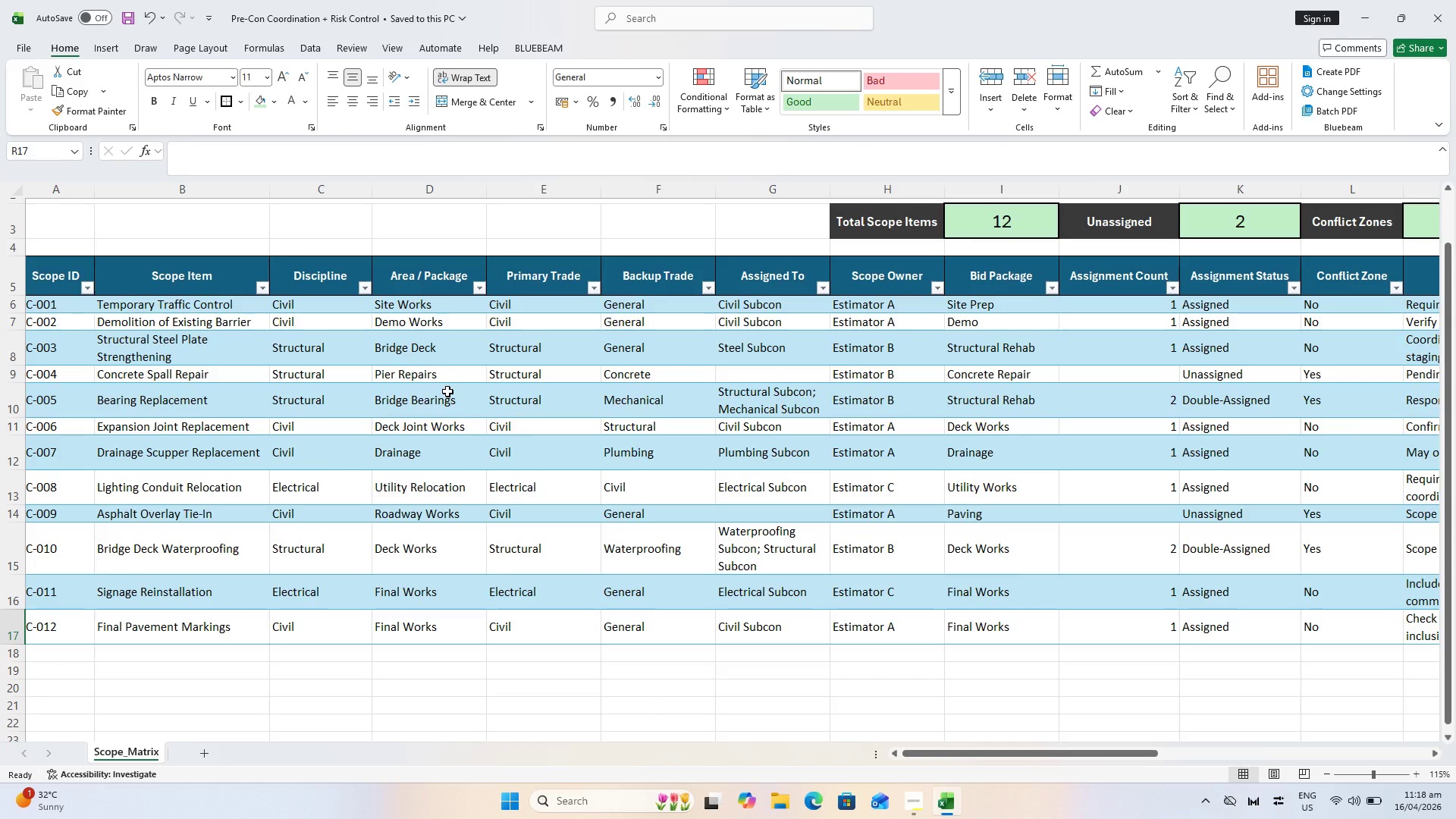 
key(Control+S)
 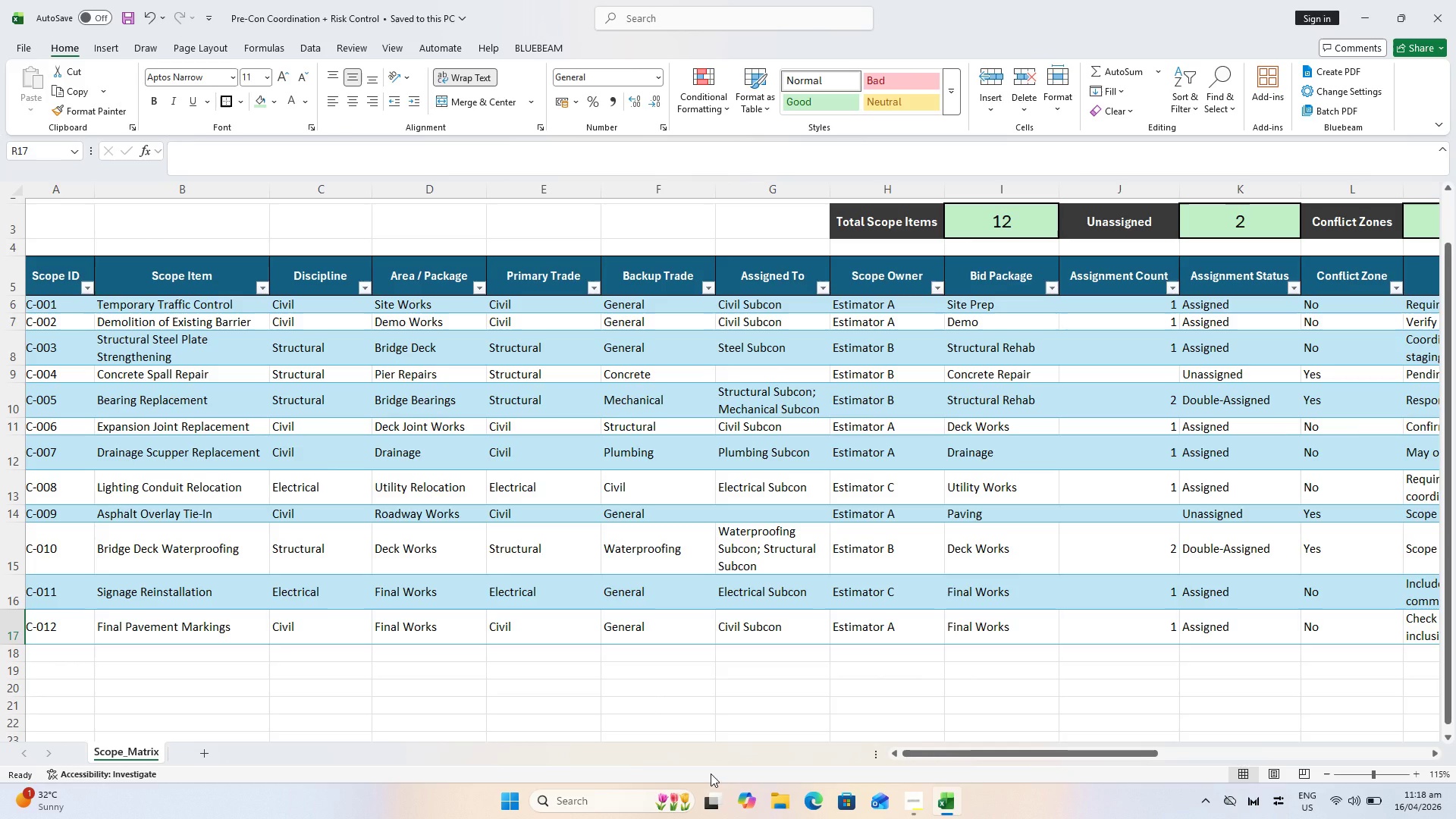 
wait(9.31)
 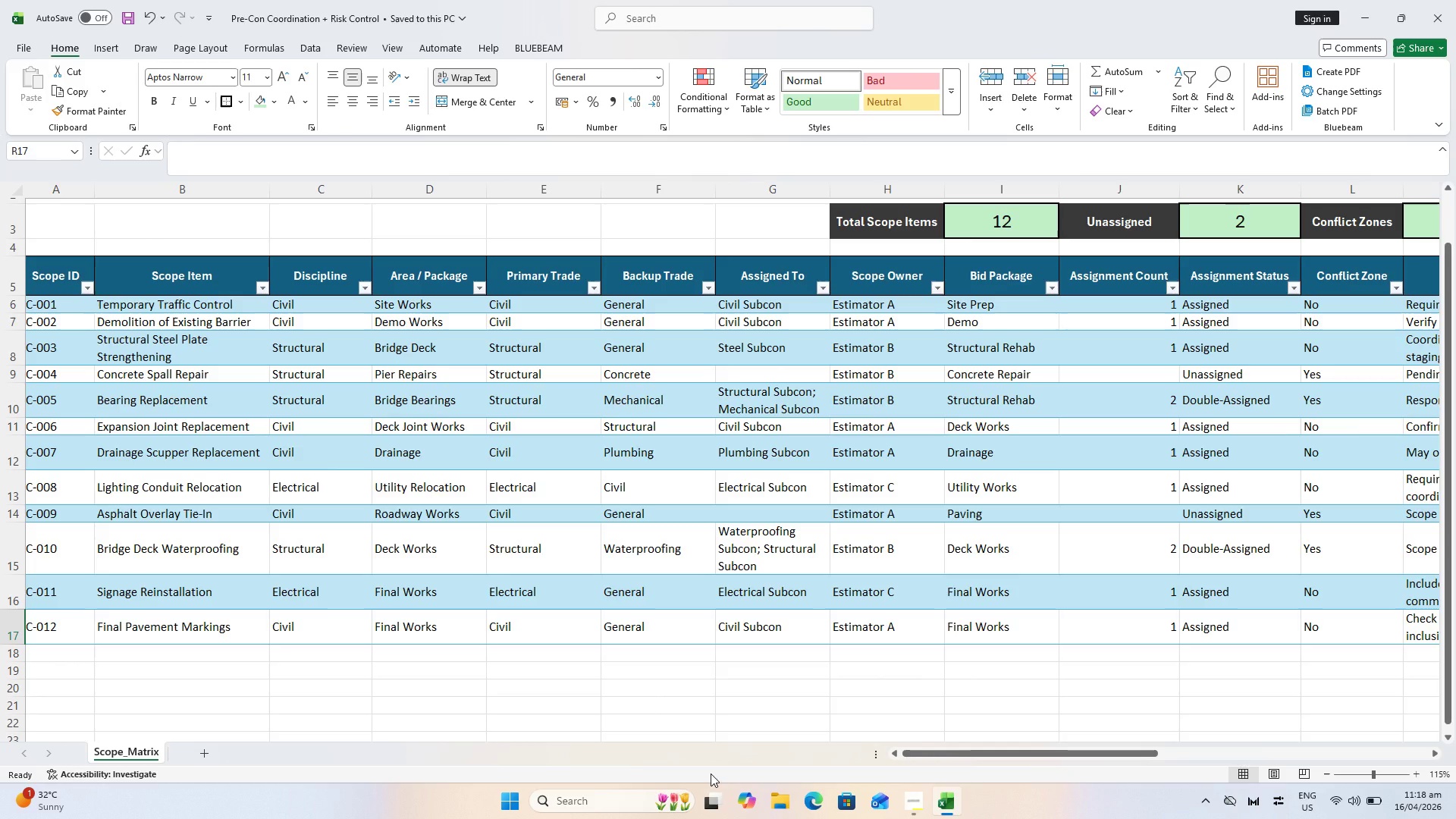 
key(Control+S)
 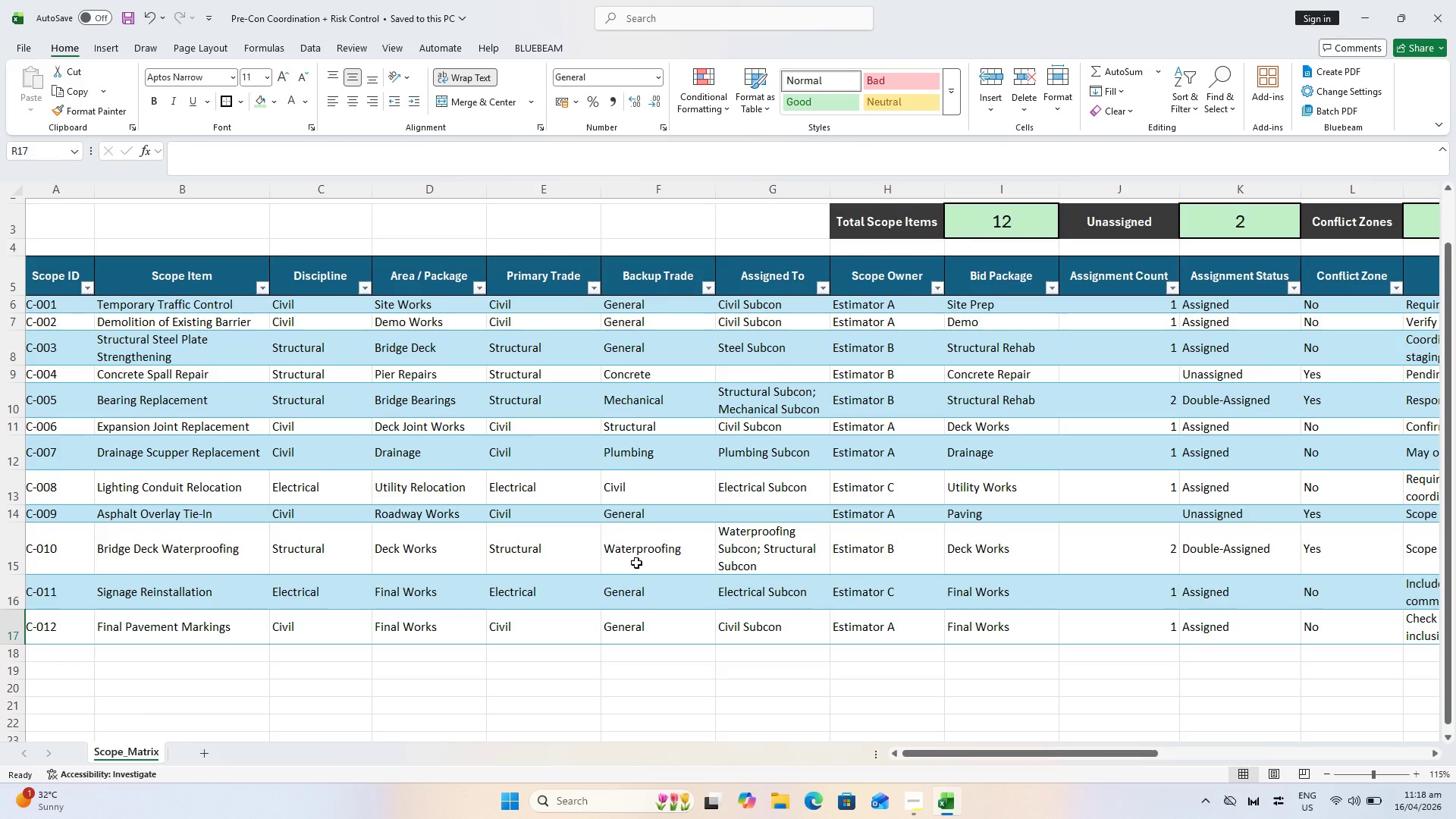 
wait(5.25)
 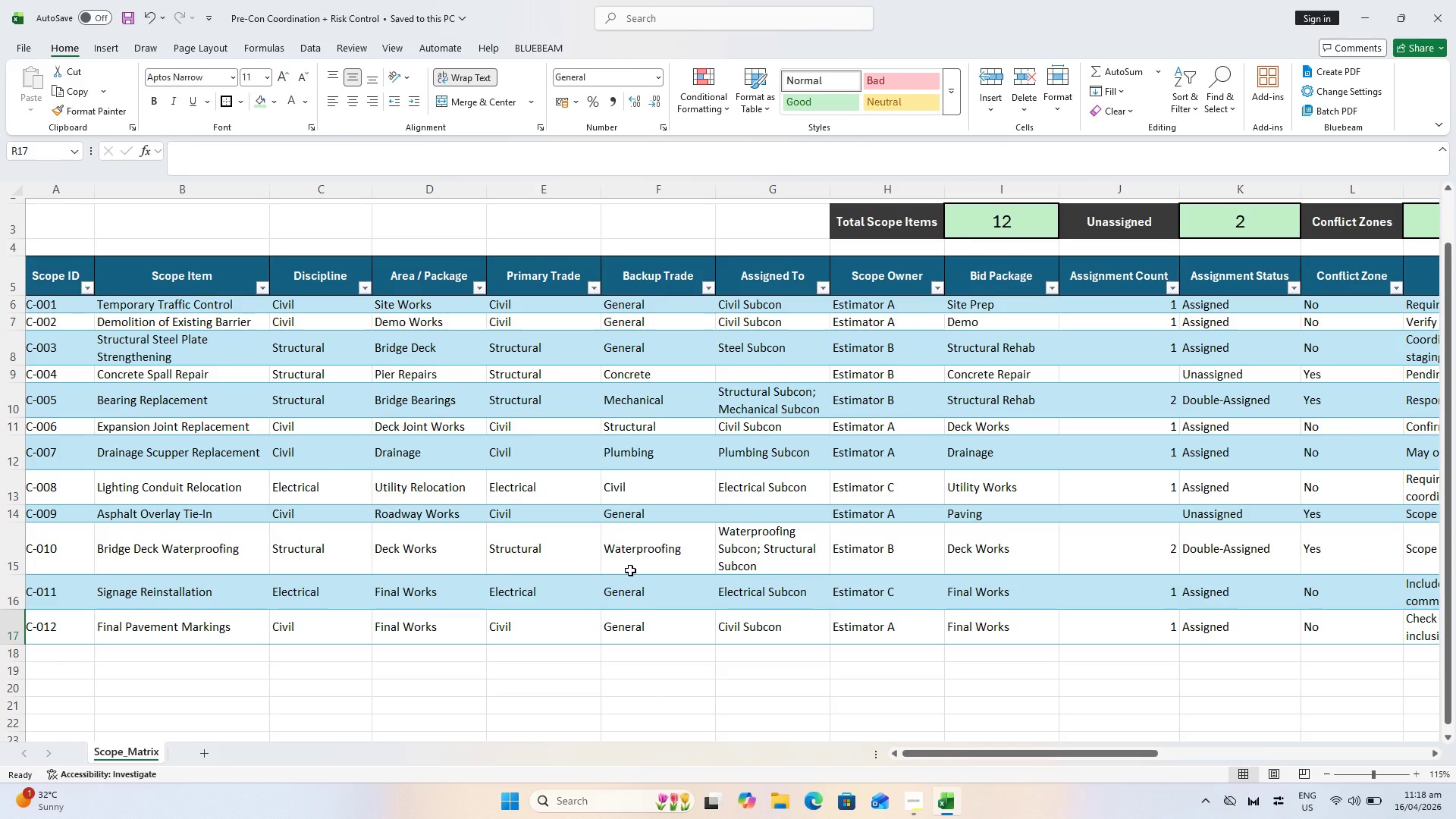 
left_click_drag(start_coordinate=[984, 755], to_coordinate=[1011, 752])
 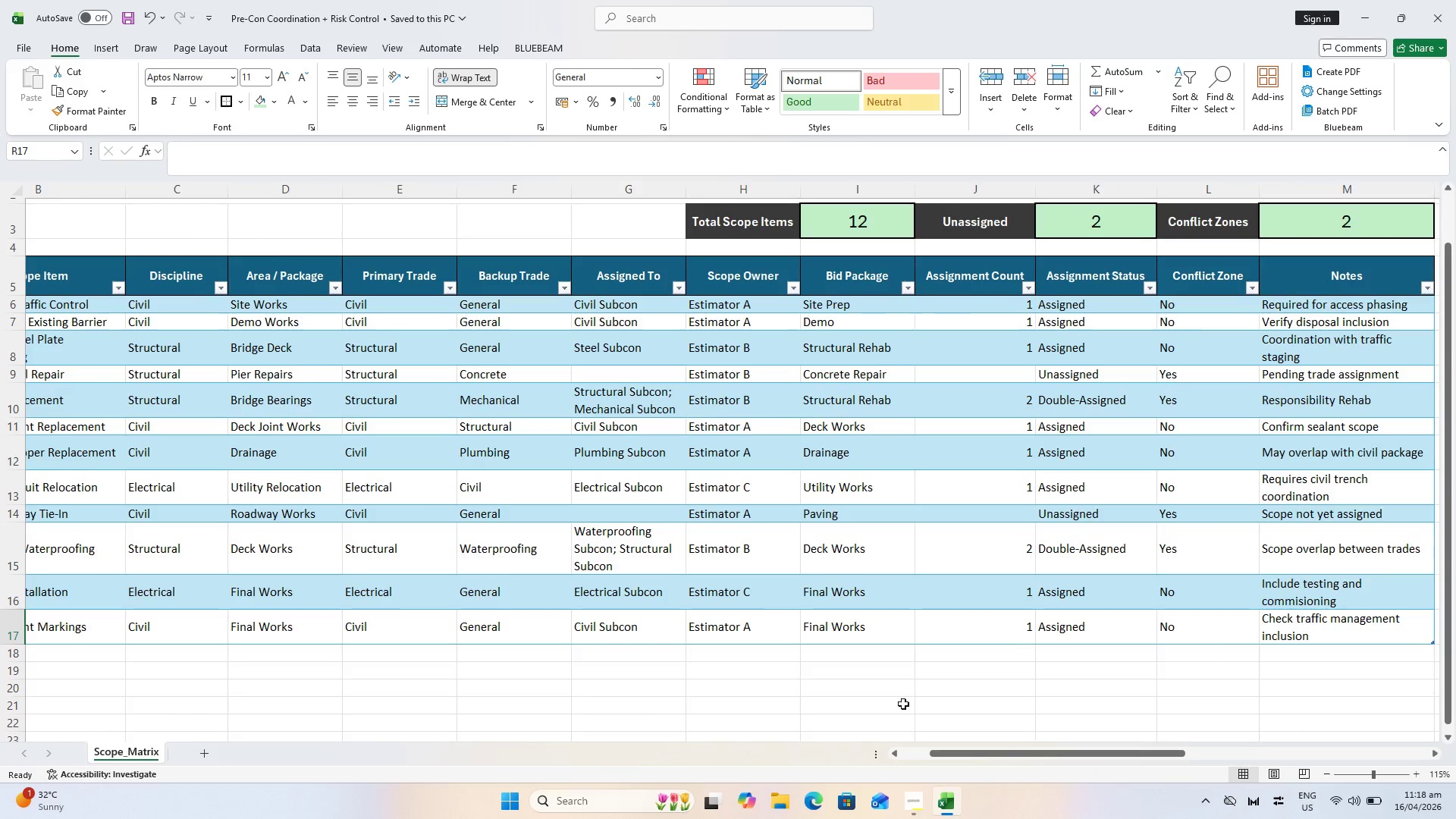 
hold_key(key=ControlLeft, duration=0.39)
scroll: coordinate [864, 692], scroll_direction: down, amount: 1.0
 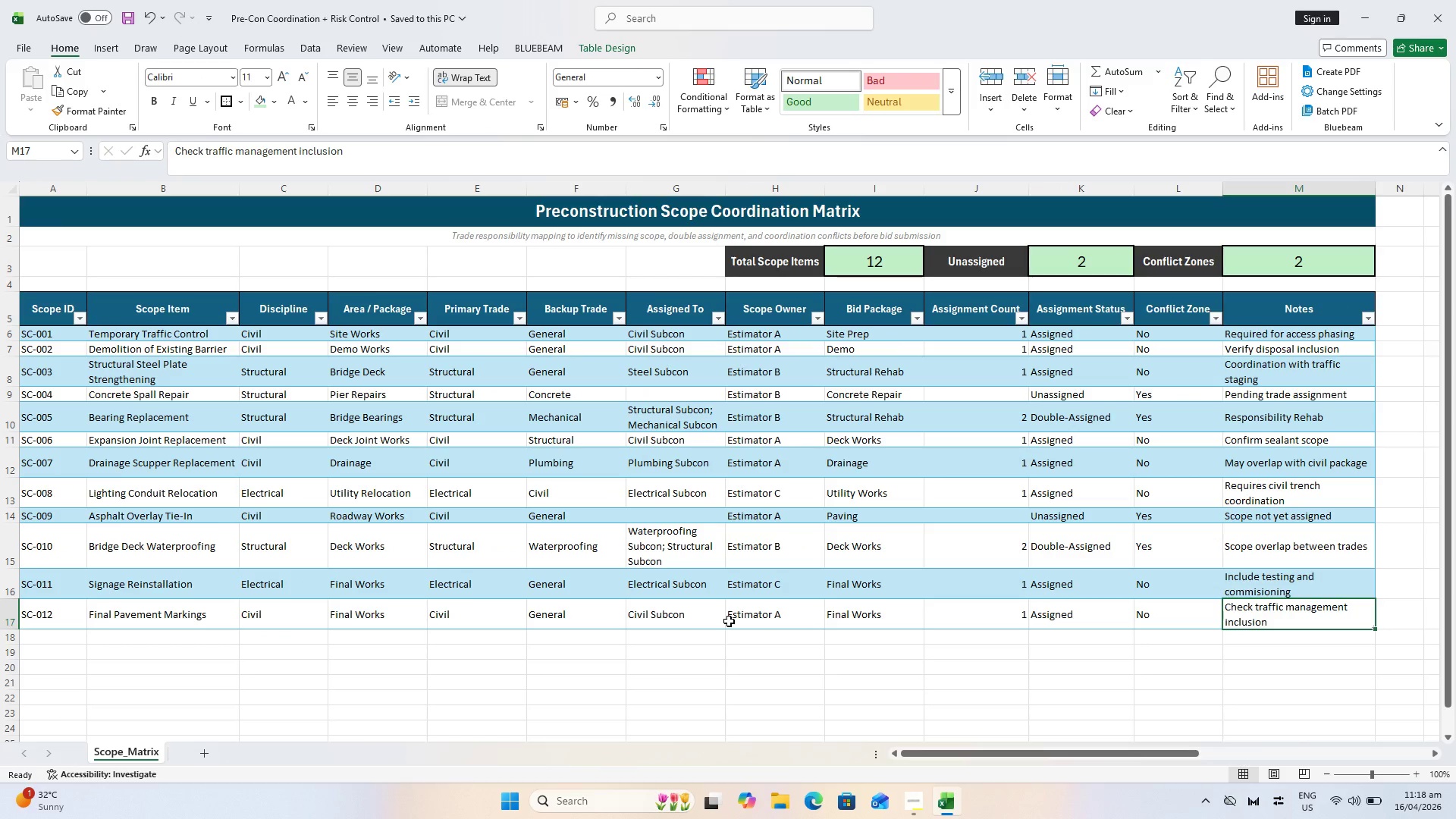 
left_click_drag(start_coordinate=[946, 759], to_coordinate=[935, 756])
 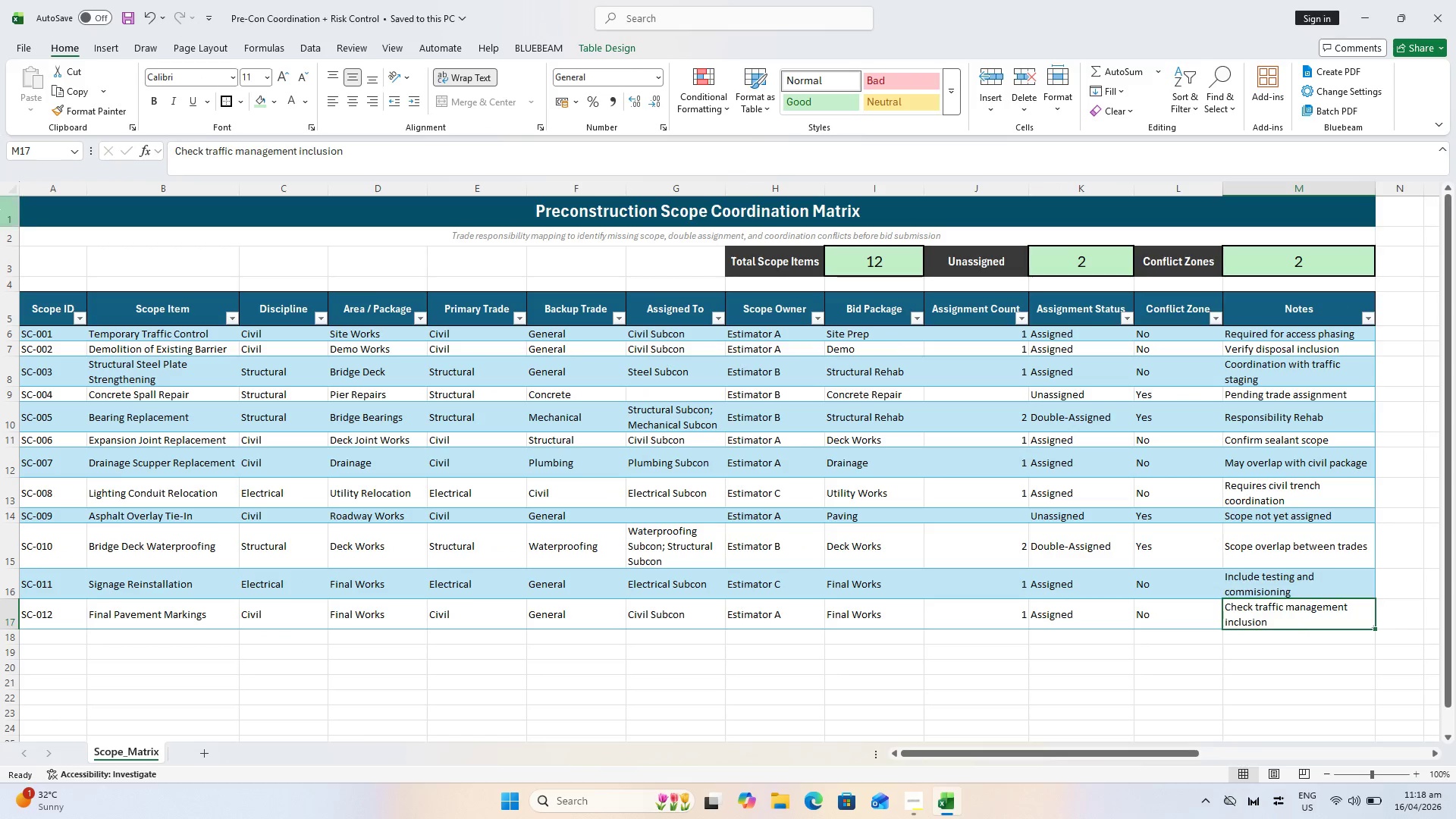 
hold_key(key=ShiftLeft, duration=1.05)
left_click([42, 331])
 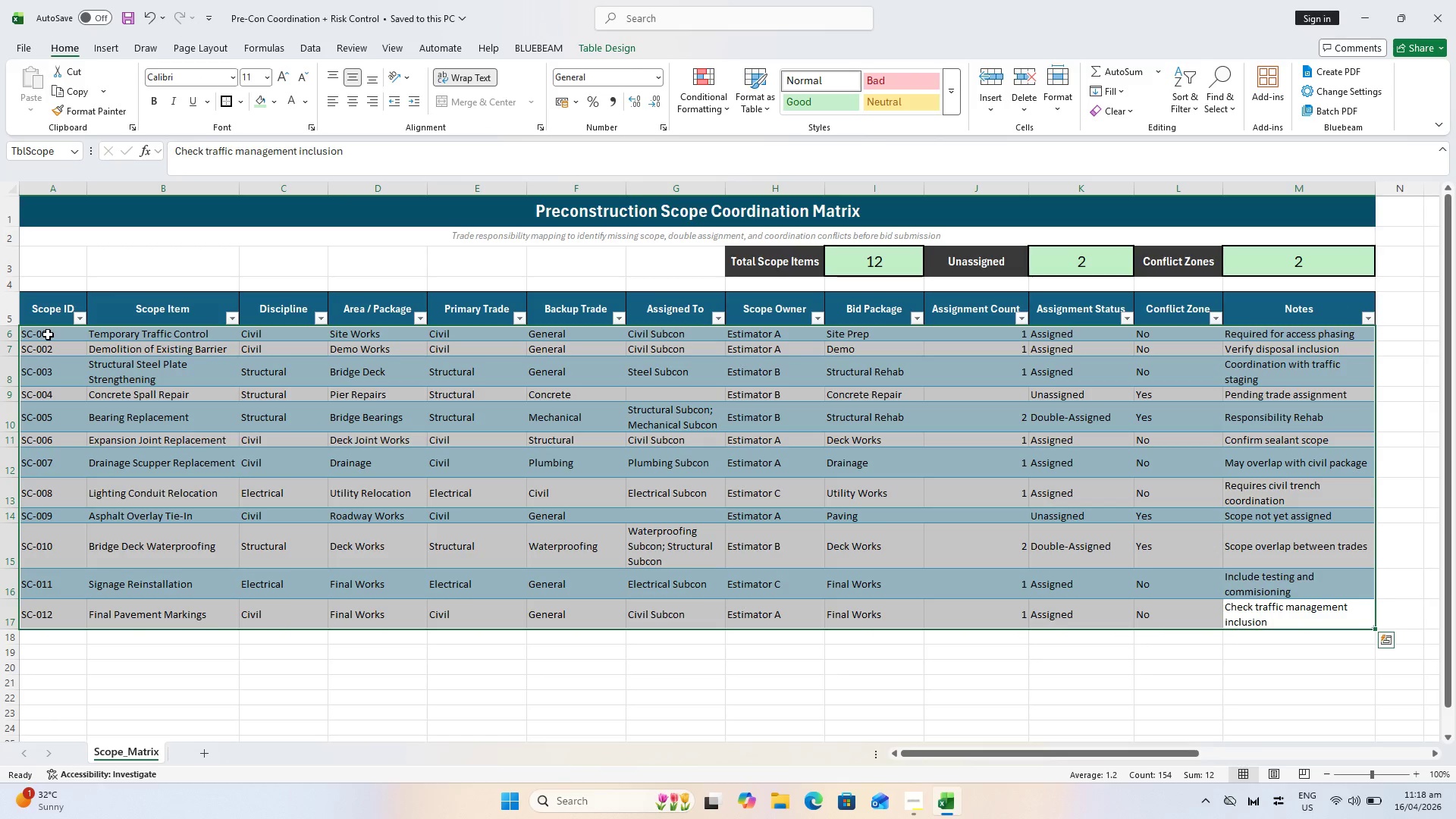 
left_click_drag(start_coordinate=[48, 334], to_coordinate=[52, 337])
 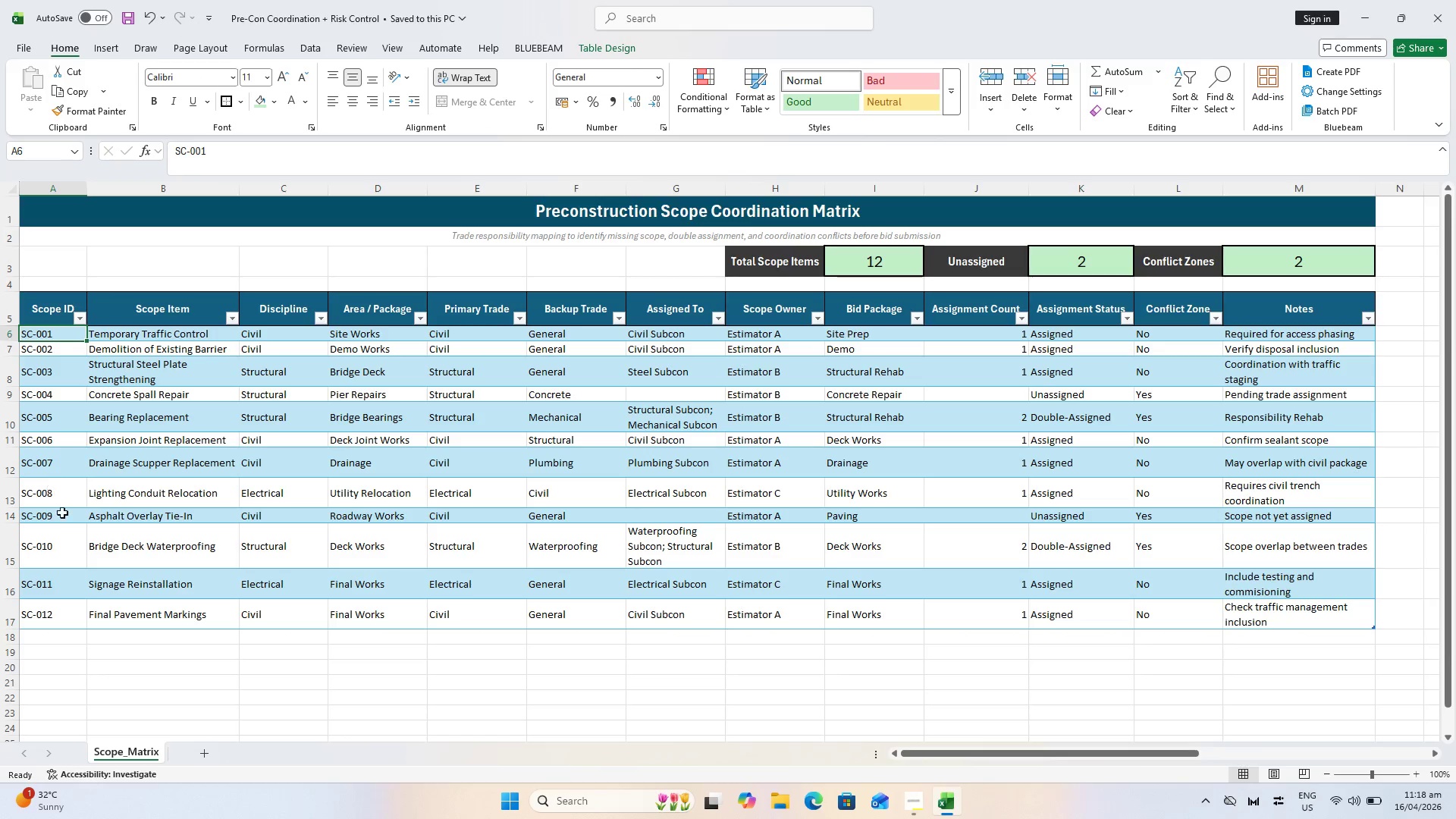 
hold_key(key=ShiftLeft, duration=0.97)
 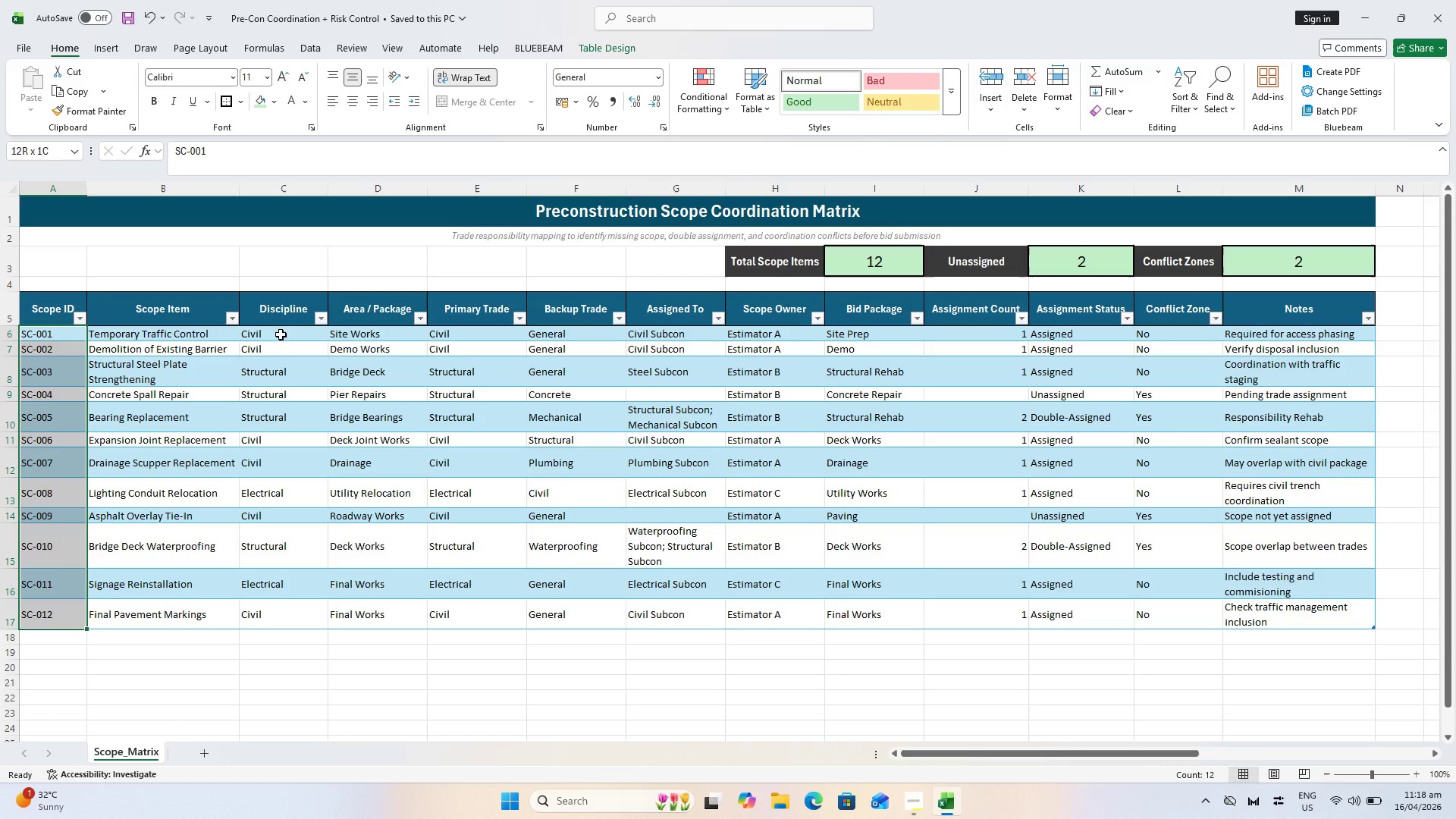 
hold_key(key=ControlLeft, duration=1.52)
left_click_drag(start_coordinate=[274, 338], to_coordinate=[286, 613])
 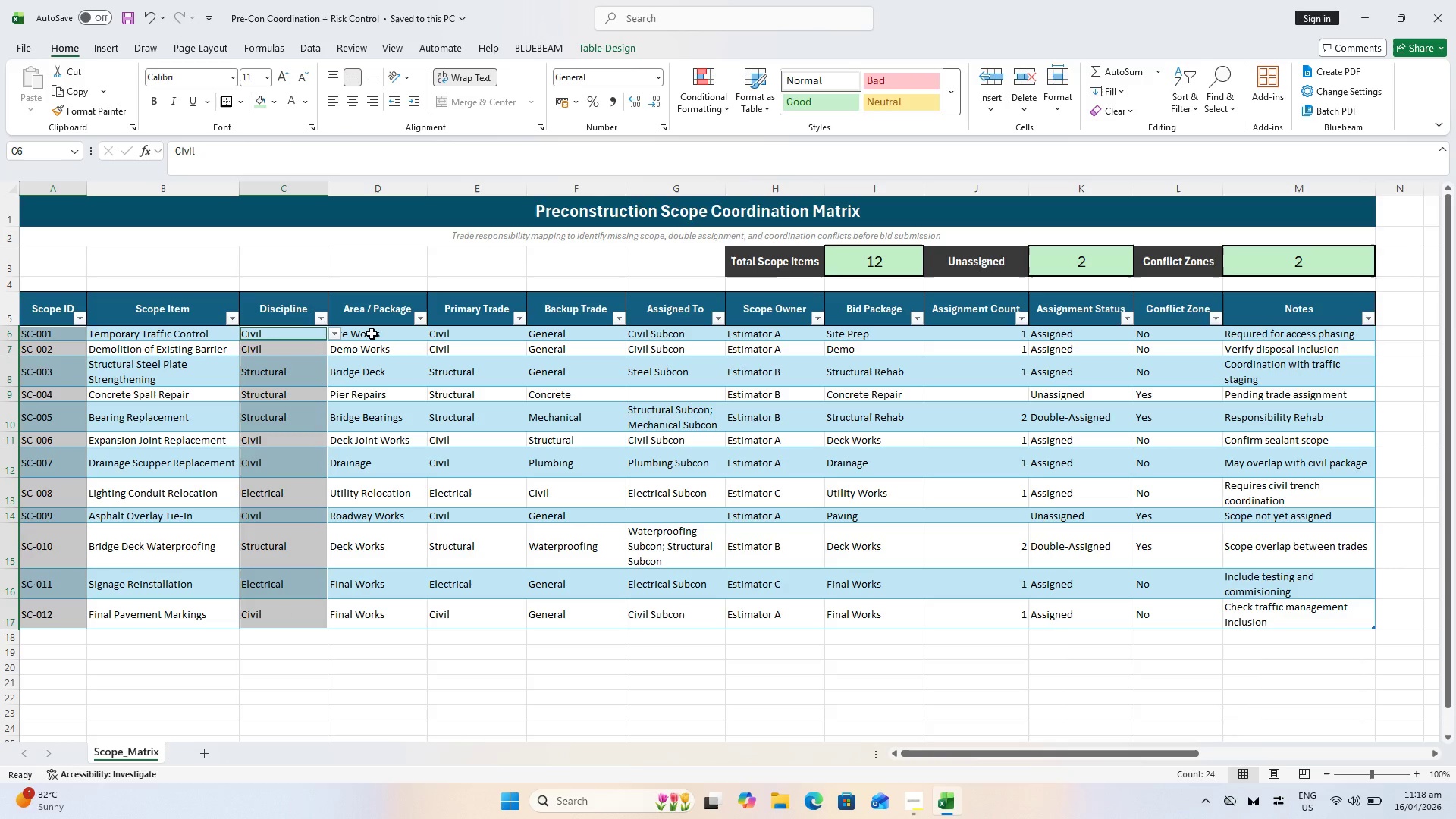 
hold_key(key=ControlLeft, duration=5.0)
left_click_drag(start_coordinate=[371, 334], to_coordinate=[365, 613])
 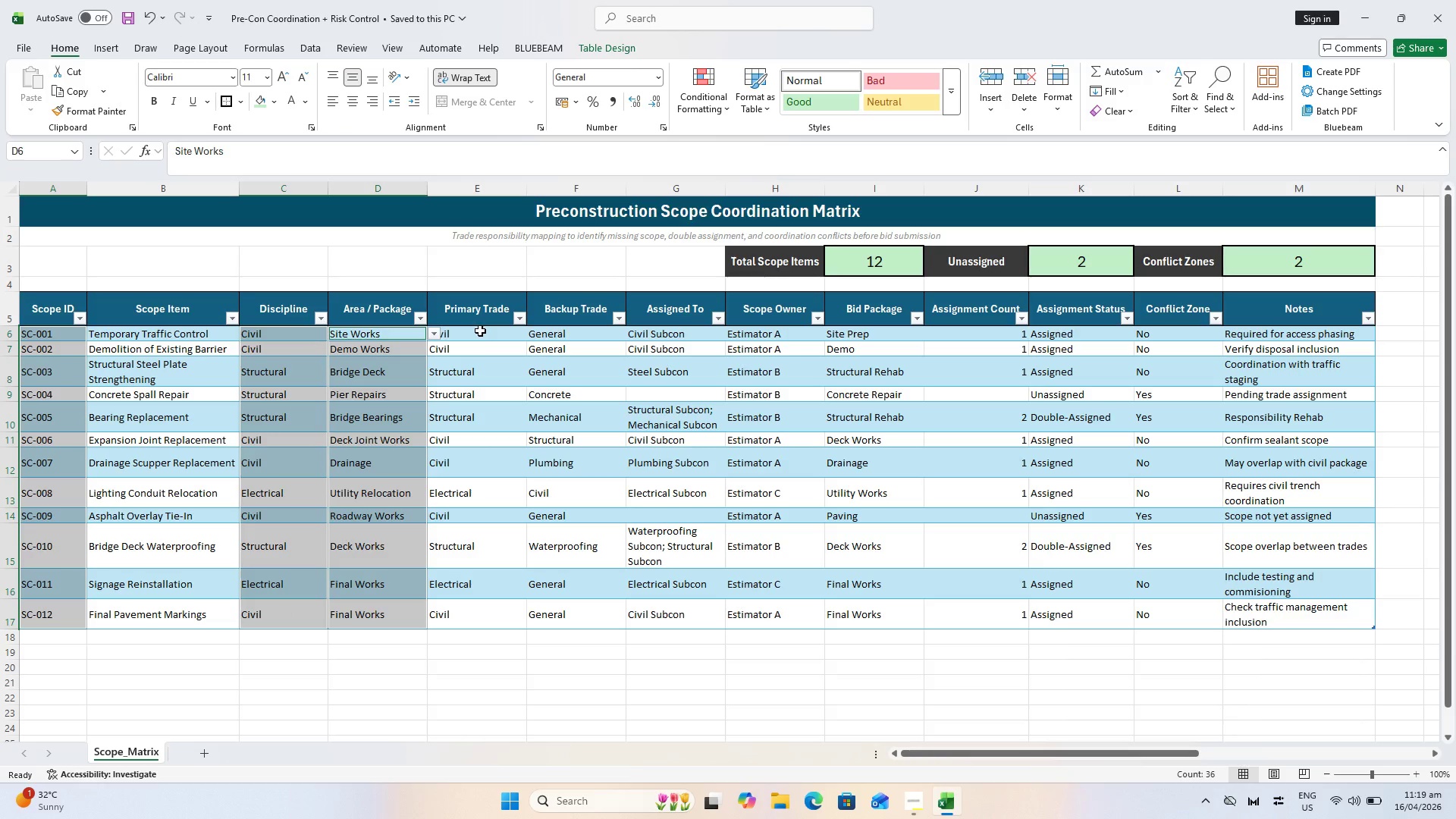 
left_click_drag(start_coordinate=[480, 331], to_coordinate=[467, 615])
 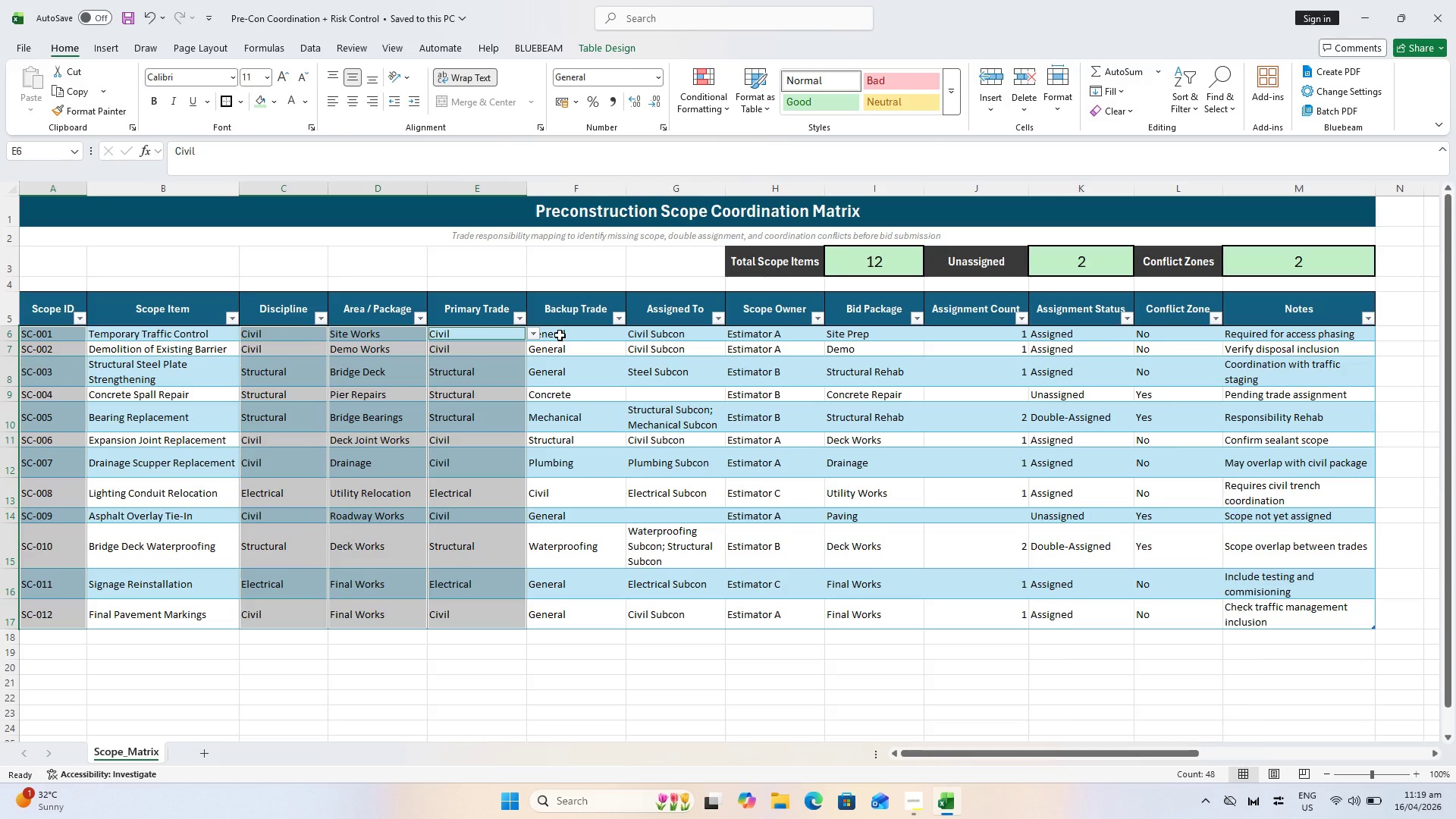 
left_click_drag(start_coordinate=[560, 335], to_coordinate=[563, 607])
 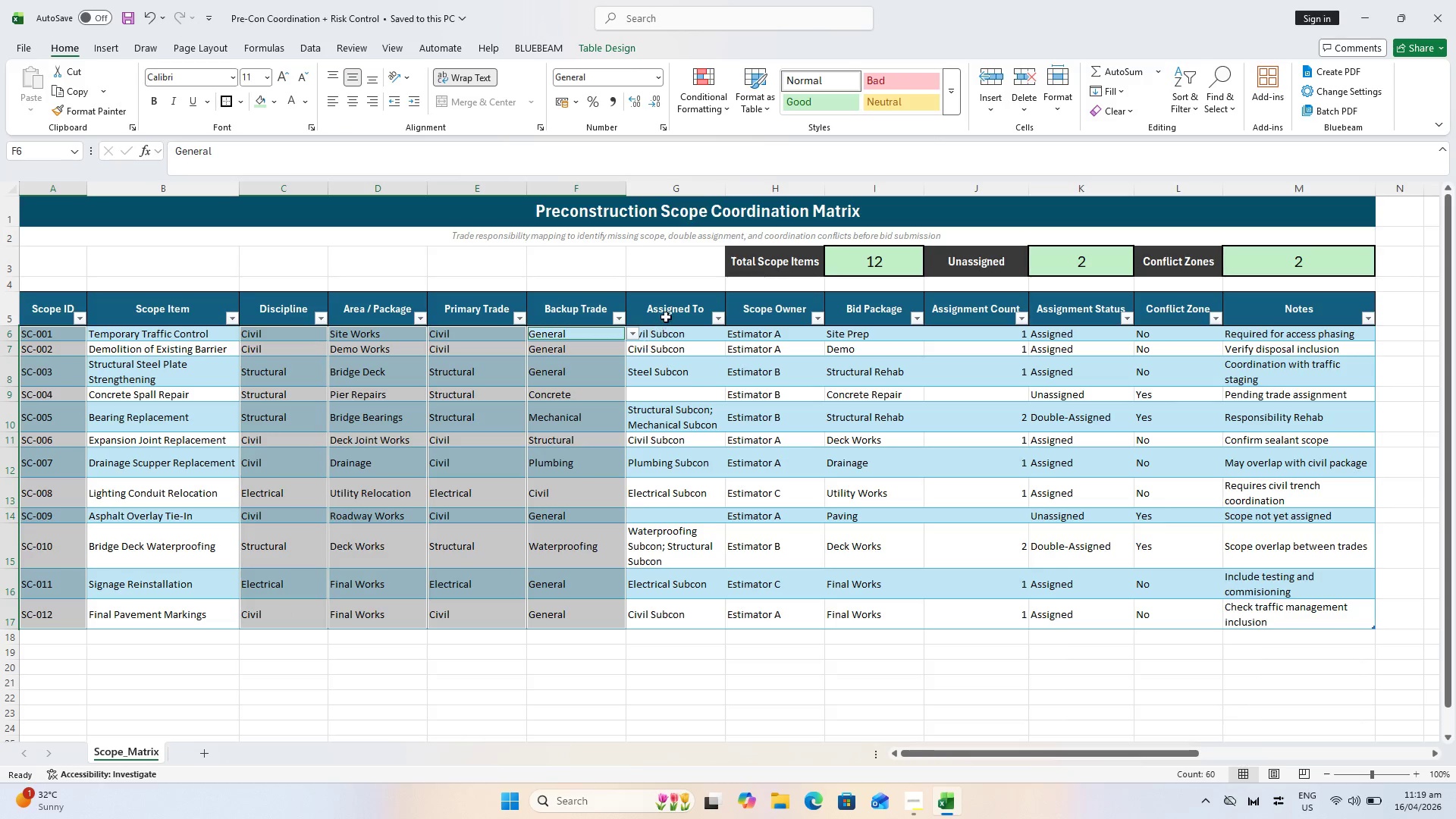 
hold_key(key=ControlLeft, duration=2.25)
left_click_drag(start_coordinate=[664, 331], to_coordinate=[692, 603])
 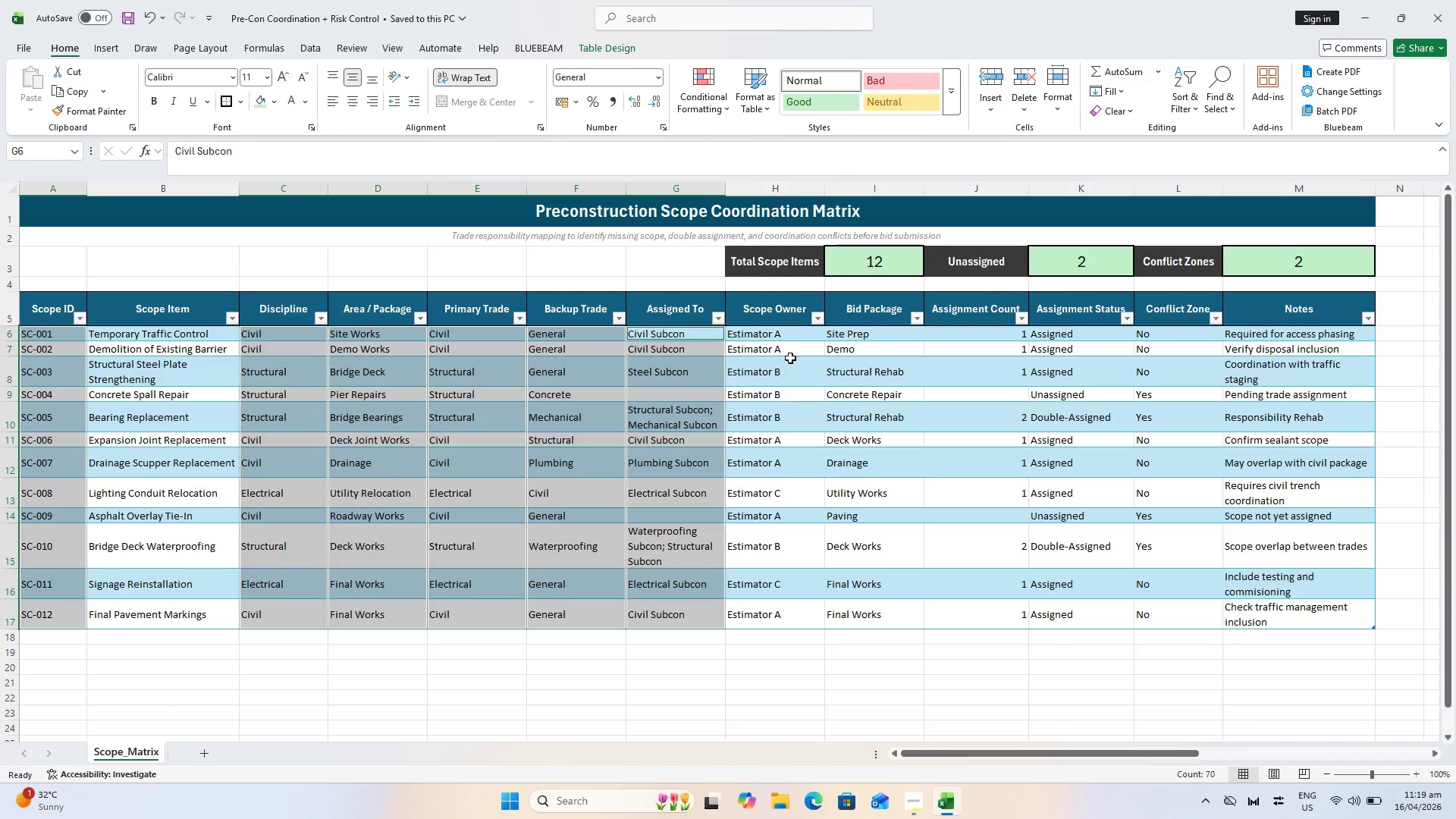 
hold_key(key=ControlLeft, duration=1.92)
left_click_drag(start_coordinate=[783, 333], to_coordinate=[771, 626])
 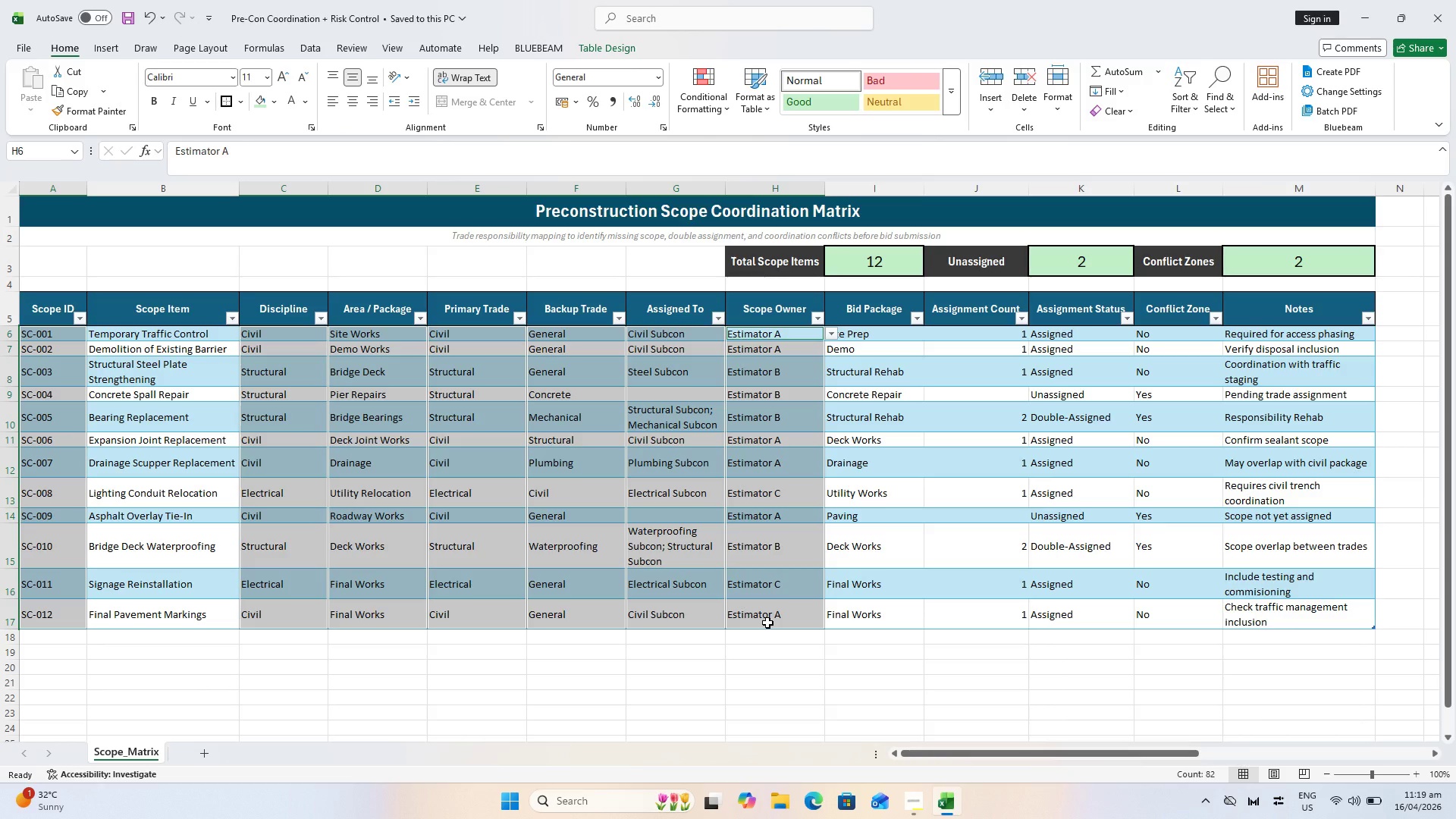 
wait(8.22)
 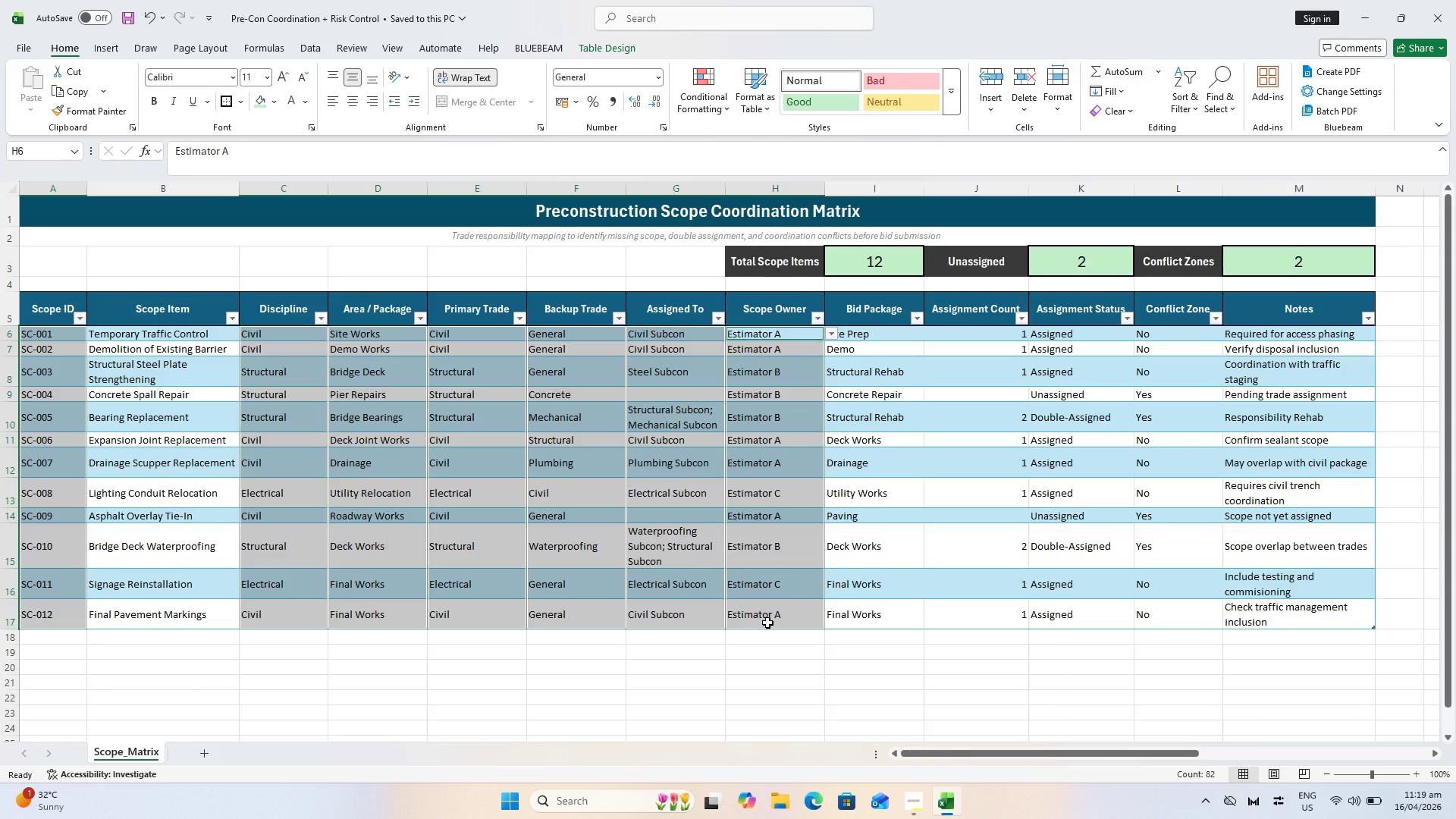 
hold_key(key=ControlLeft, duration=2.34)
left_click_drag(start_coordinate=[879, 334], to_coordinate=[886, 626])
 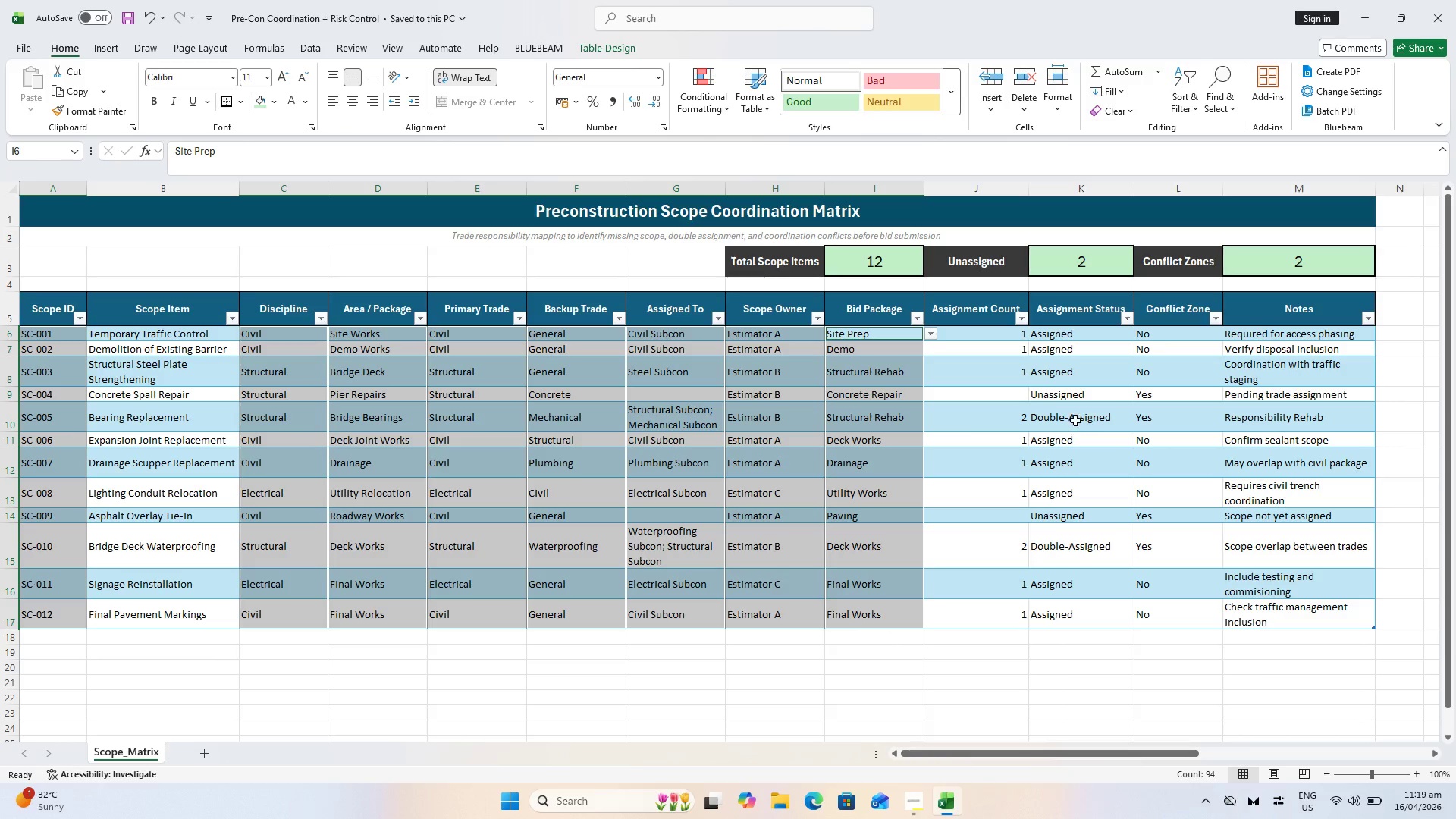 
hold_key(key=ControlLeft, duration=3.89)
left_click_drag(start_coordinate=[987, 336], to_coordinate=[1006, 604])
 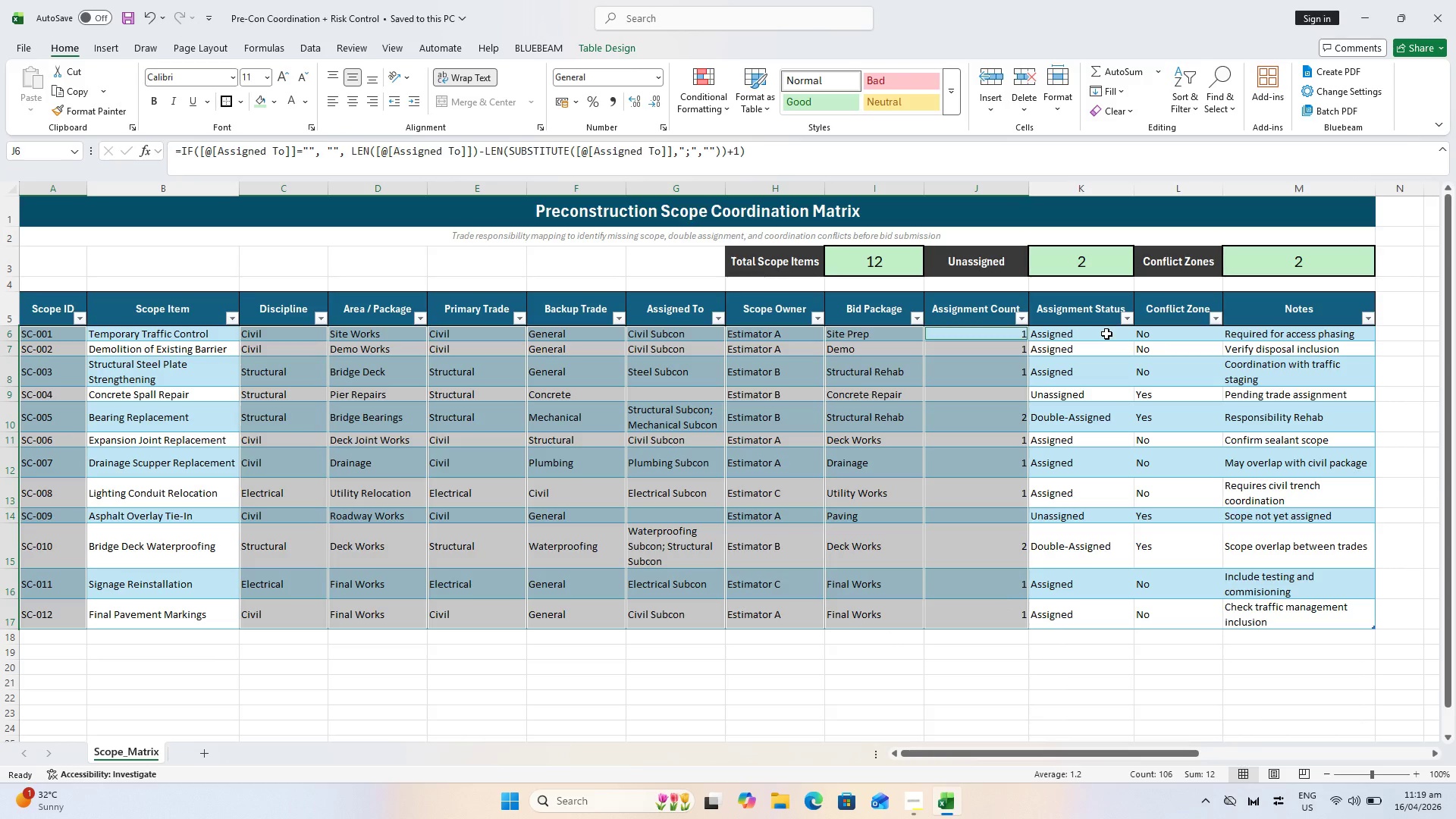 
left_click_drag(start_coordinate=[1106, 334], to_coordinate=[1153, 620])
 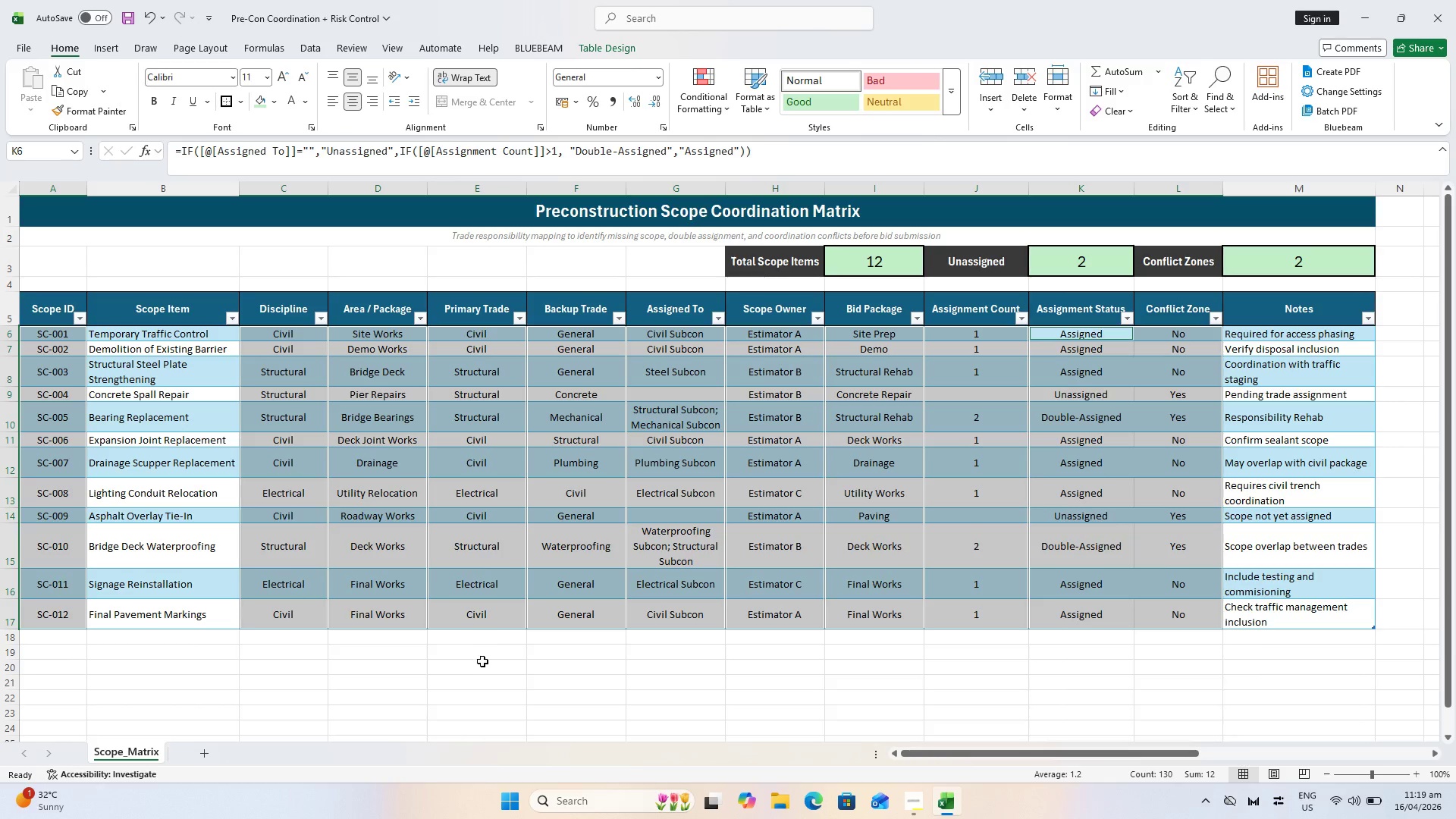 
wait(7.84)
 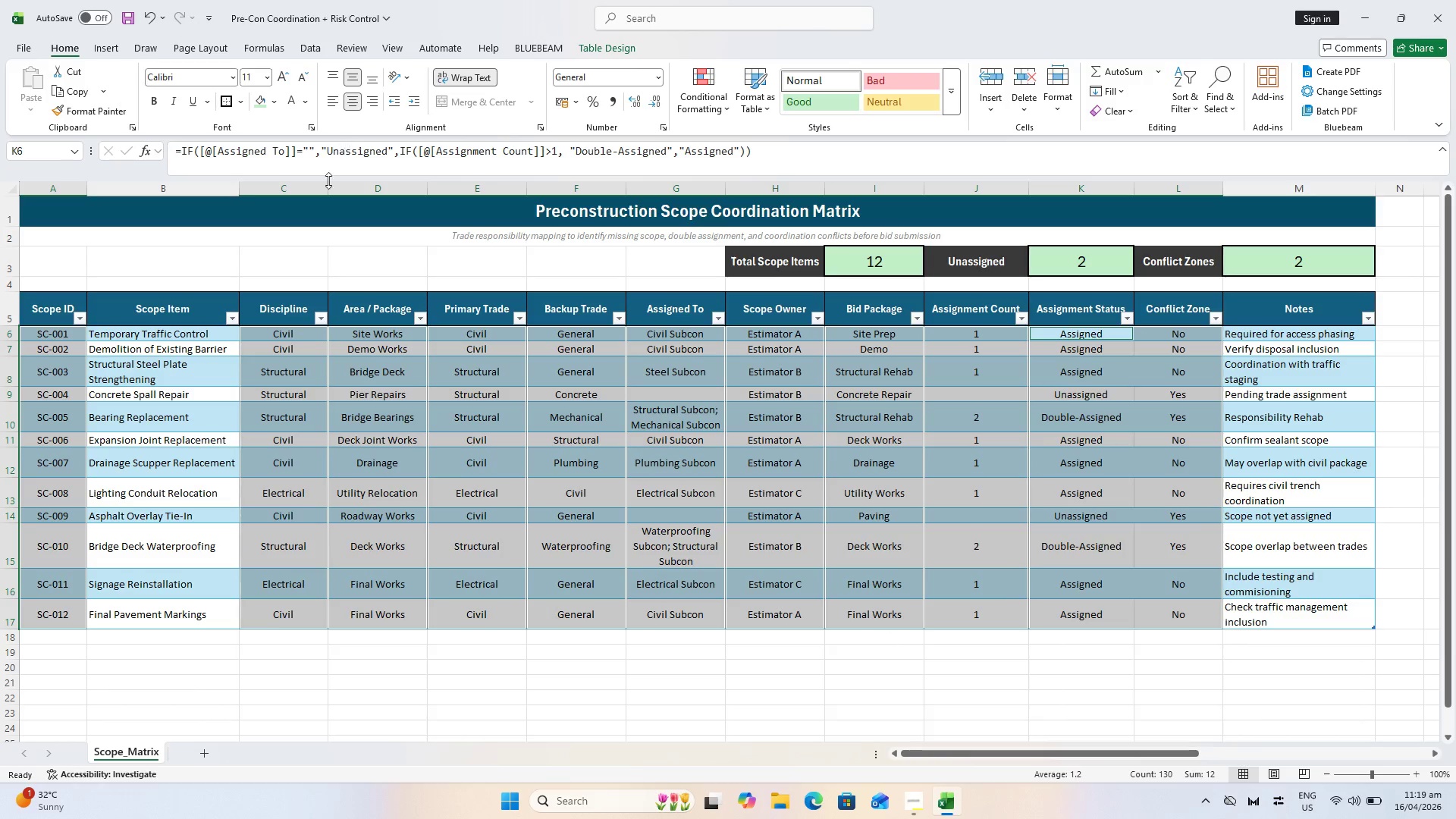 
left_click([445, 707])
 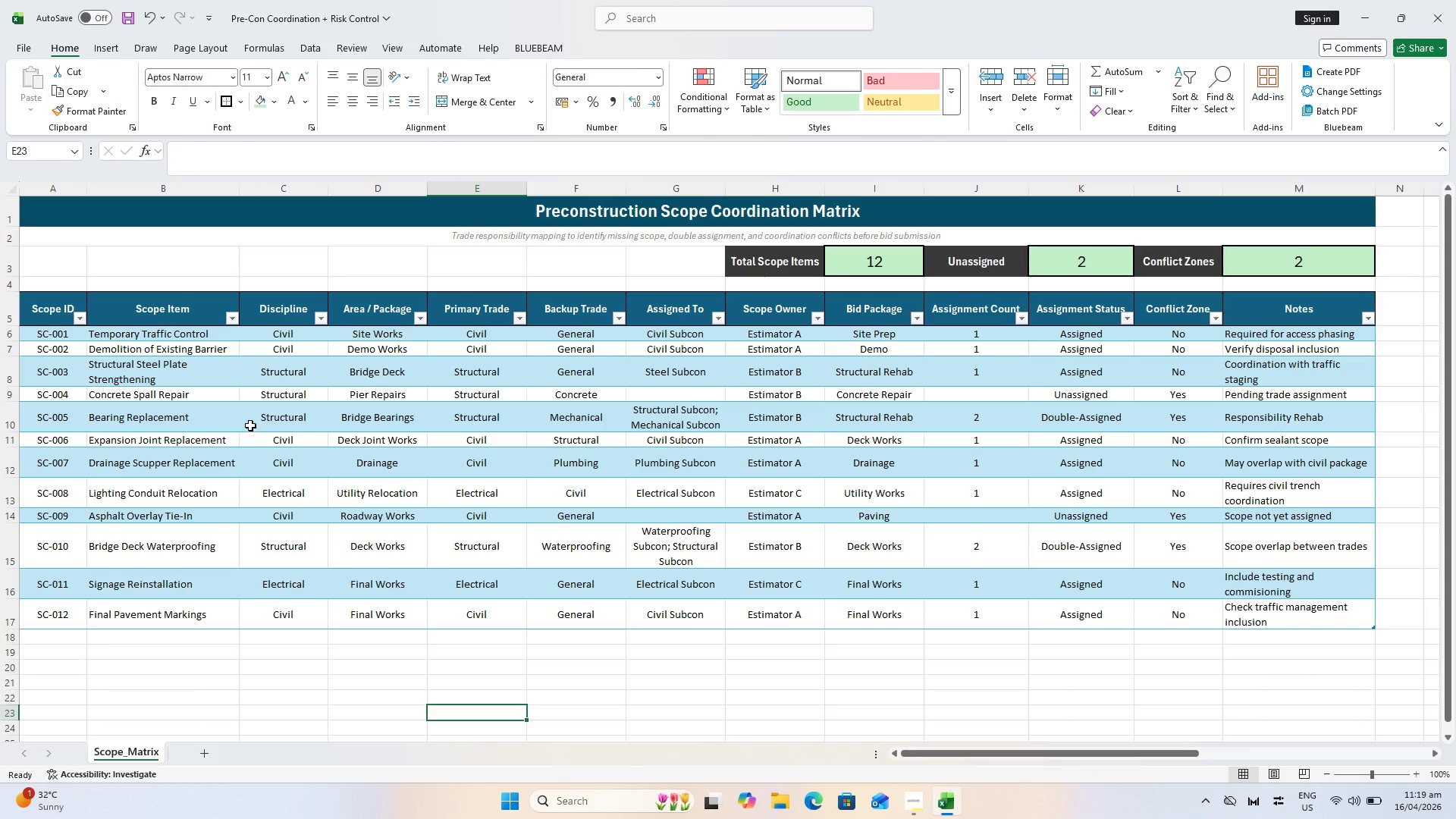 
wait(5.06)
 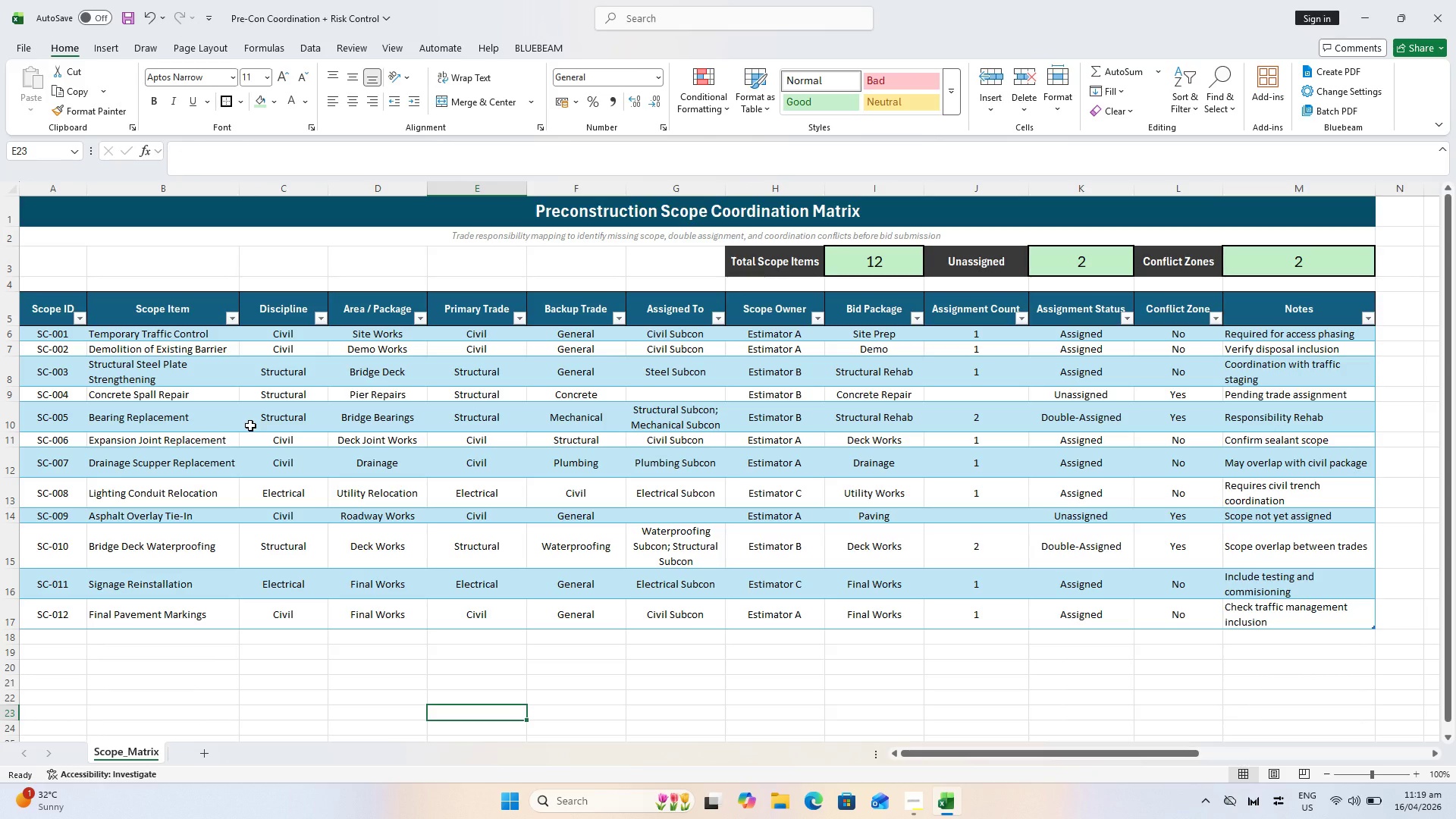 
double_click([967, 426])
 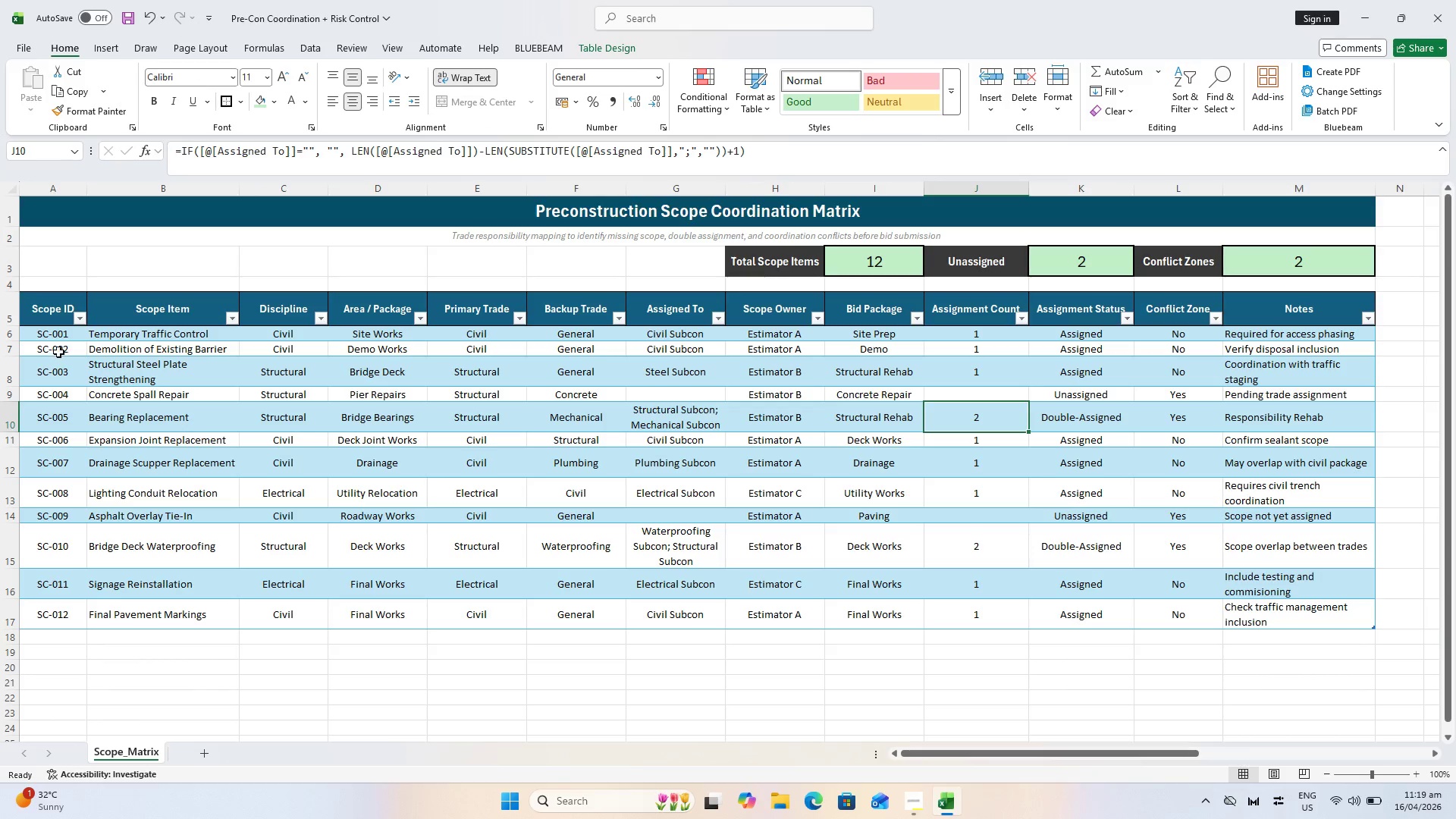 
left_click([49, 335])
 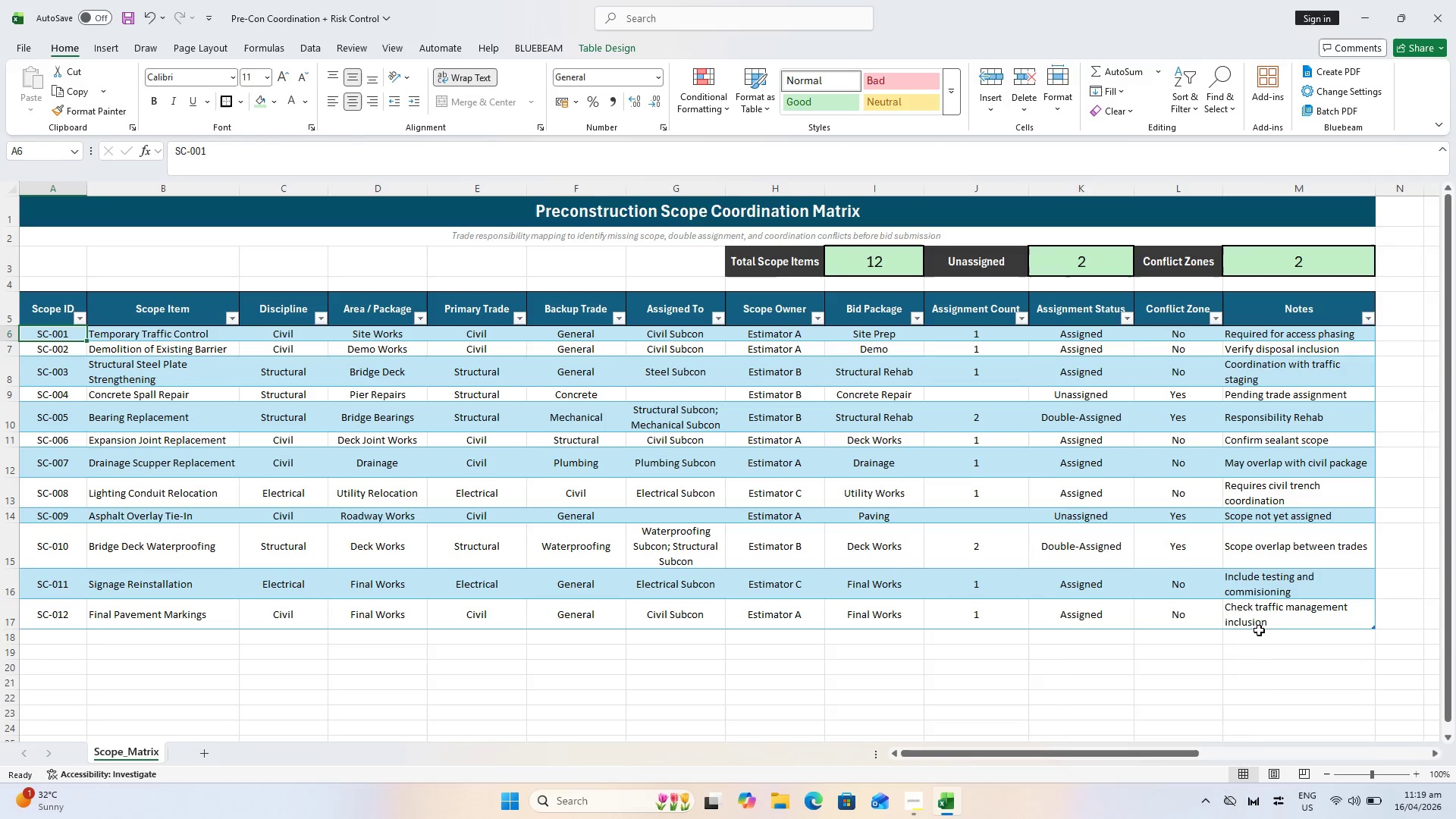 
hold_key(key=ShiftLeft, duration=0.62)
 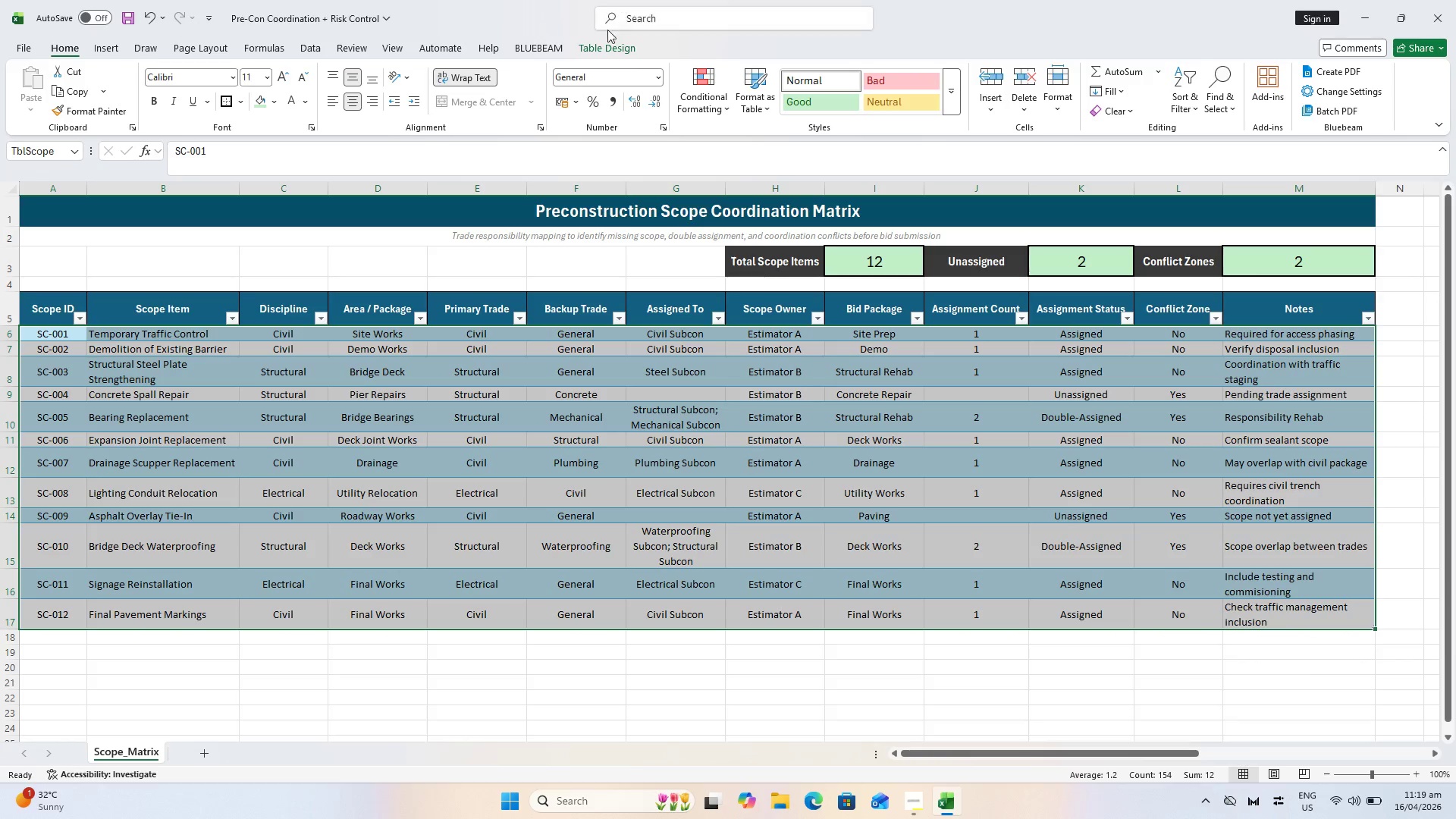 
left_click([607, 45])
 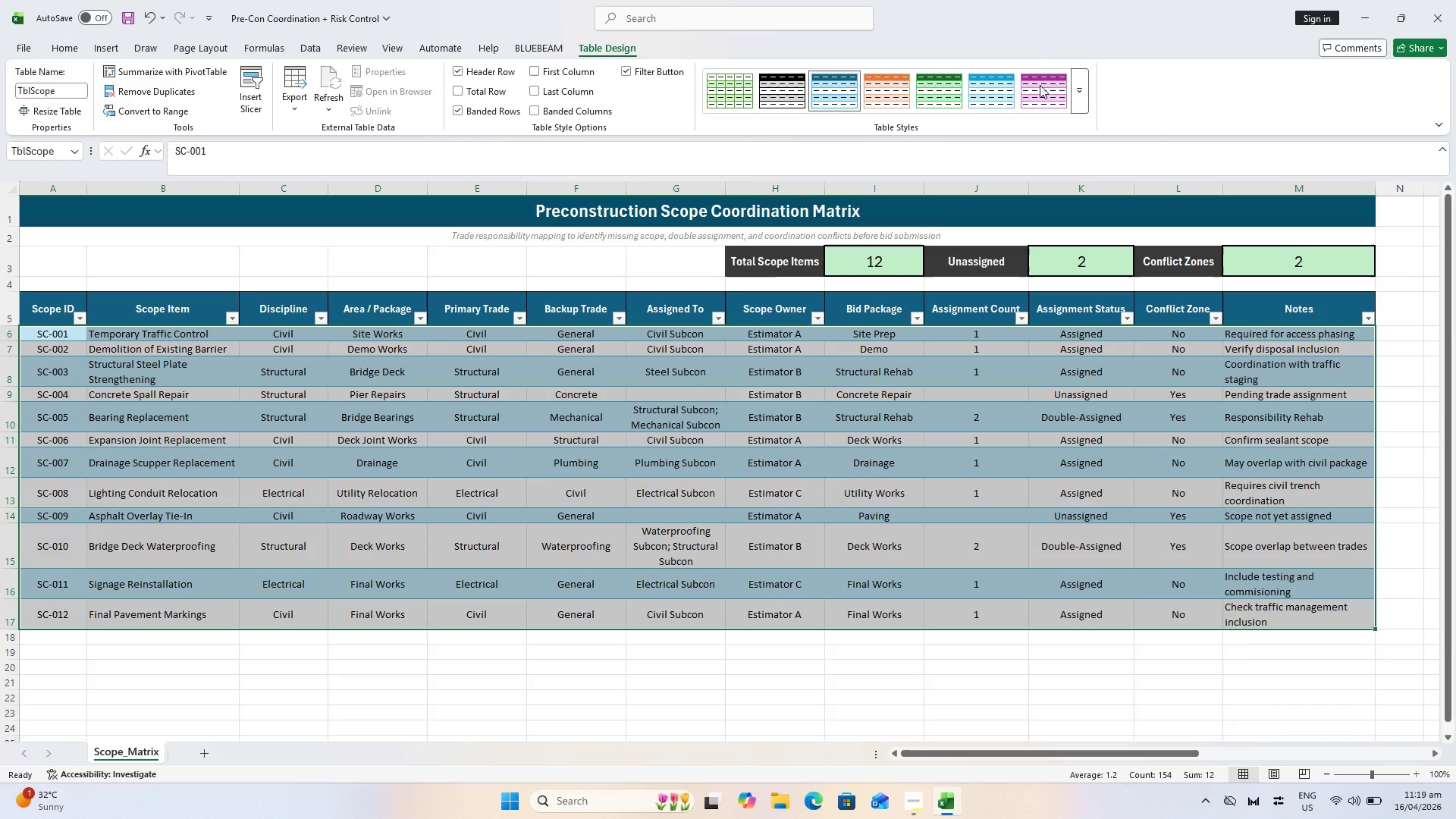 
left_click([1078, 99])
 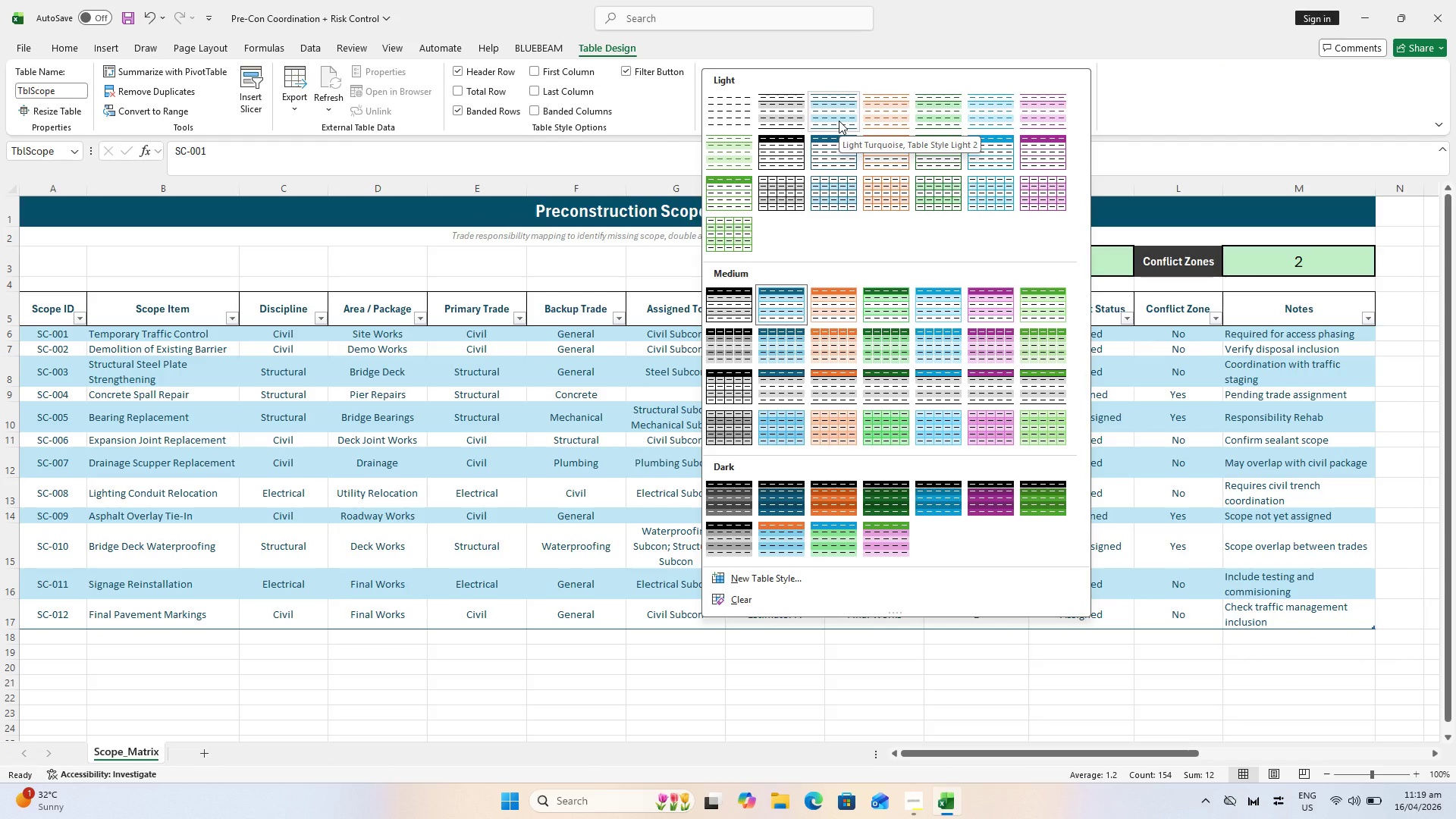 
left_click([839, 120])
 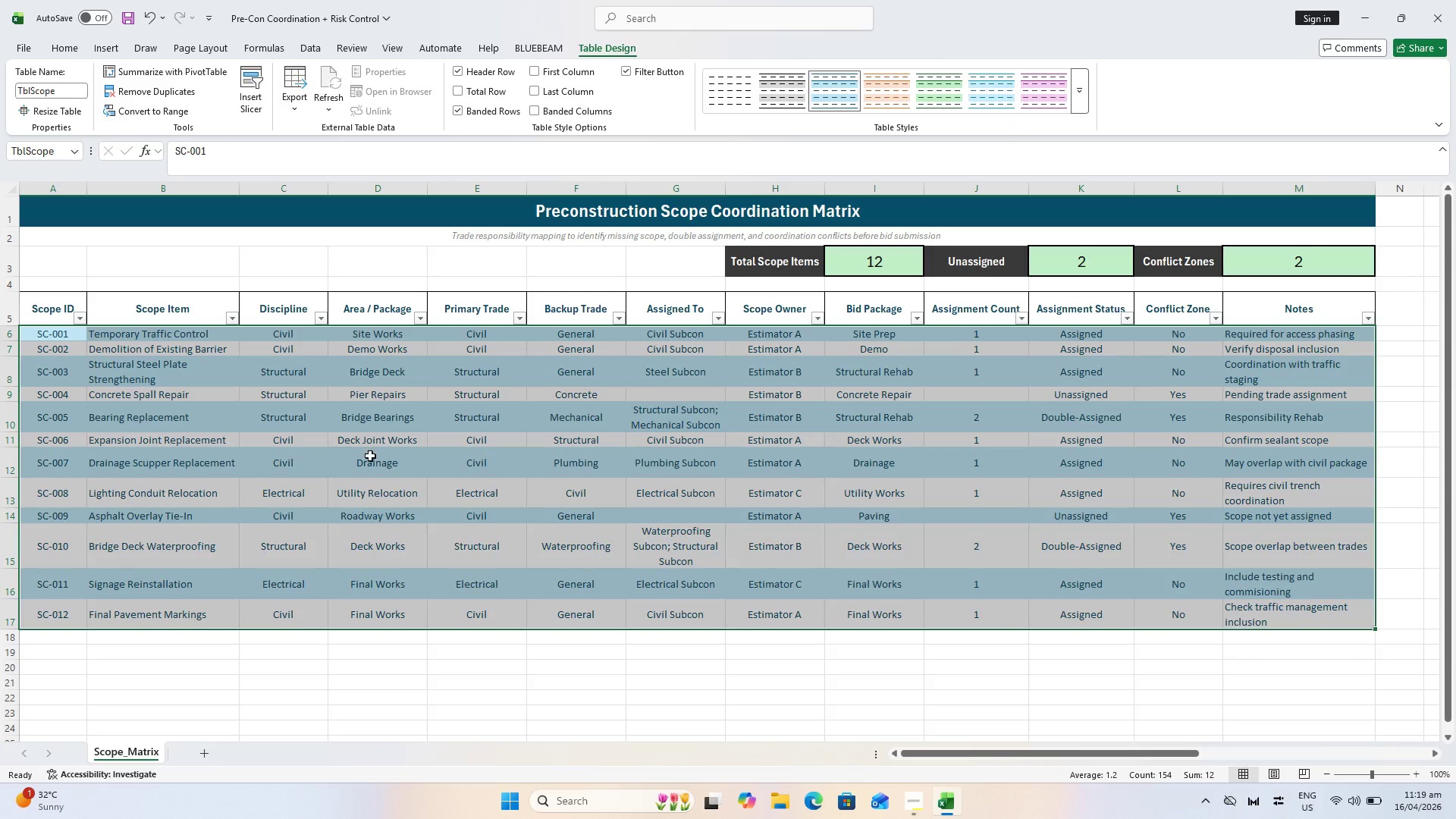 
wait(5.08)
 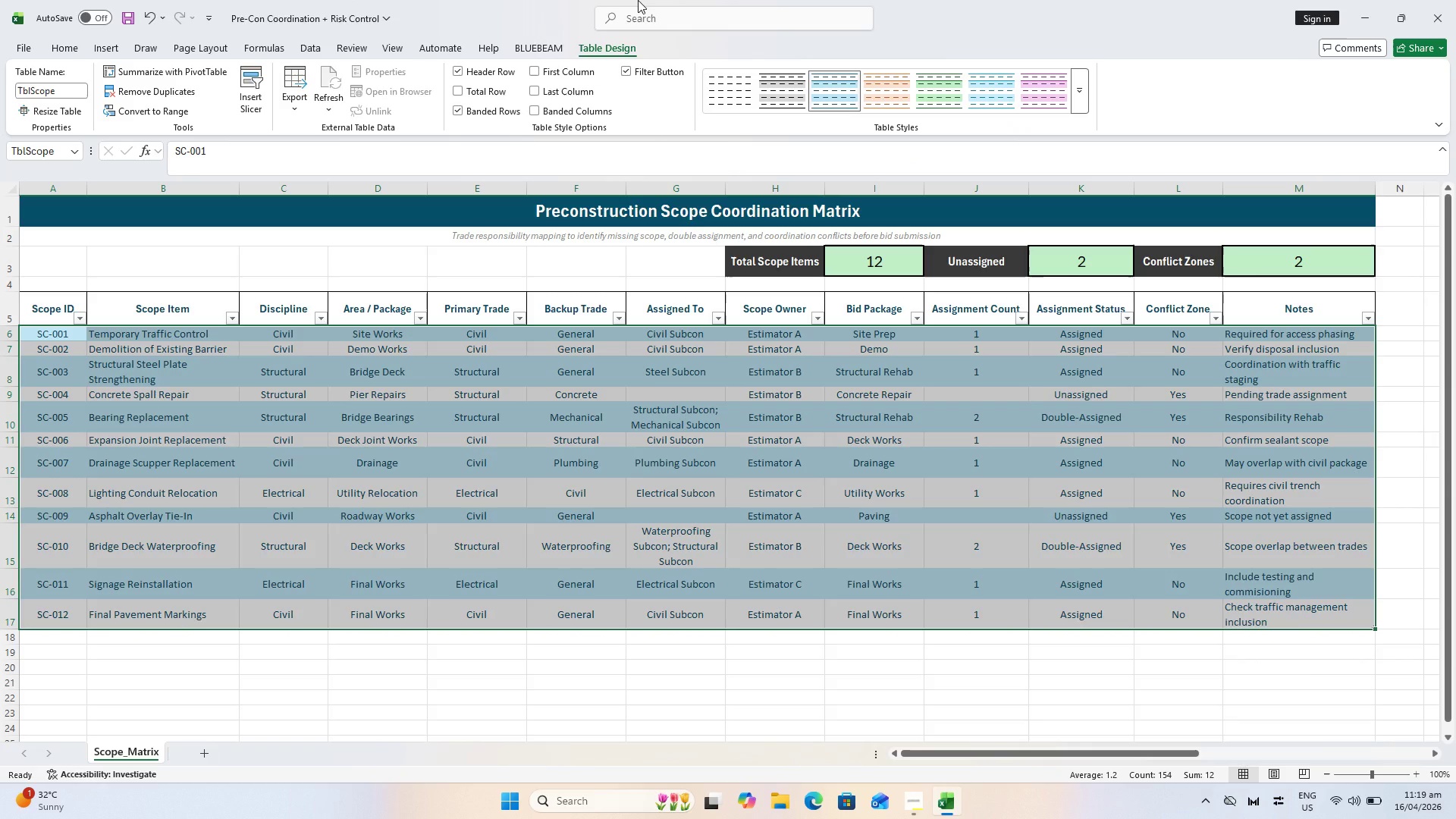 
left_click([78, 52])
 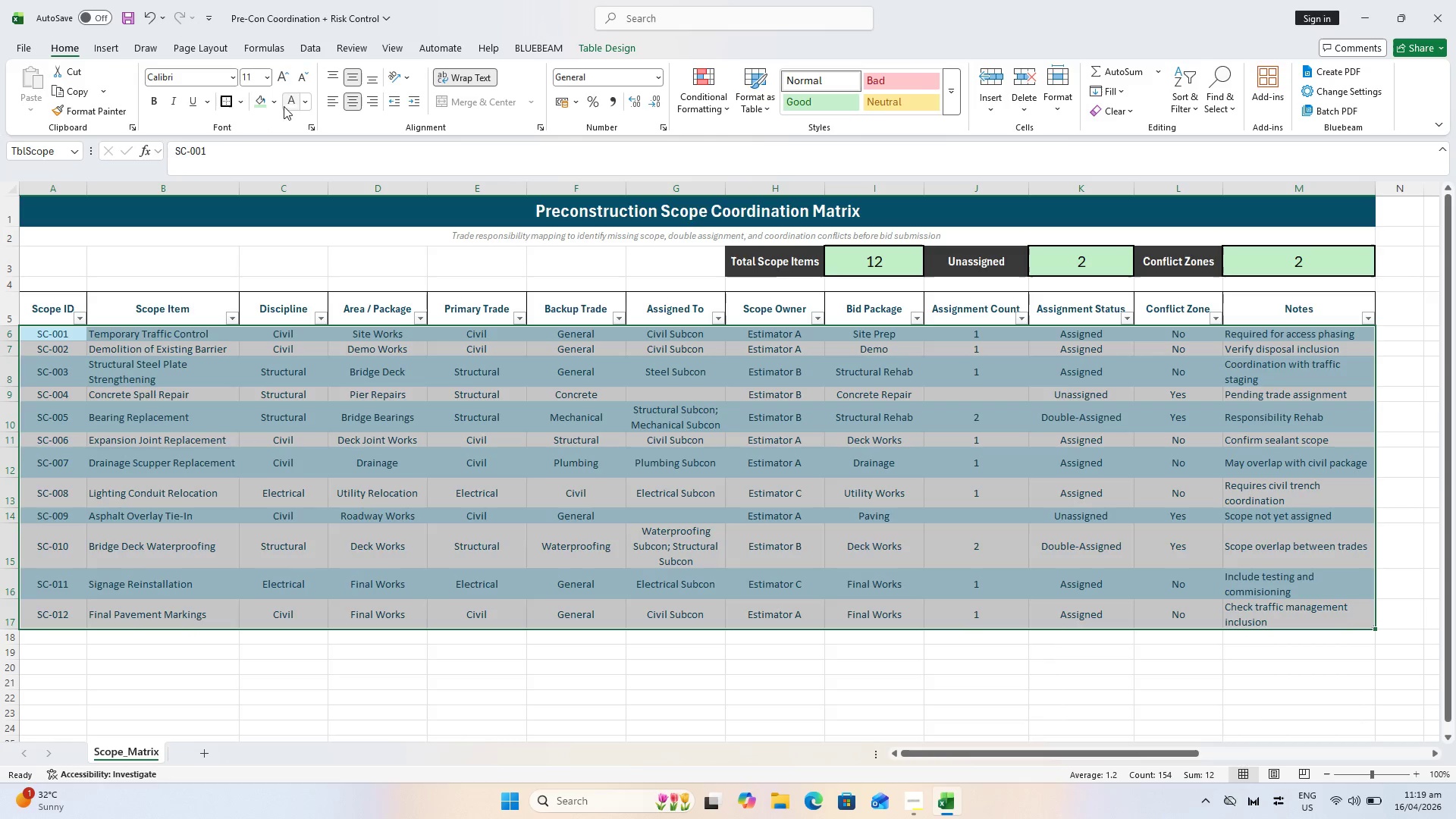 
left_click([304, 105])
 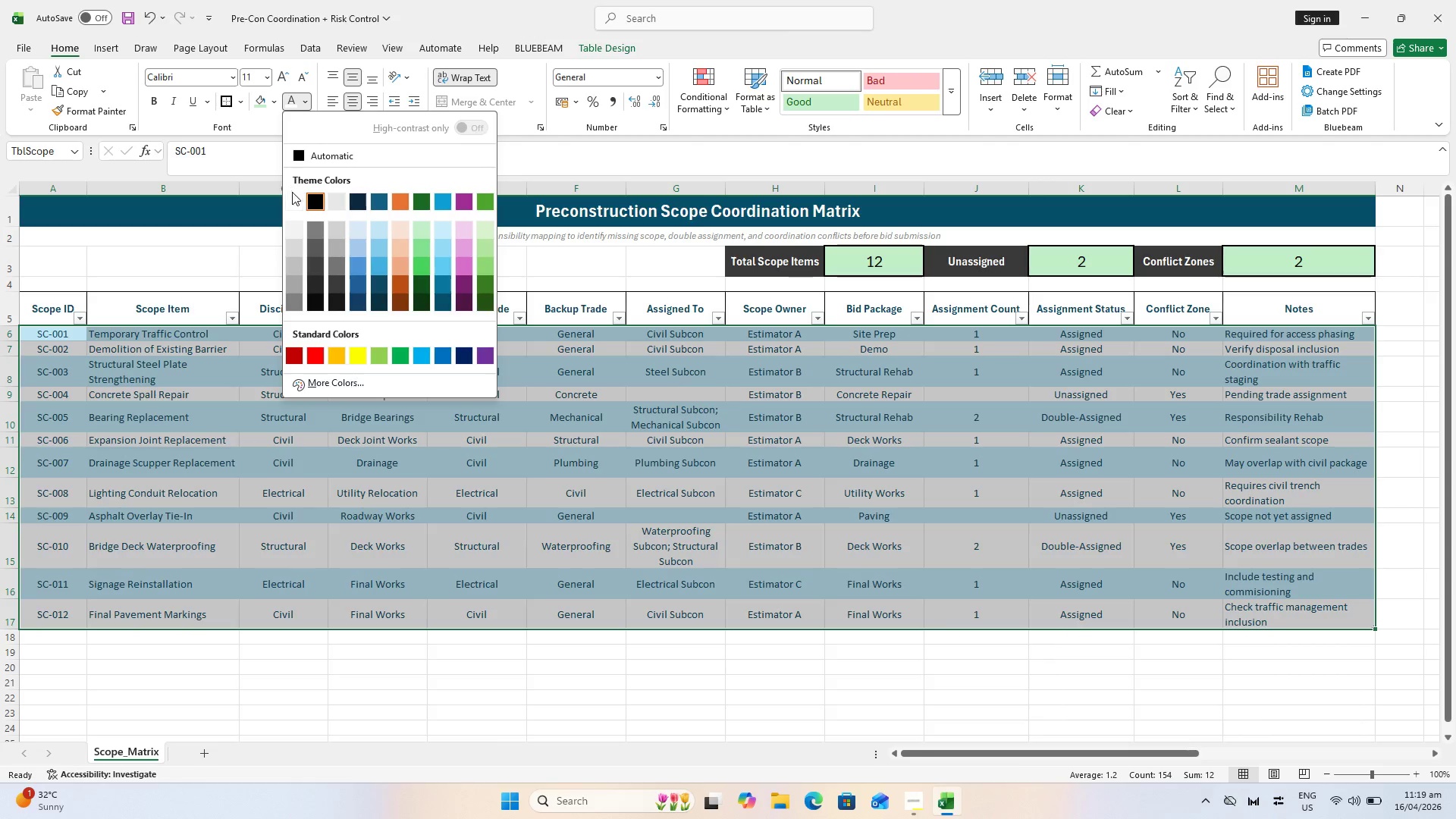 
left_click([297, 162])
 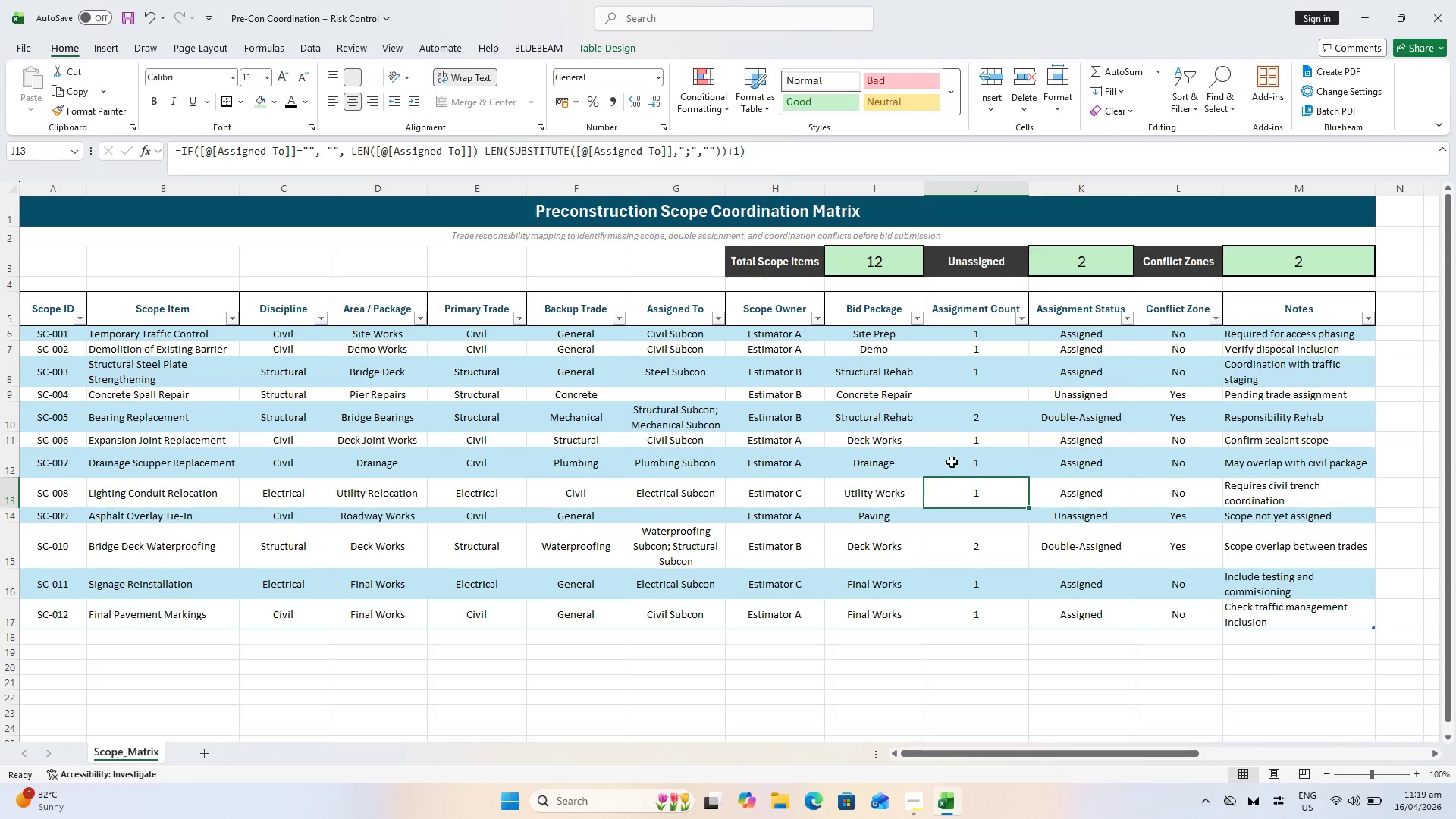 
left_click([871, 325])
 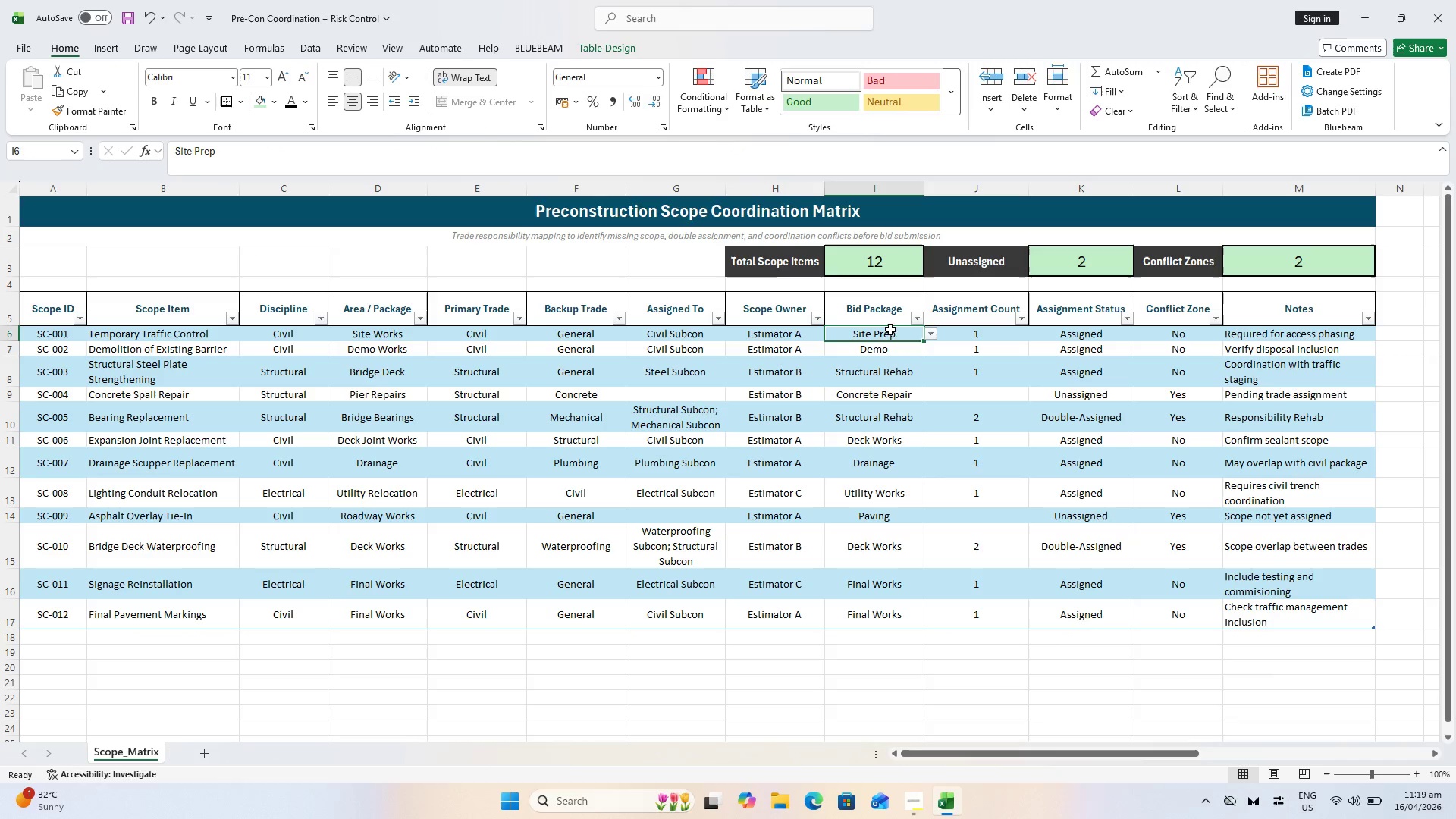 
hold_key(key=ShiftLeft, duration=1.0)
left_click([43, 623])
 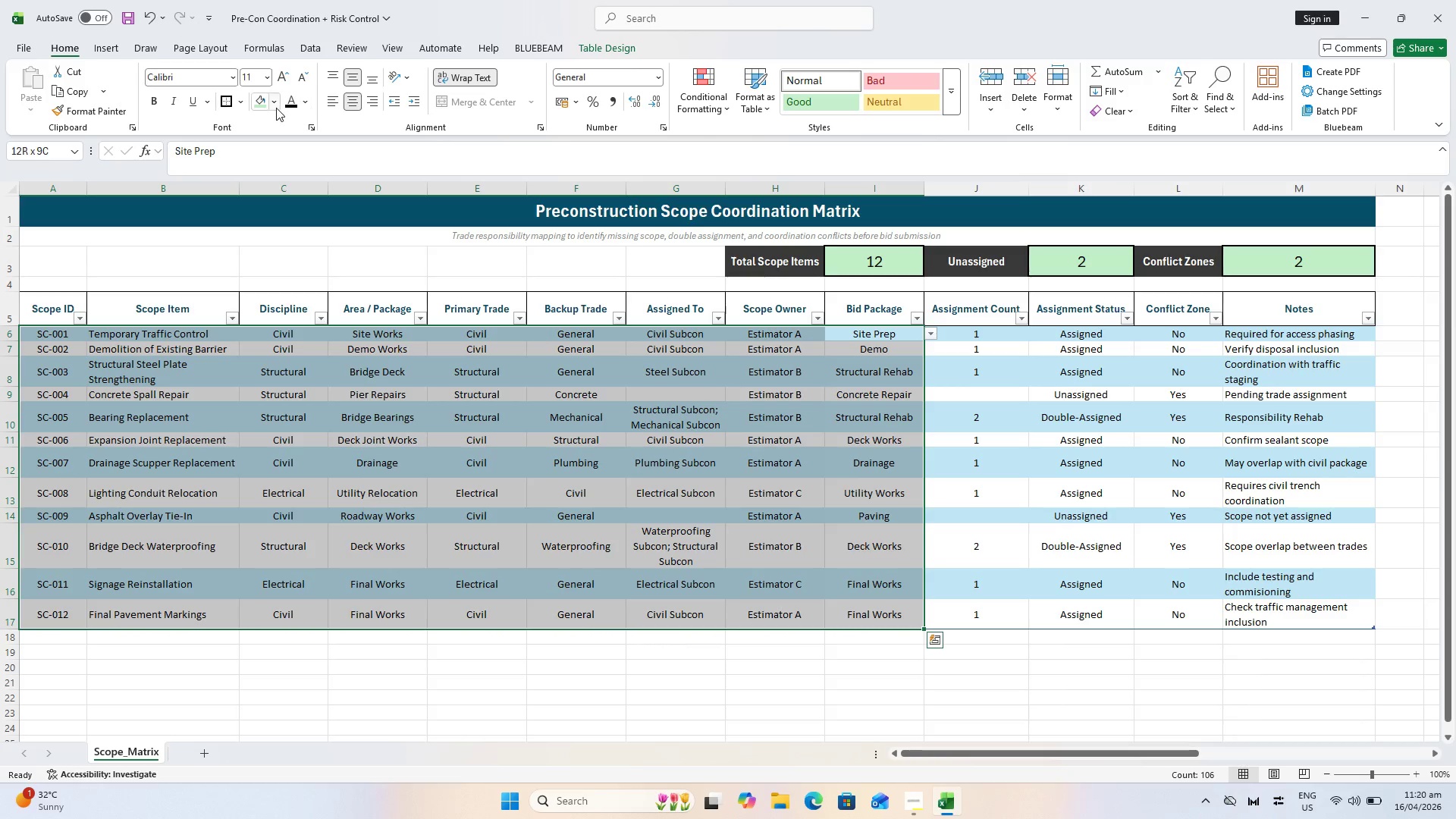 
left_click([278, 105])
 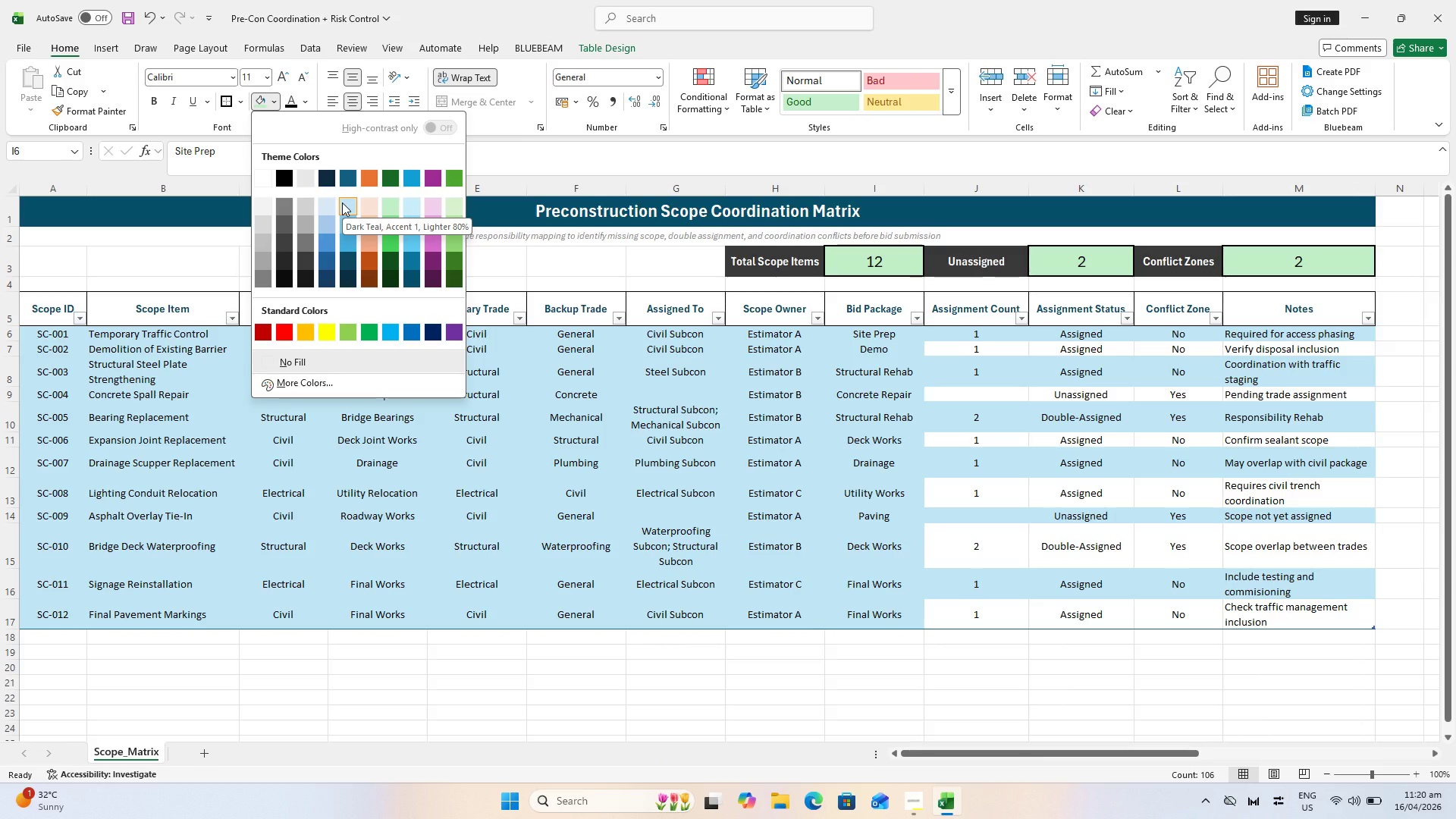 
wait(5.08)
 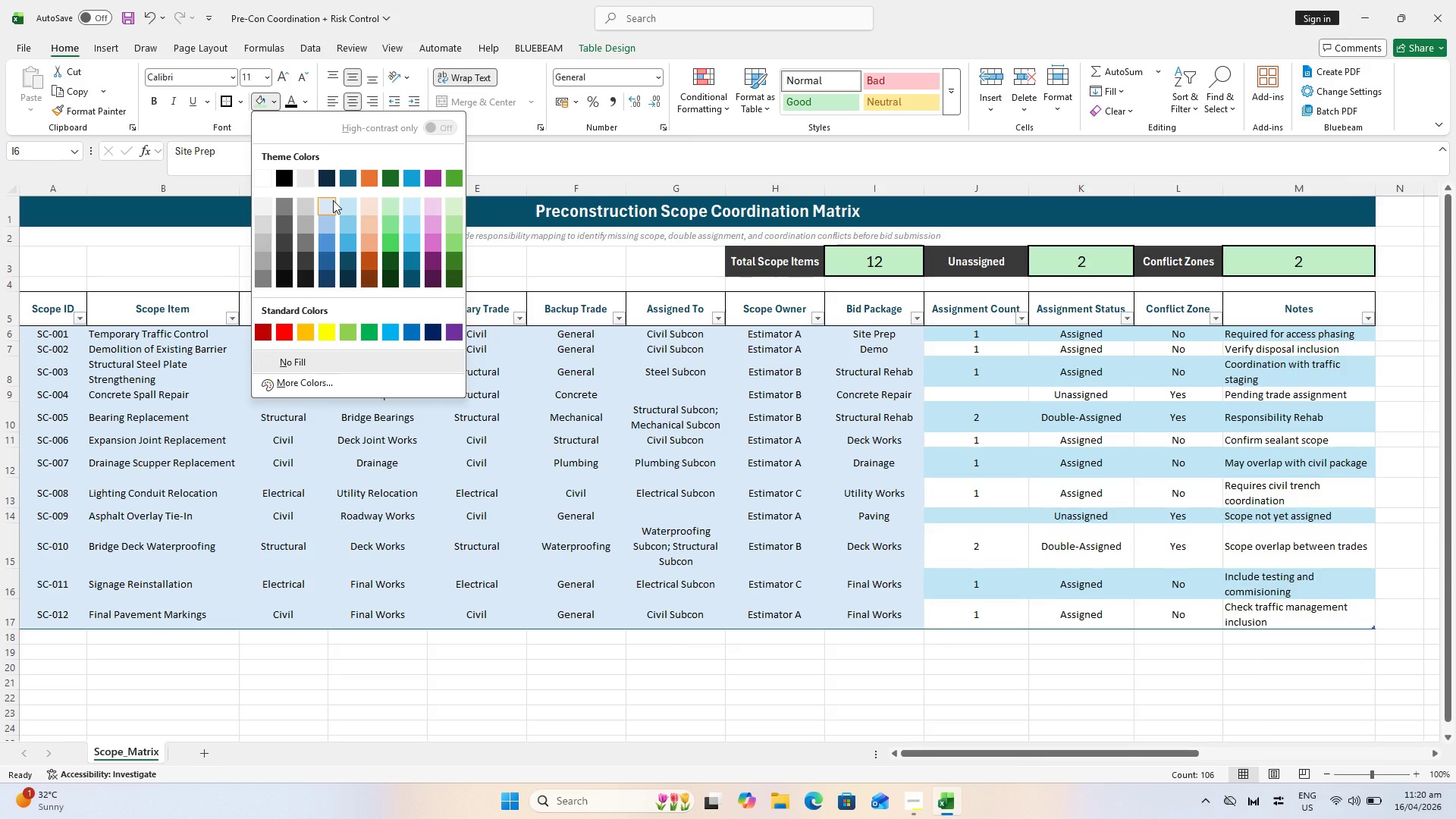 
left_click([342, 202])
 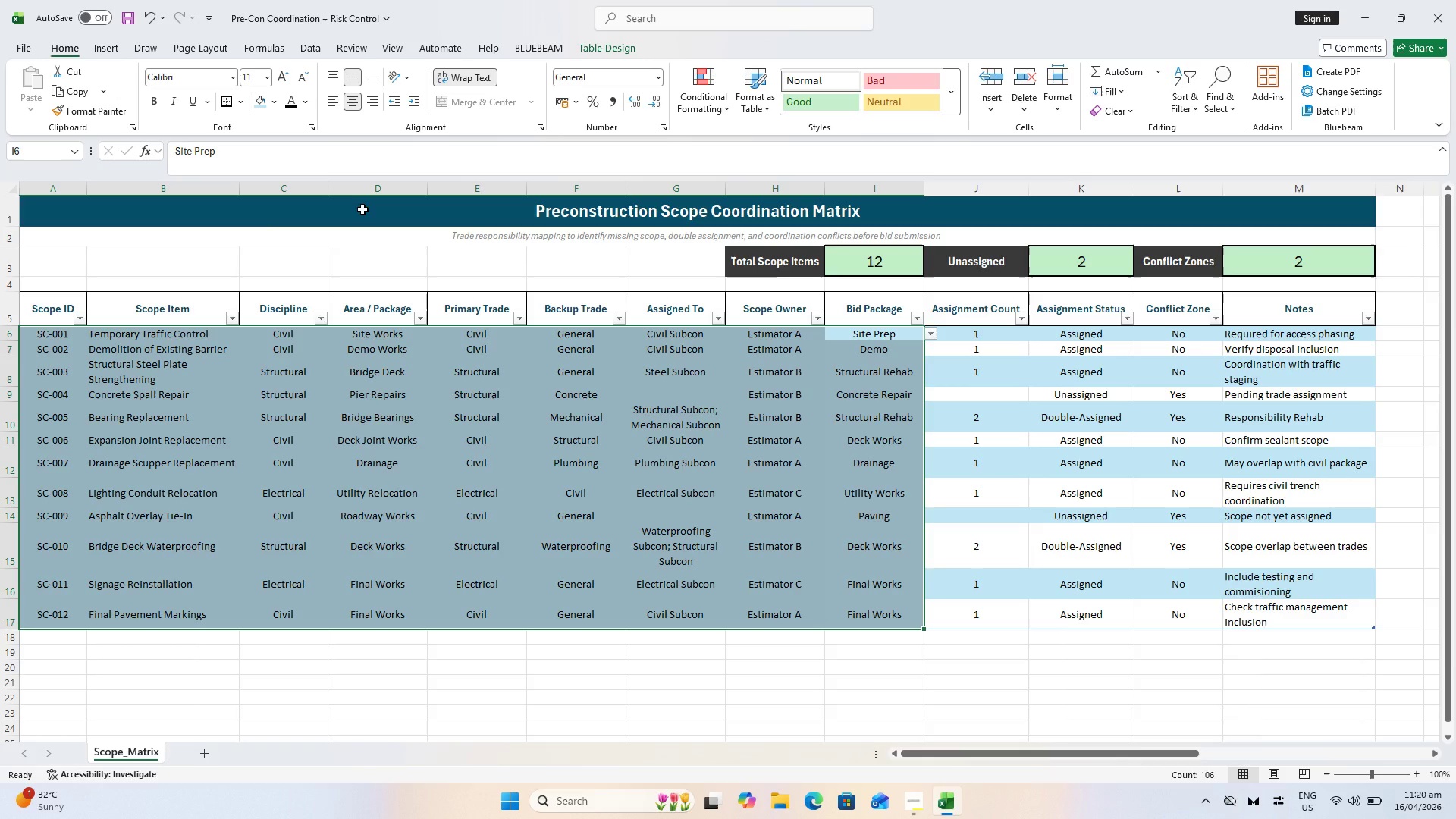 
wait(7.45)
 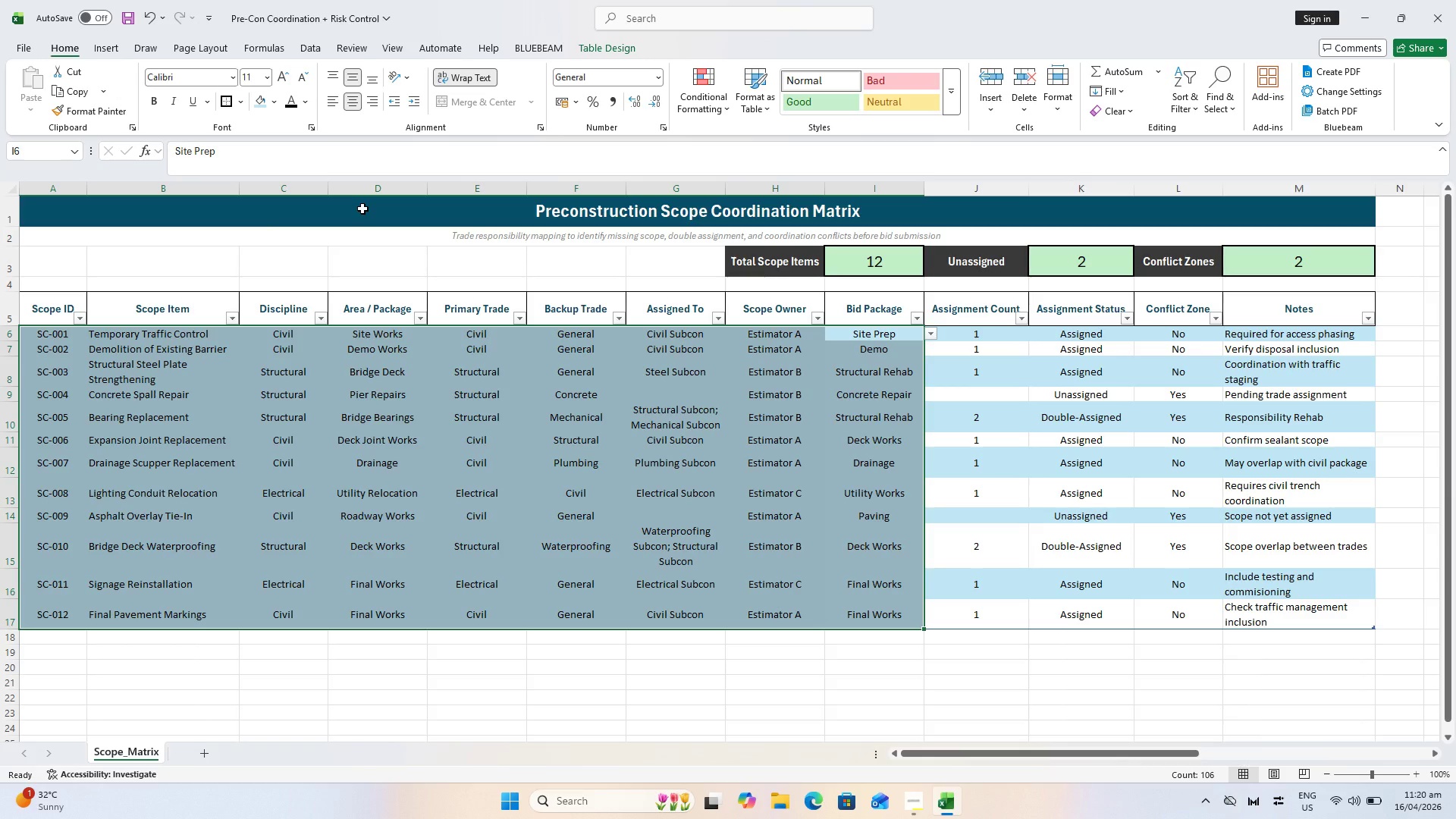 
left_click_drag(start_coordinate=[1298, 335], to_coordinate=[1304, 611])
 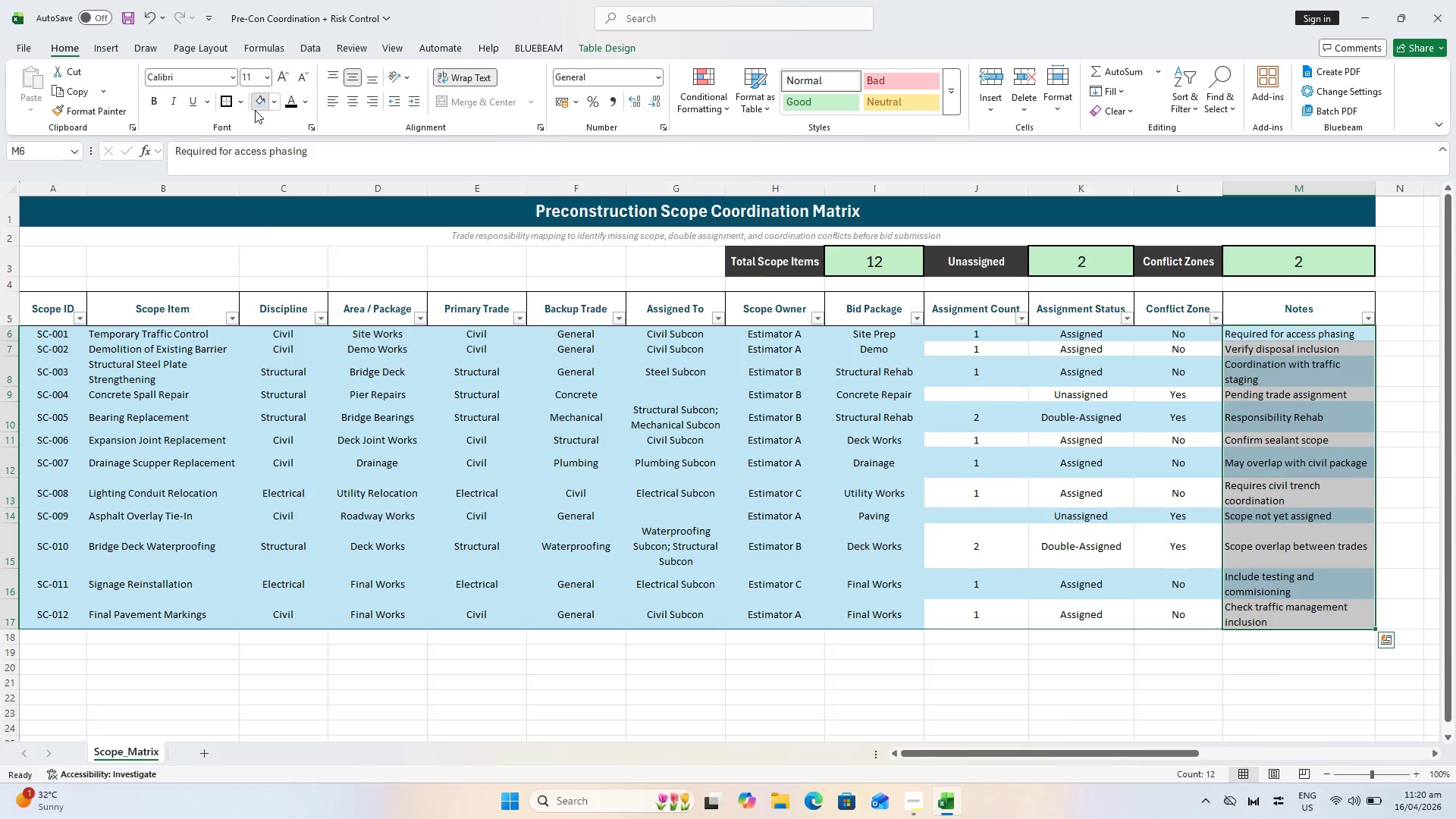 
double_click([776, 554])
 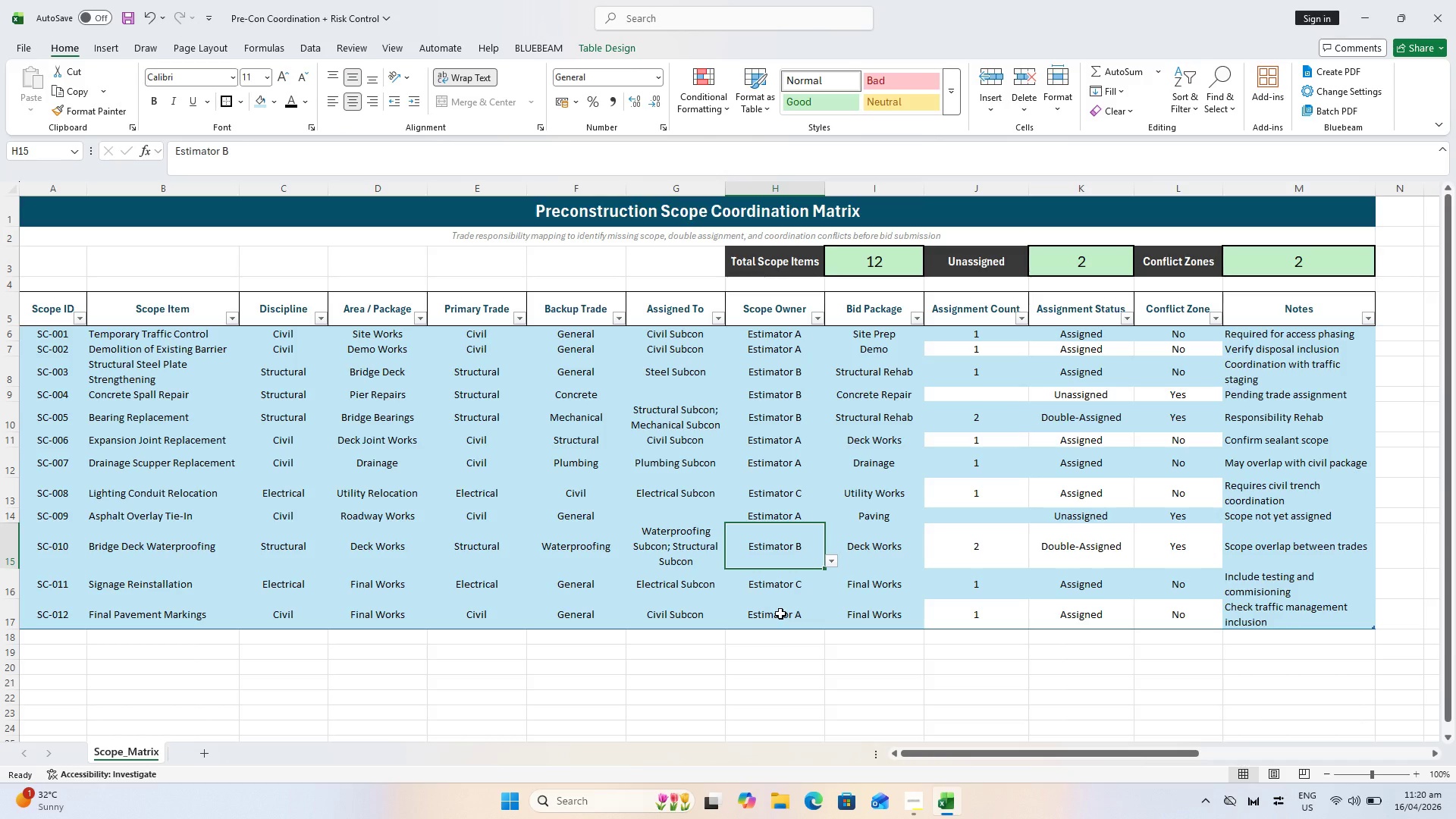 
key(Control+S)
 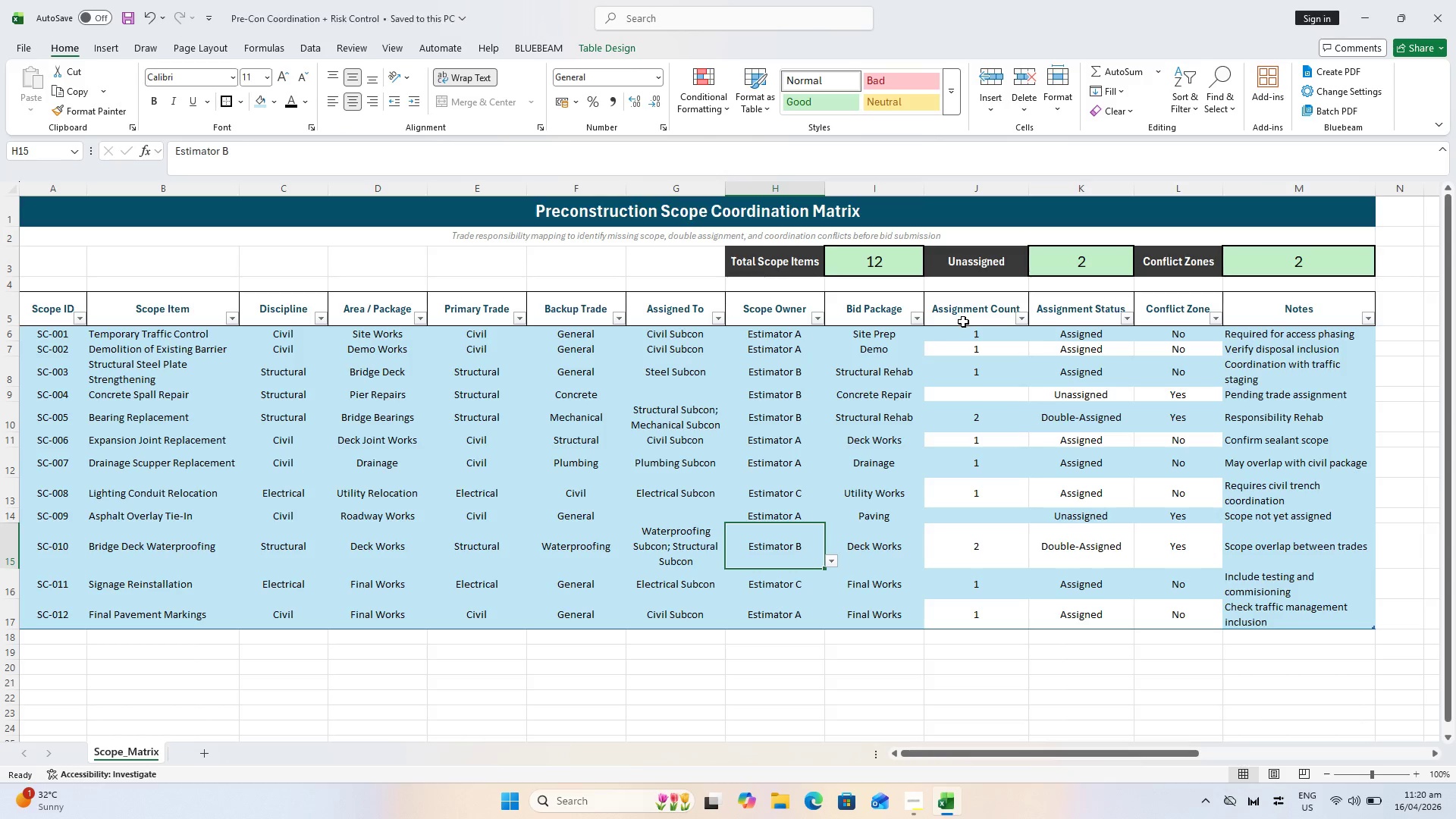 
left_click([976, 331])
 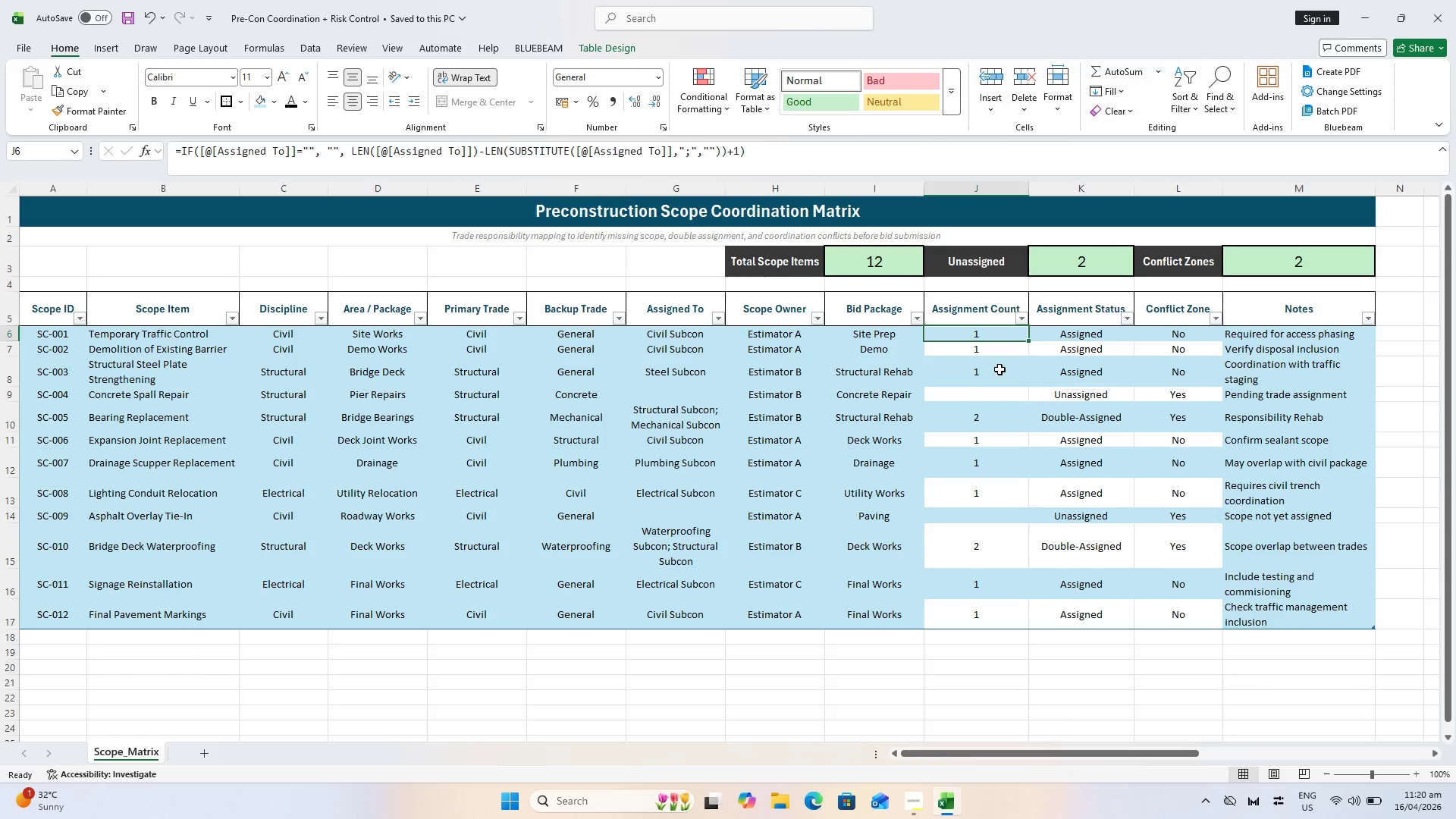 
hold_key(key=CapsLock, duration=0.41)
 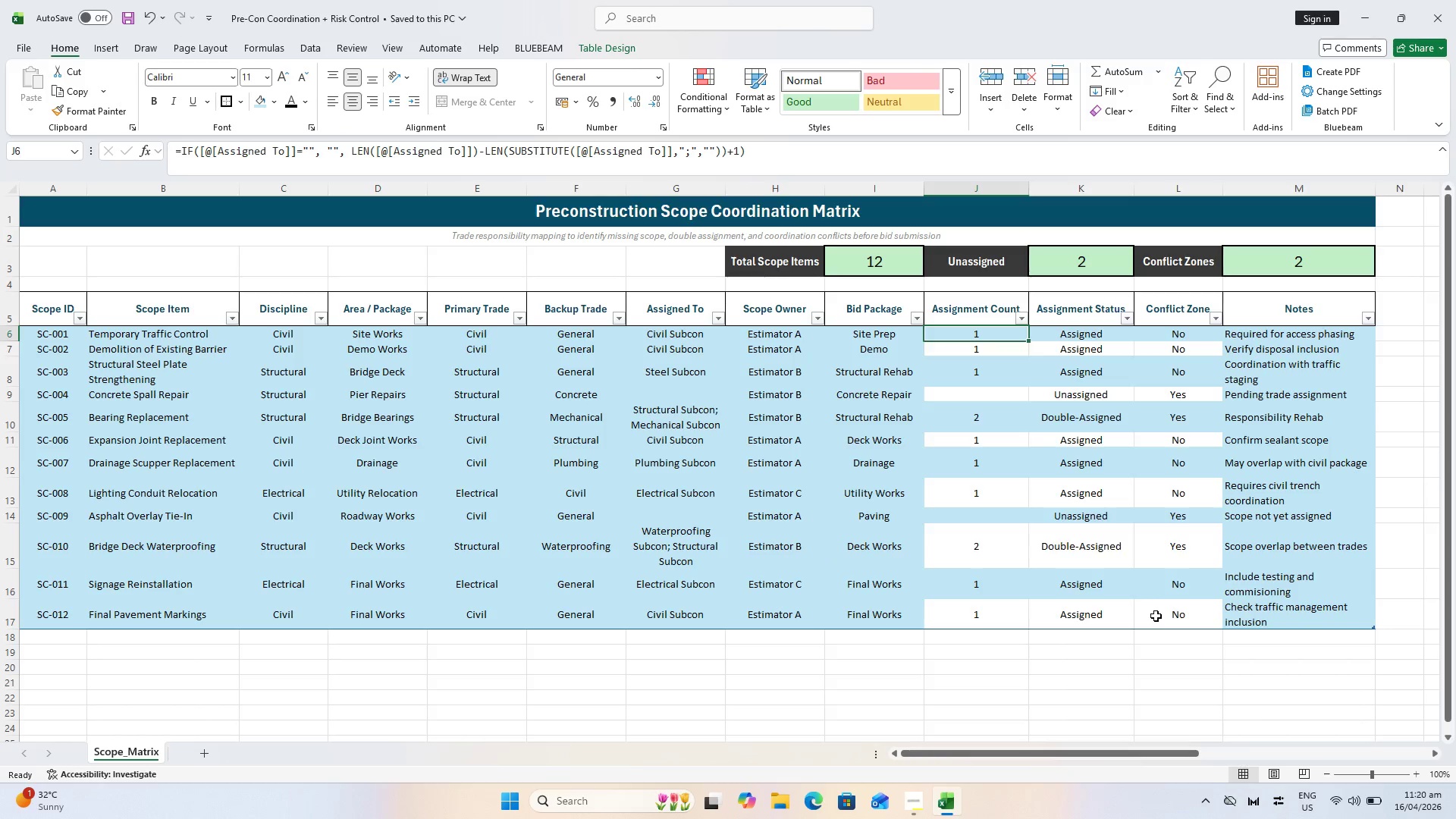 
hold_key(key=ShiftLeft, duration=0.31)
left_click([1156, 616])
 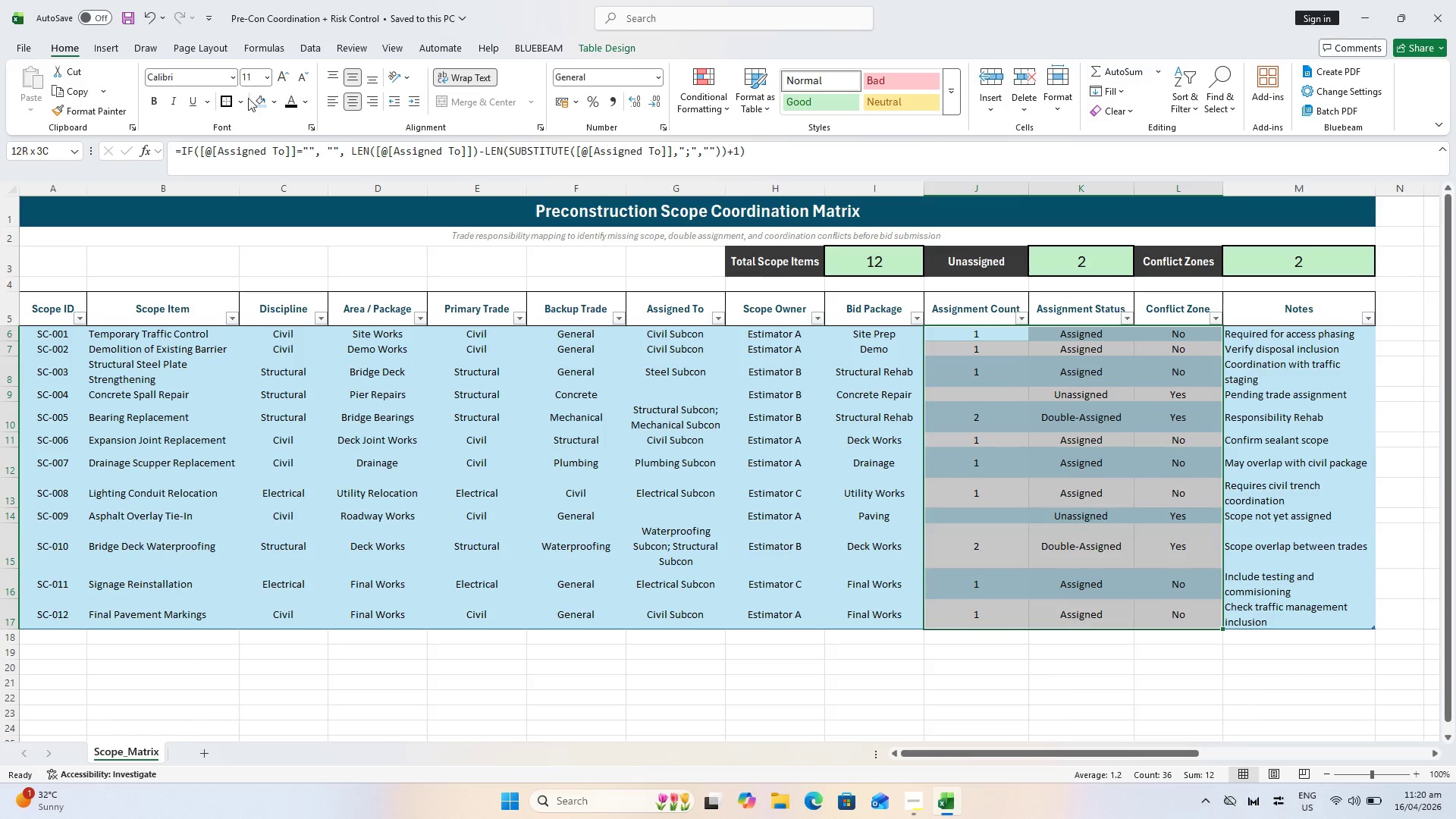 
left_click([279, 99])
 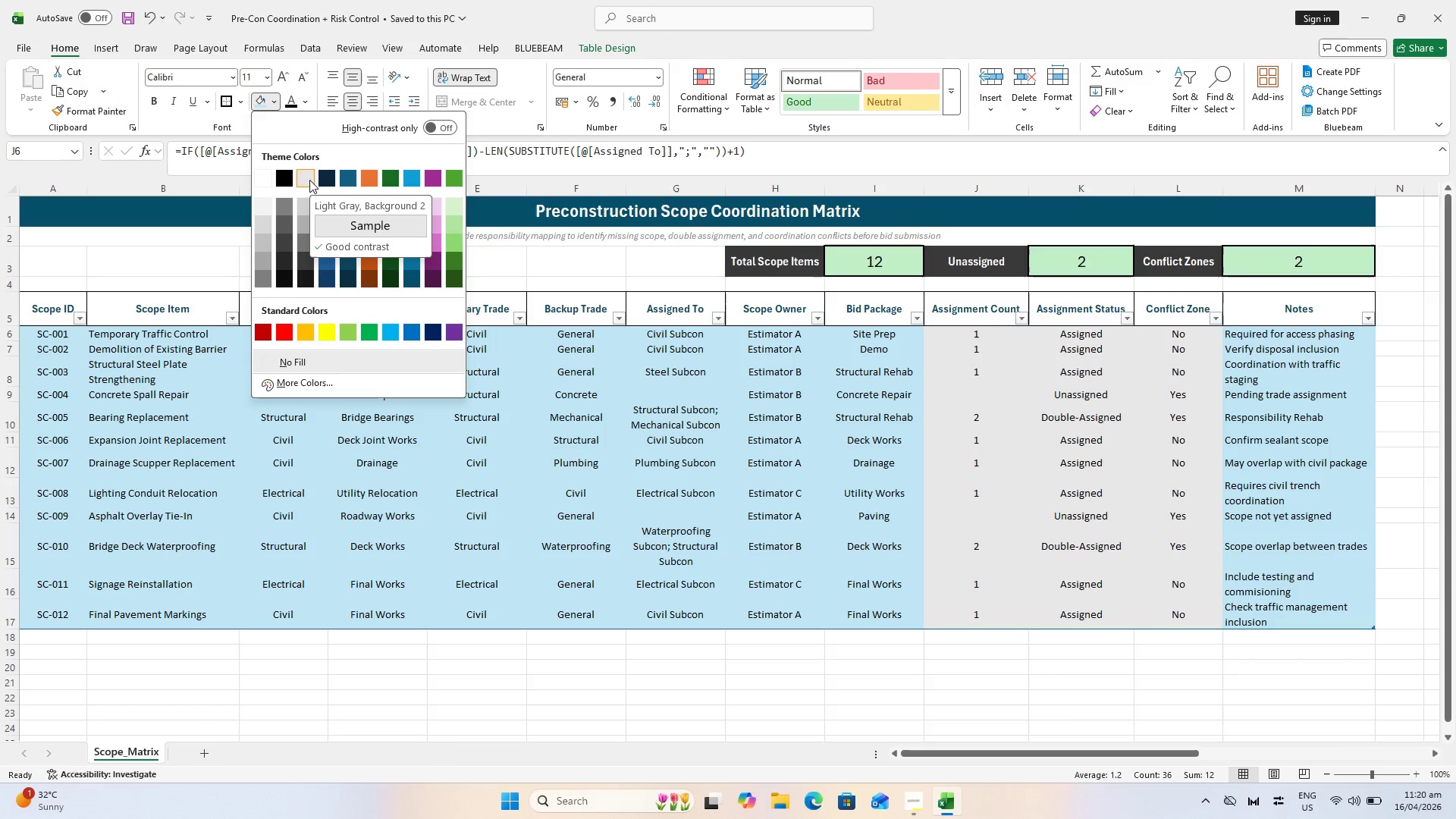 
left_click([309, 180])
 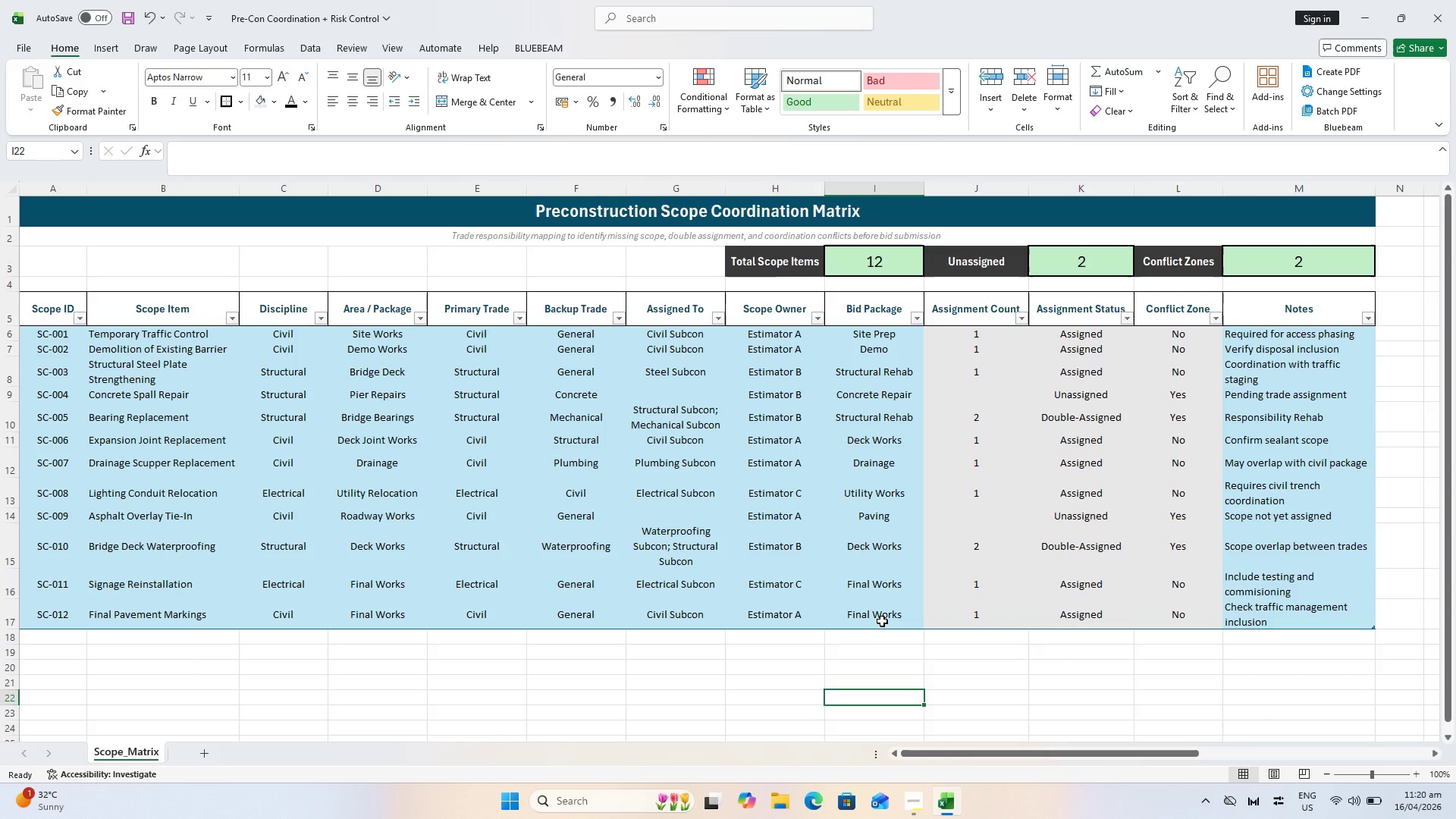 
wait(14.98)
 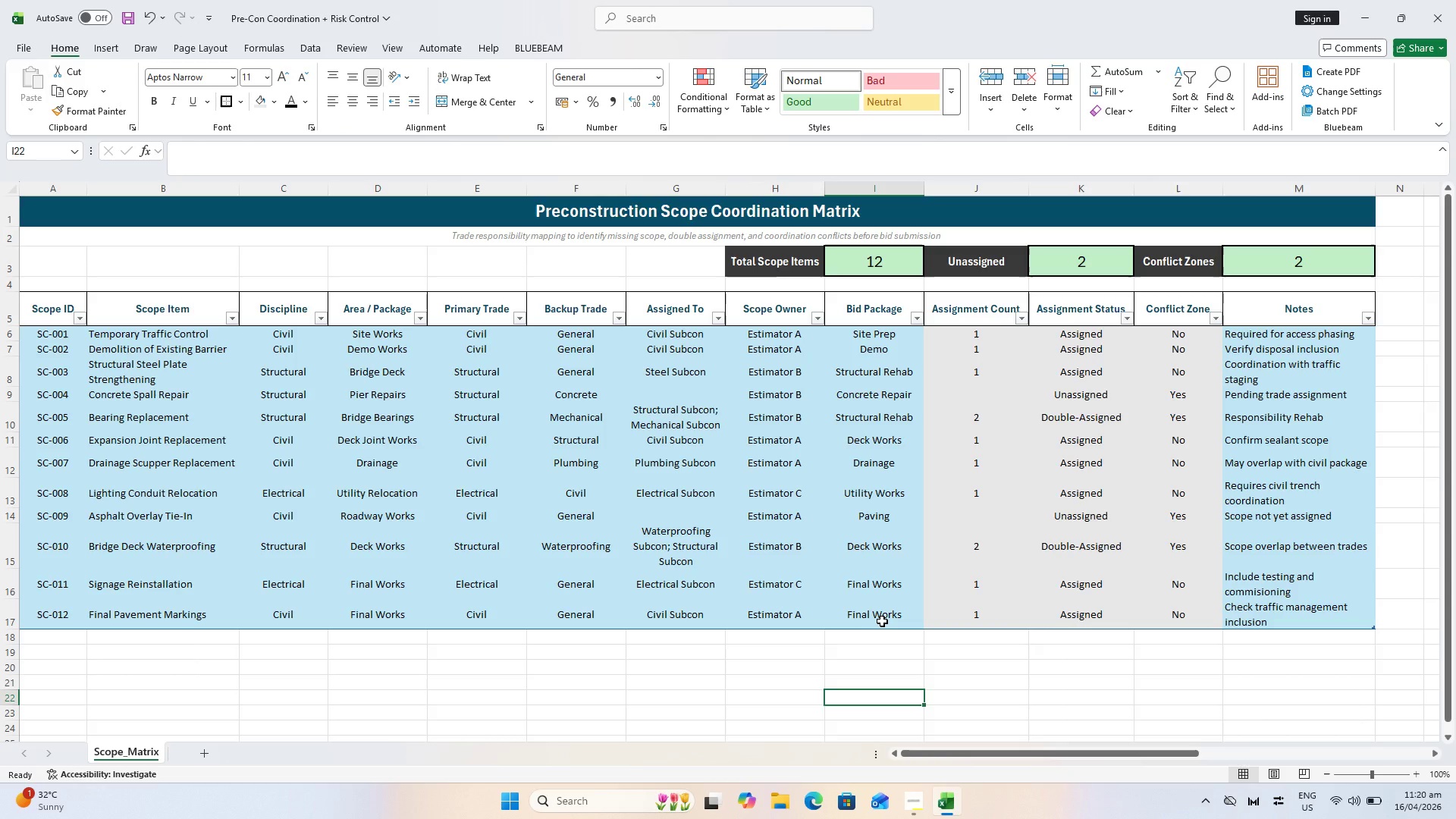 
left_click([1117, 683])
 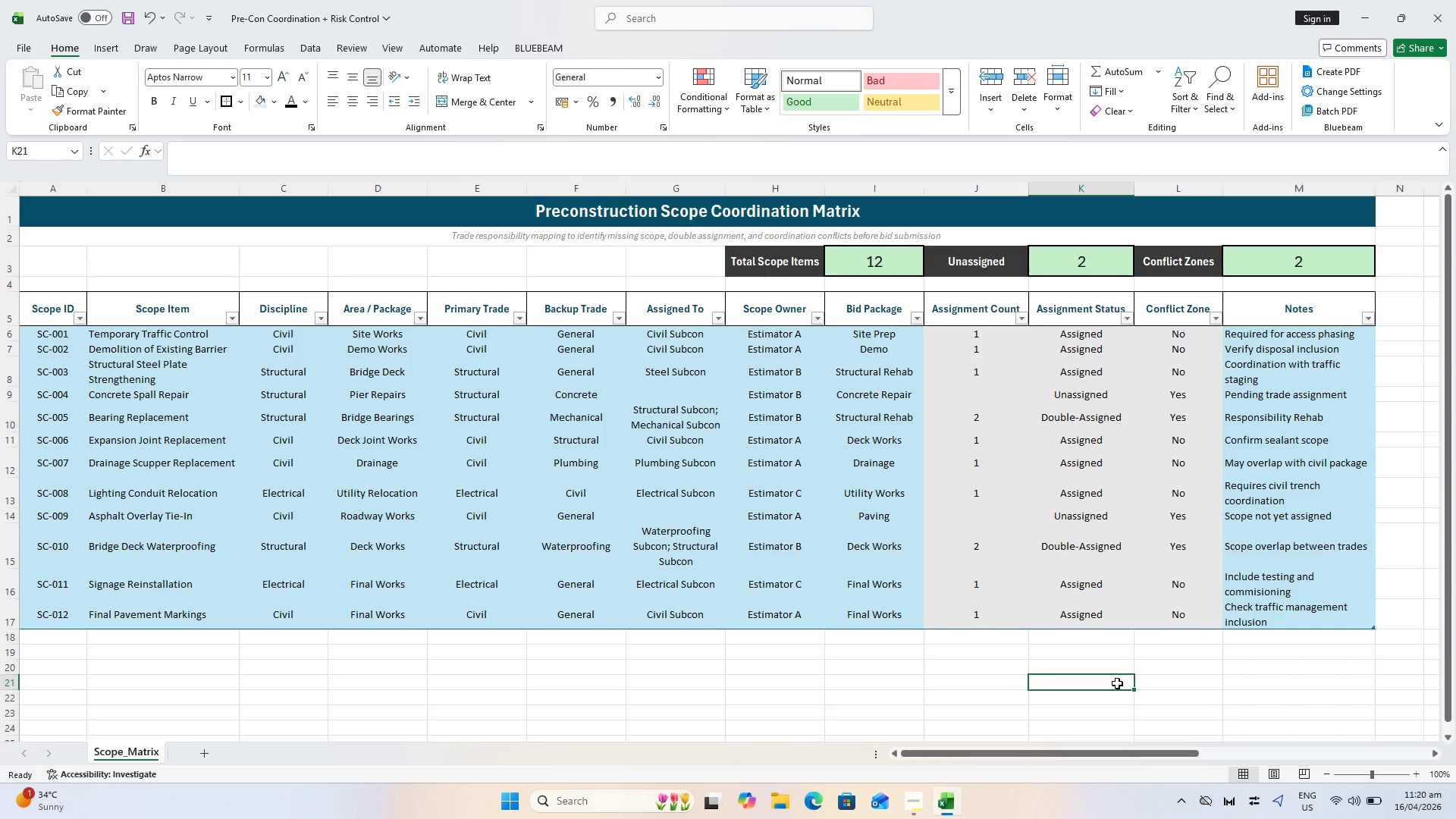 
key(Control+S)
 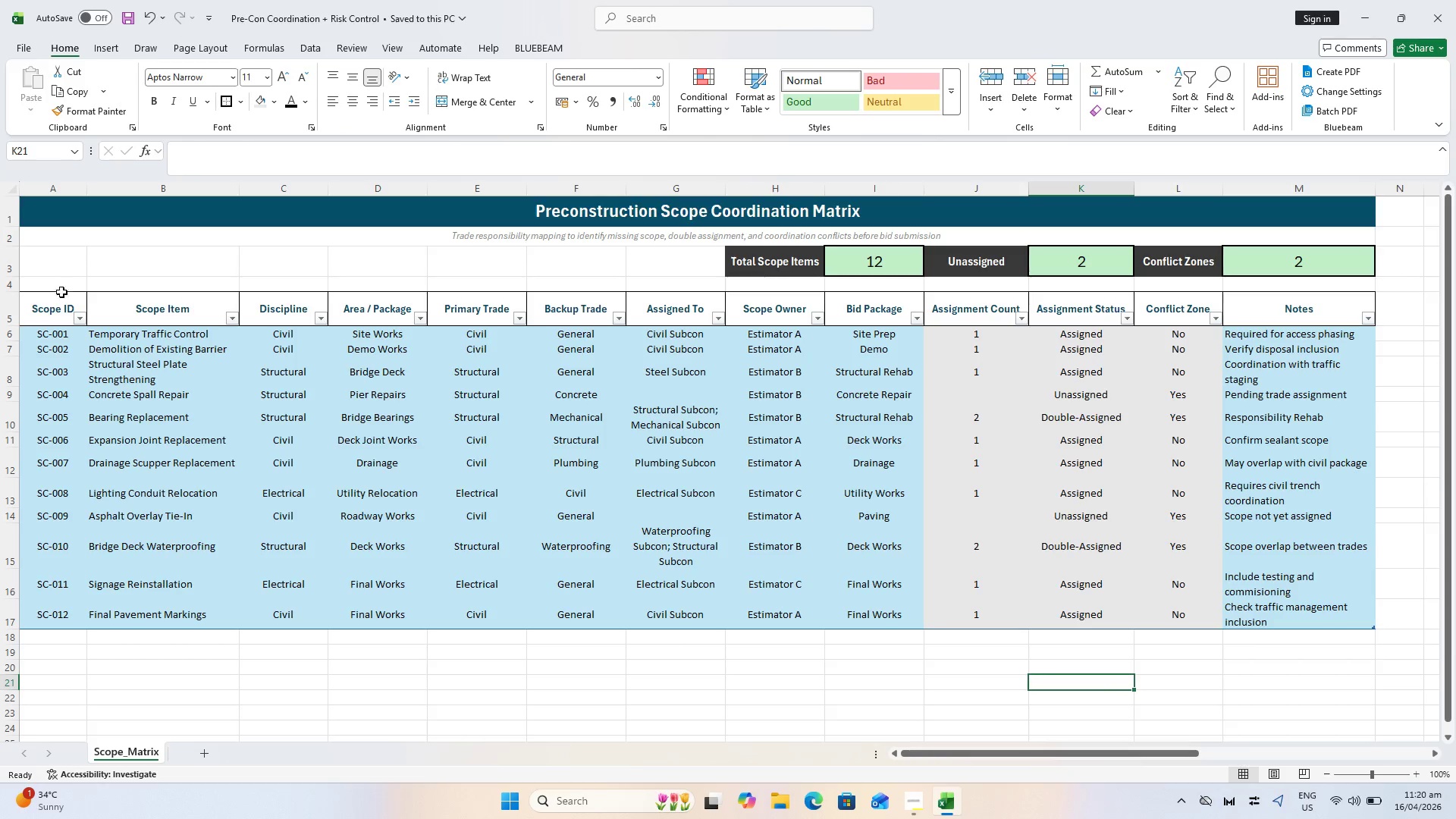 
left_click([56, 305])
 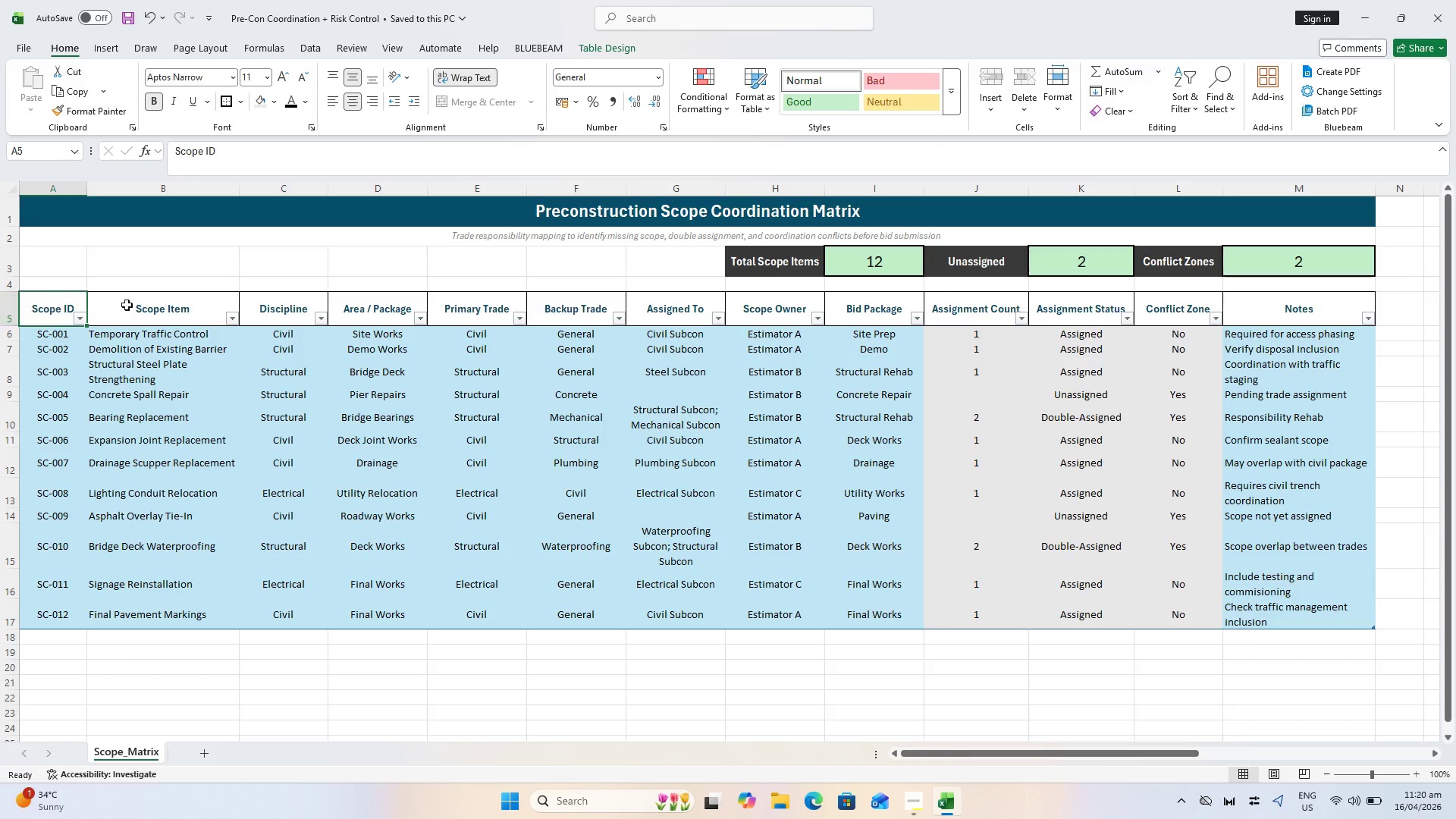 
hold_key(key=ShiftLeft, duration=0.84)
 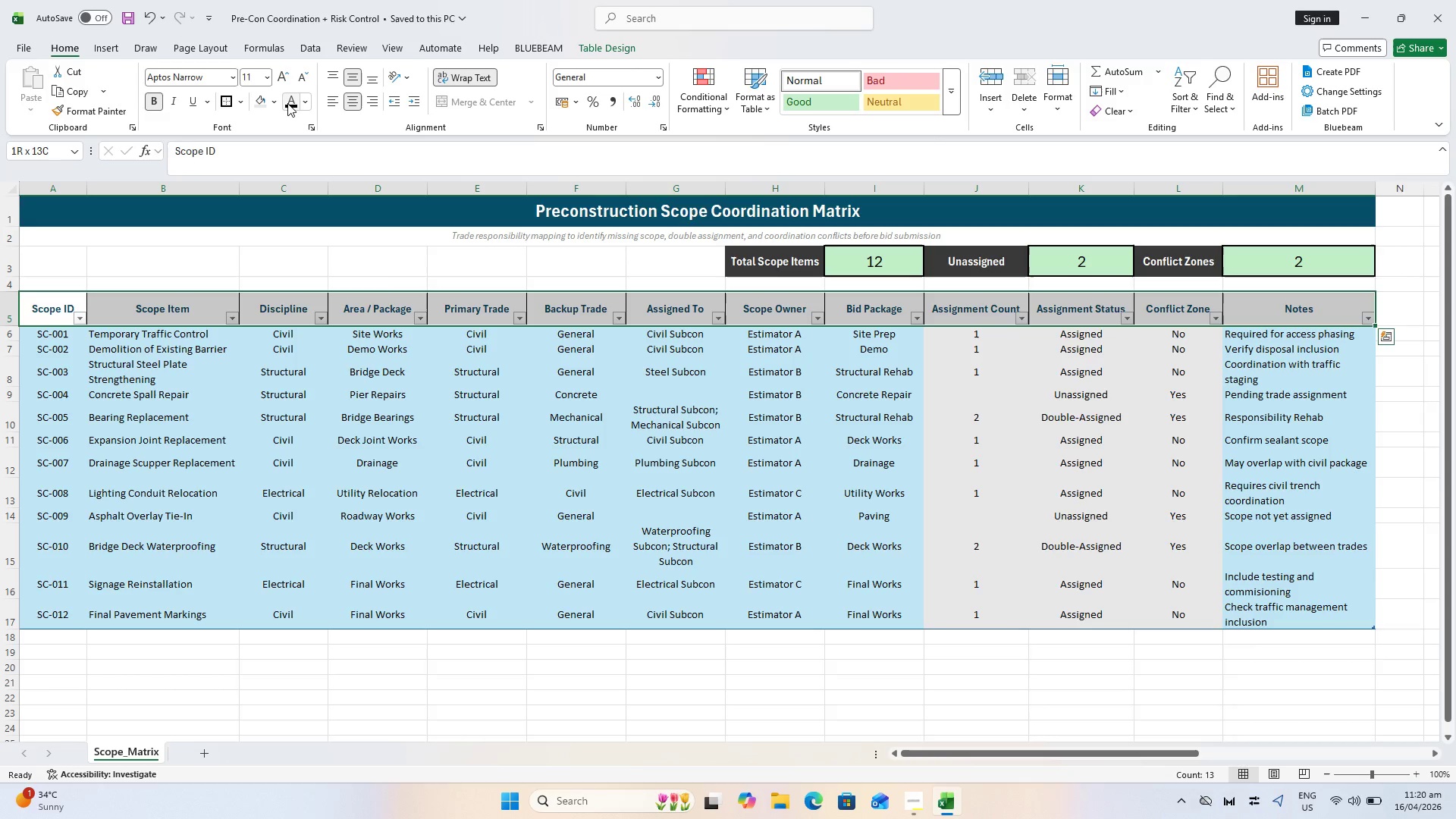 
left_click([282, 102])
 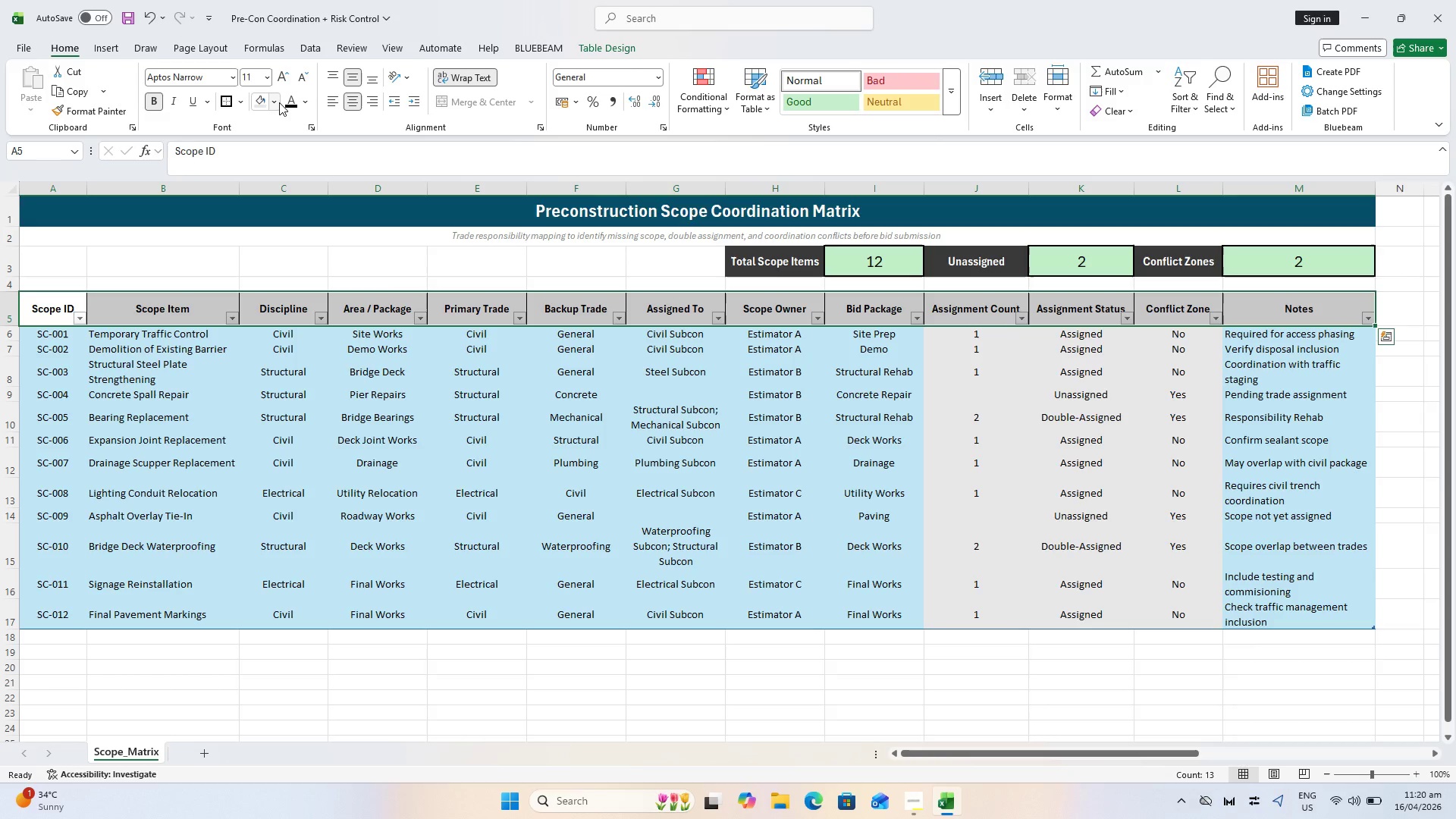 
left_click([279, 102])
 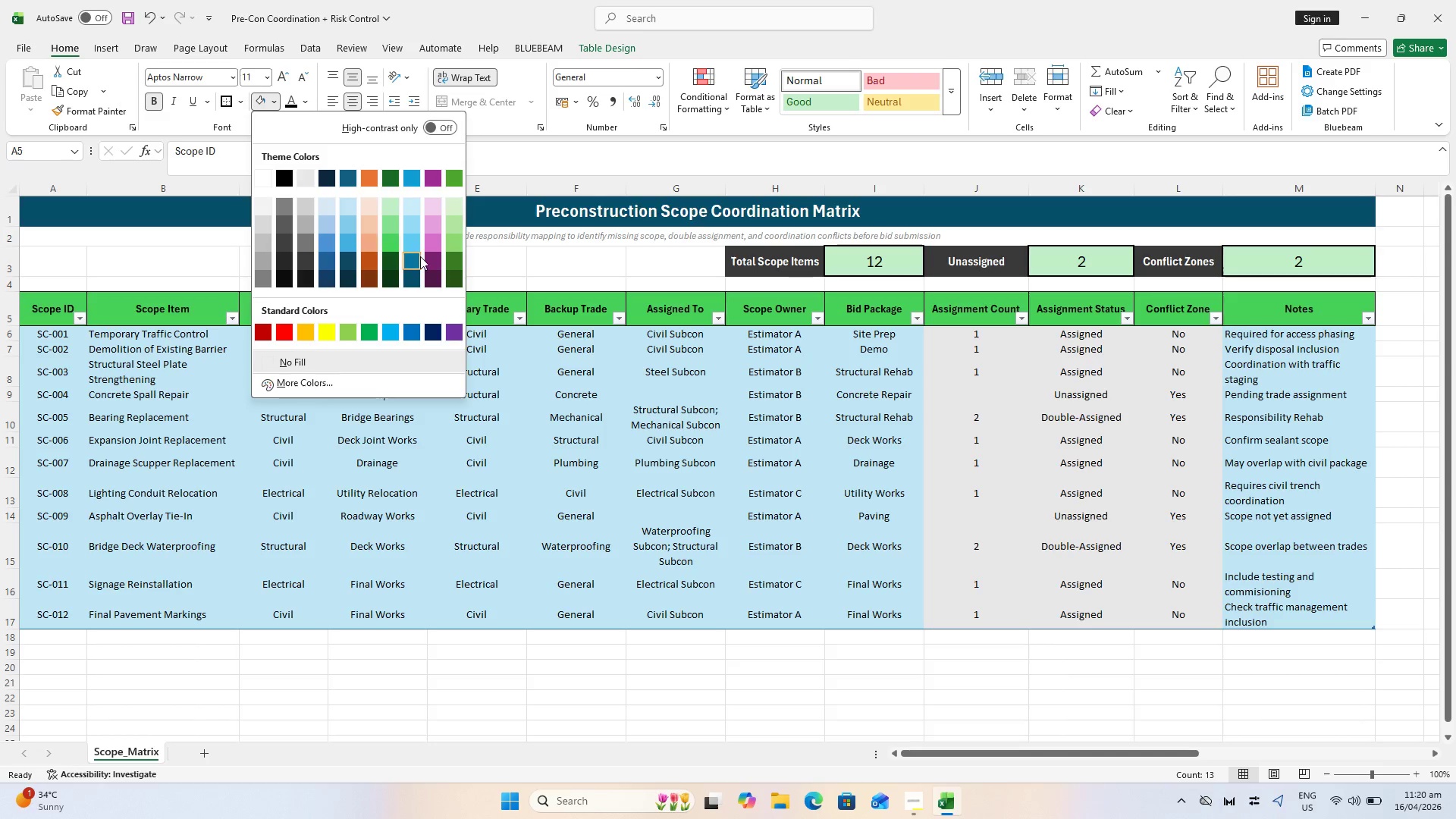 
left_click([420, 262])
 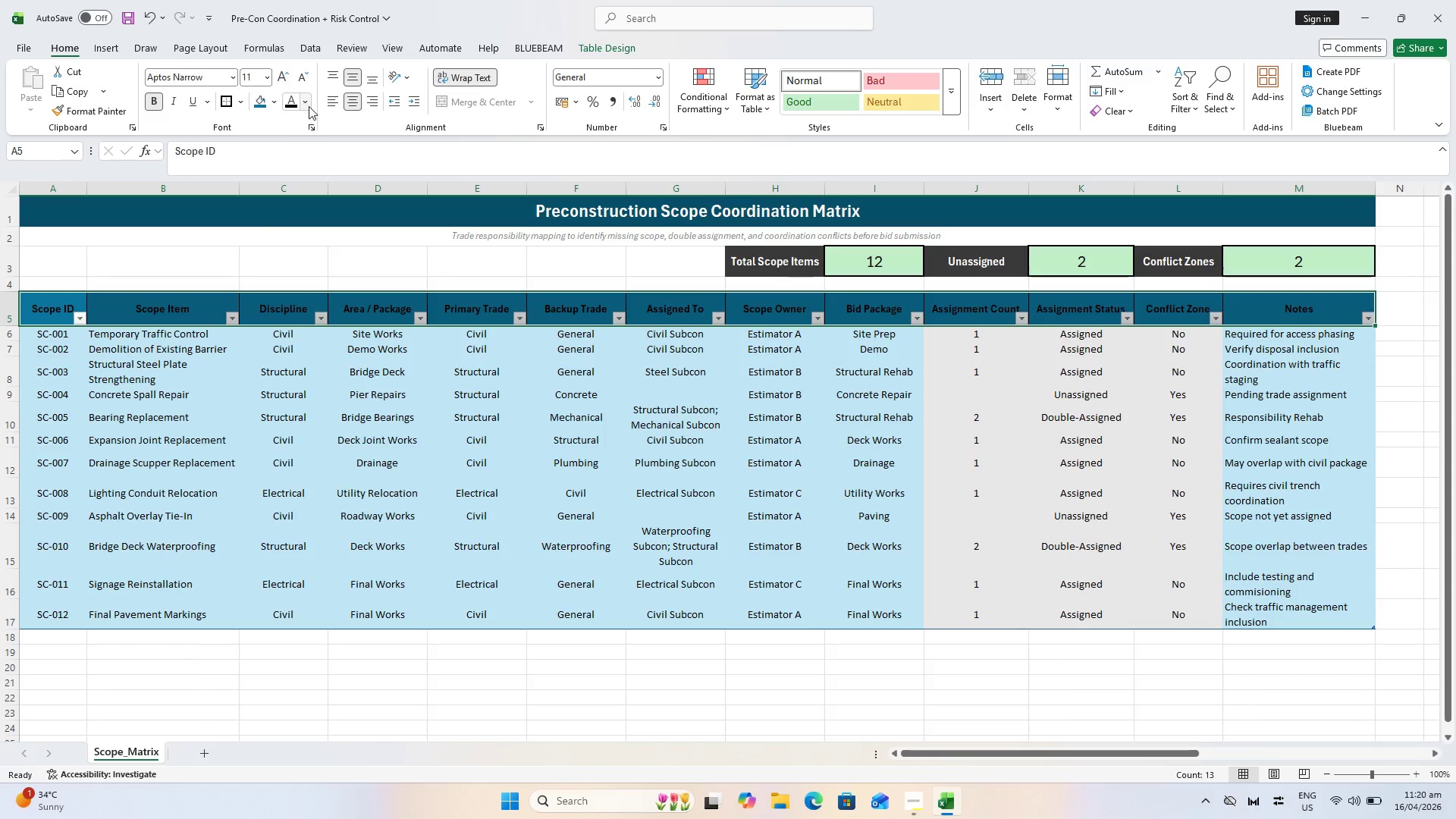 
double_click([309, 106])
 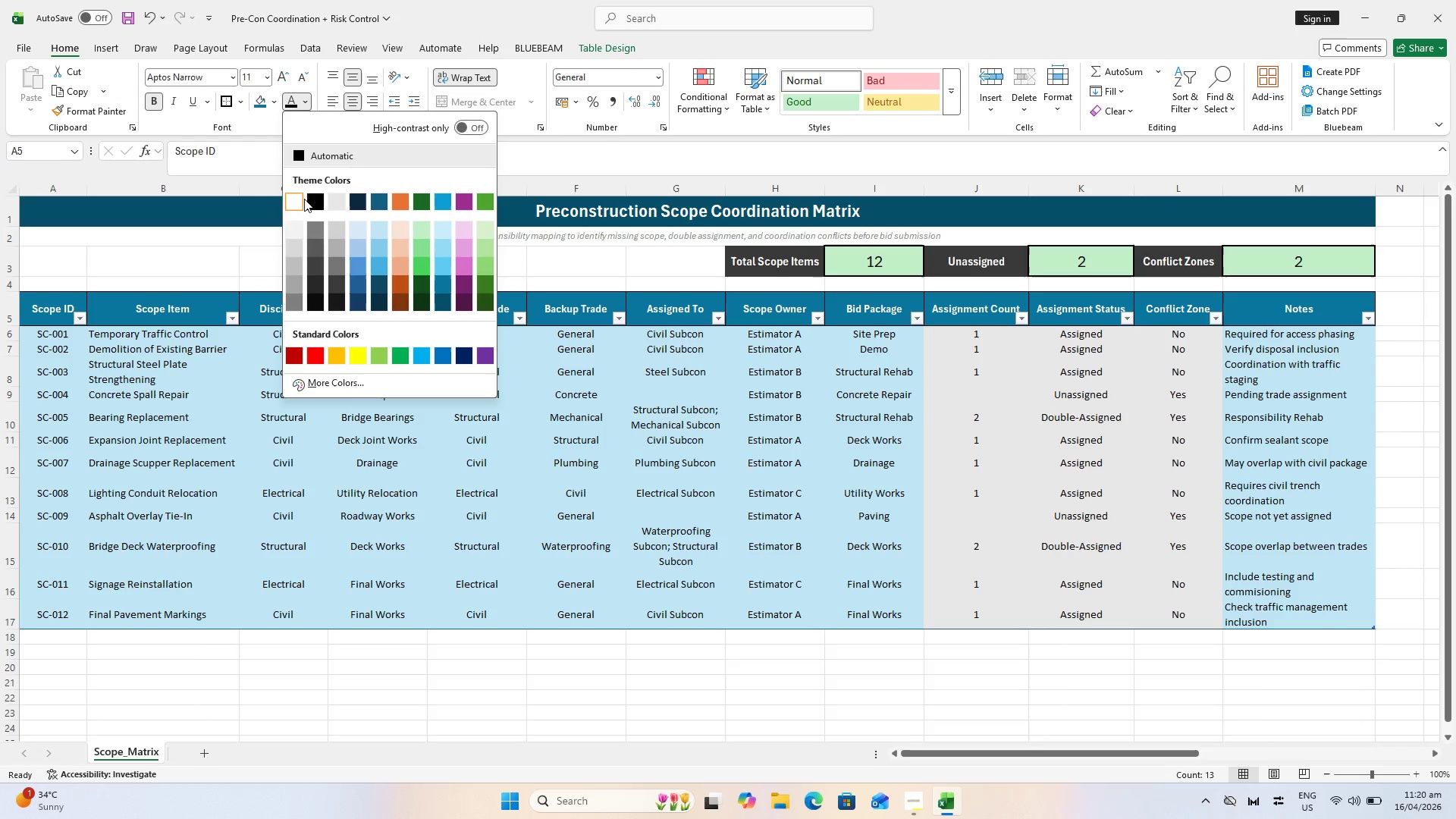 
left_click([303, 199])
 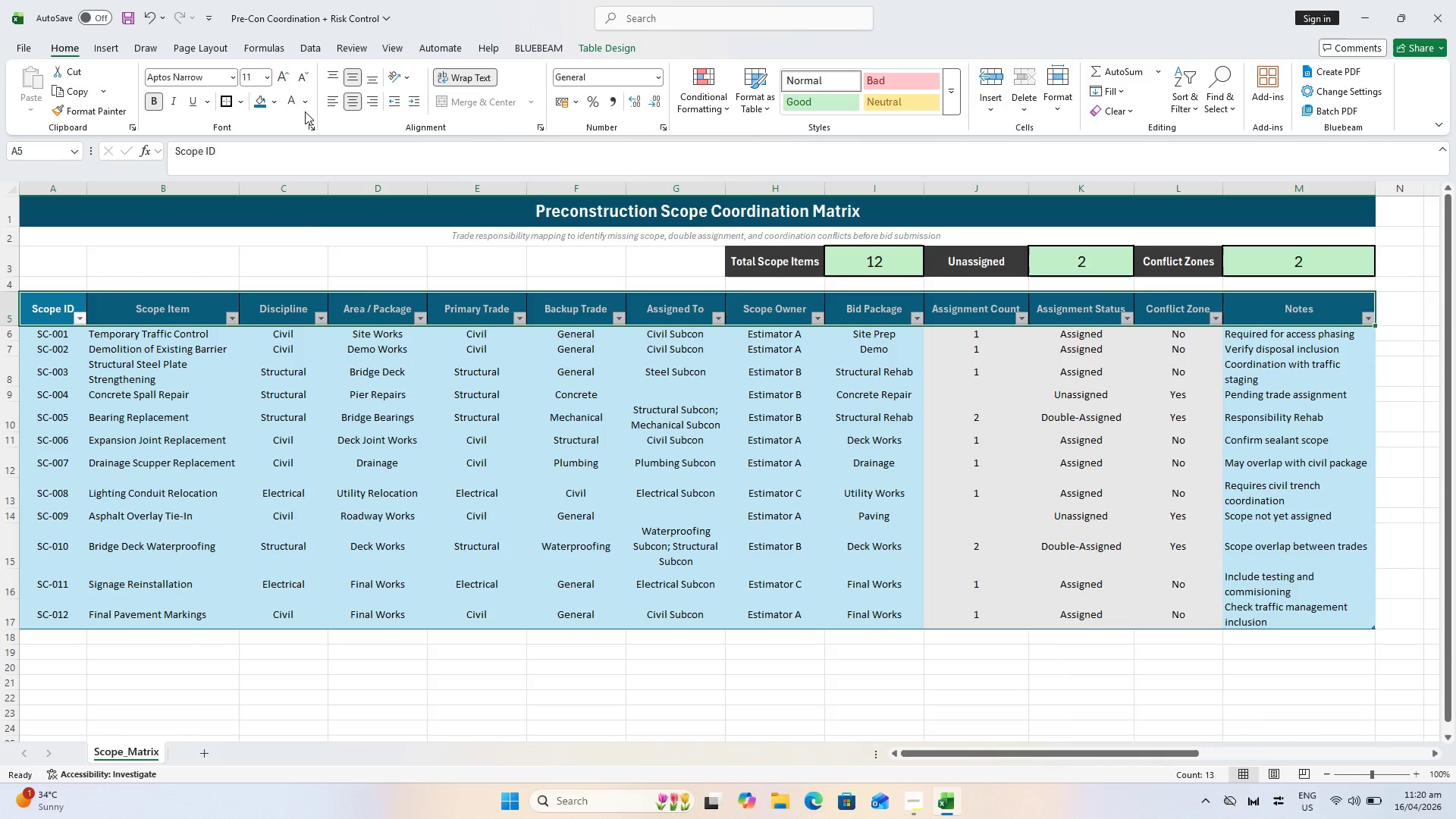 
left_click([287, 80])
 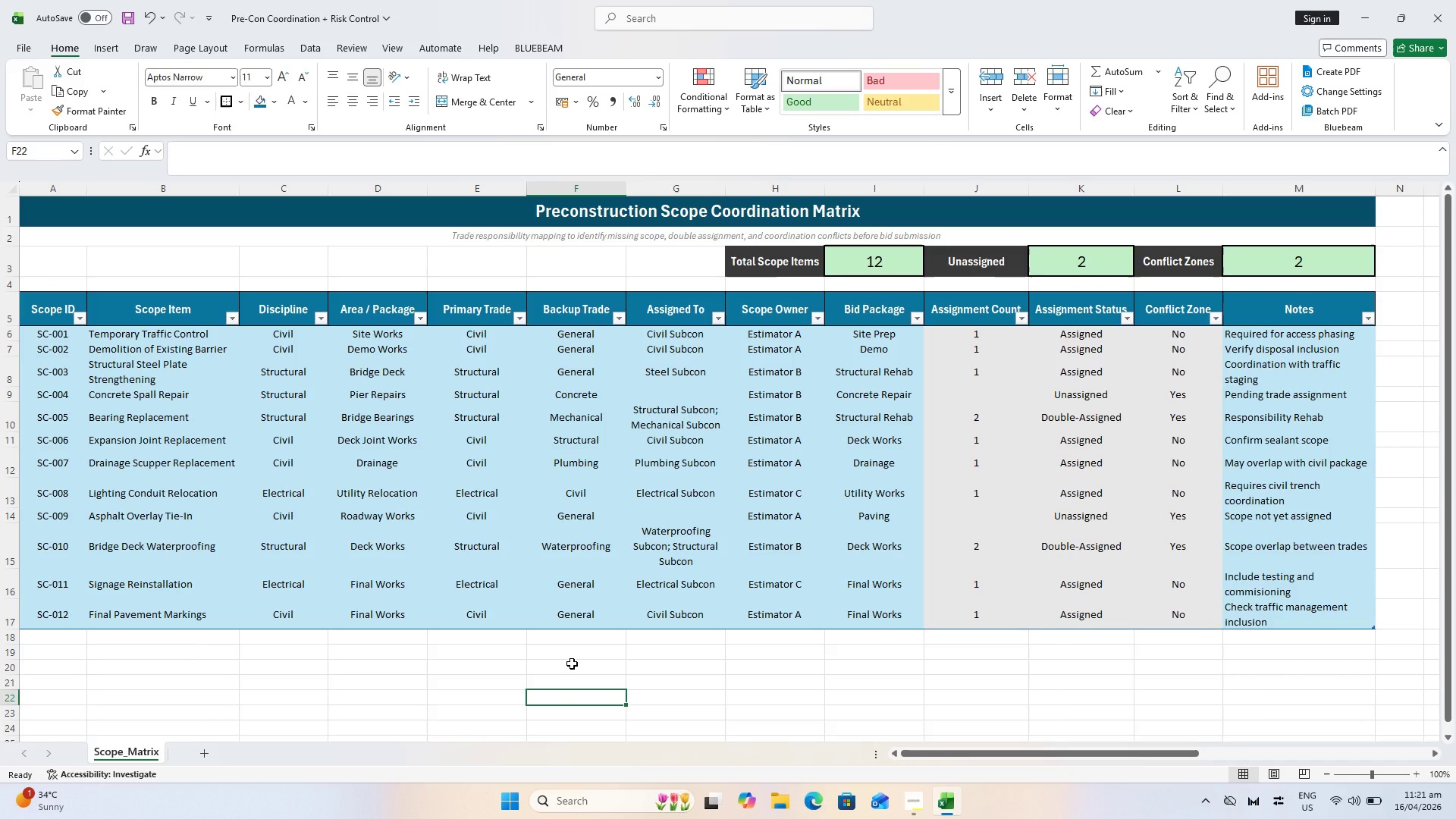 
wait(8.52)
 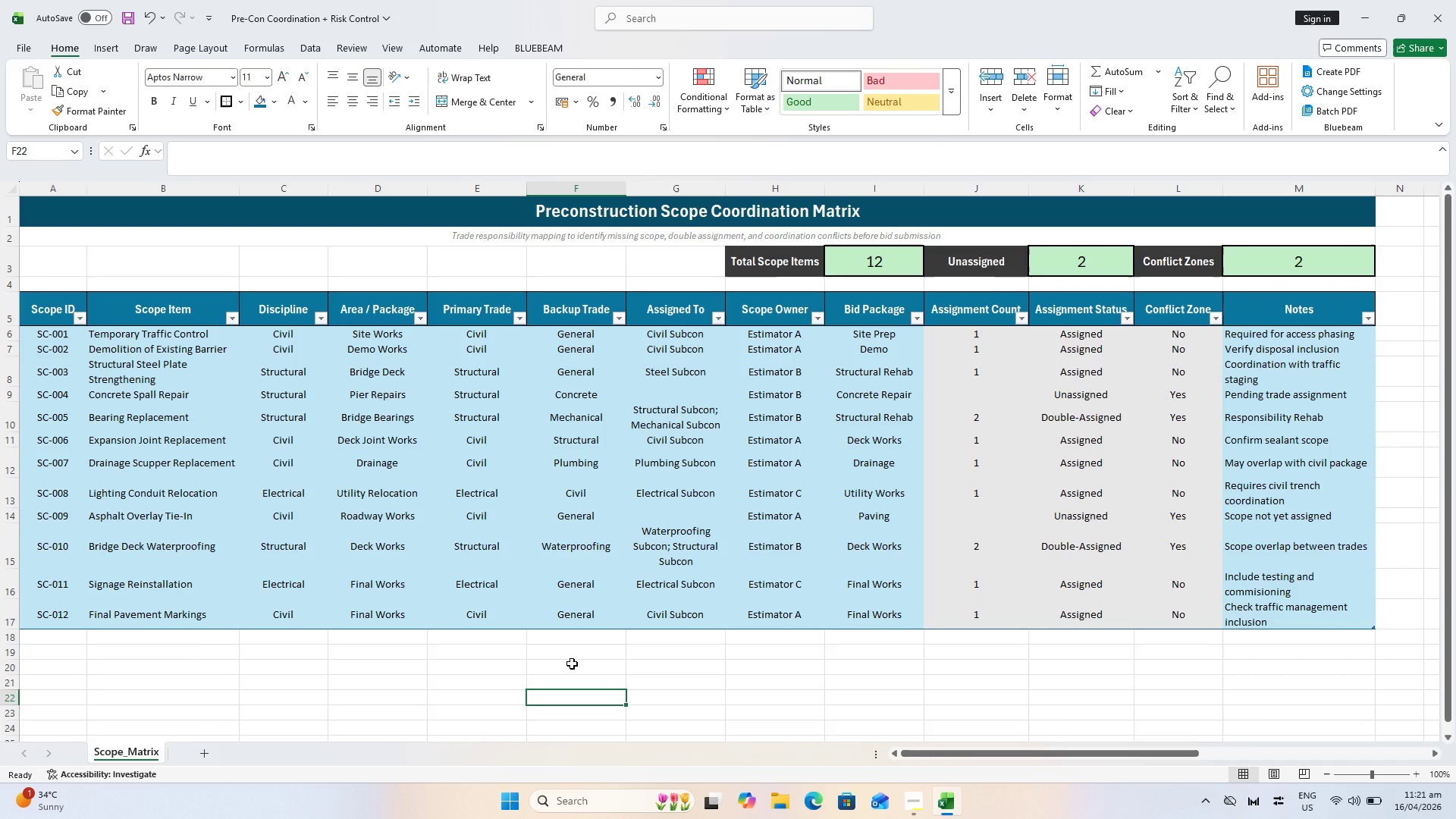 
left_click_drag(start_coordinate=[52, 337], to_coordinate=[48, 338])
 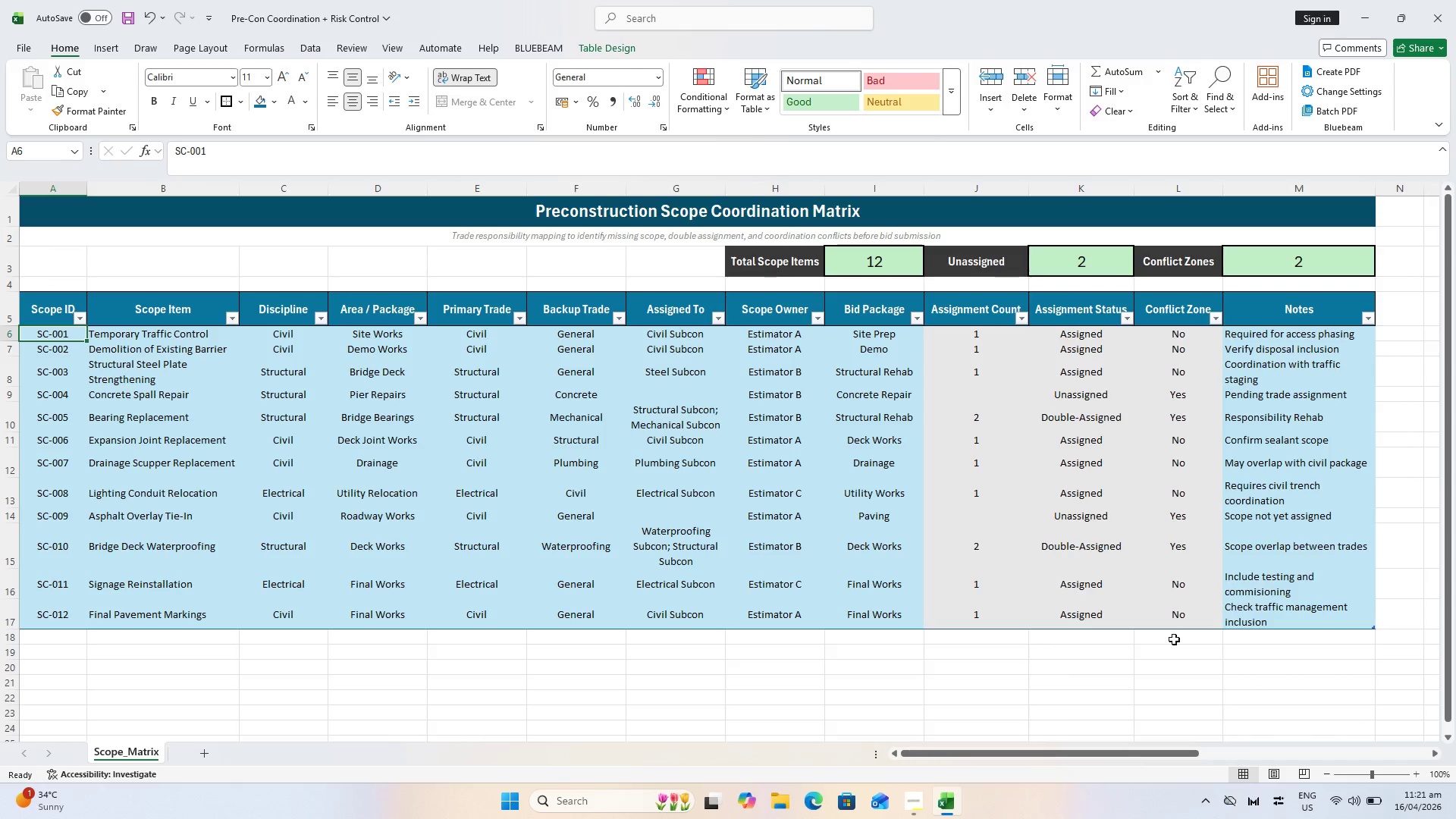 
hold_key(key=CapsLock, duration=0.31)
 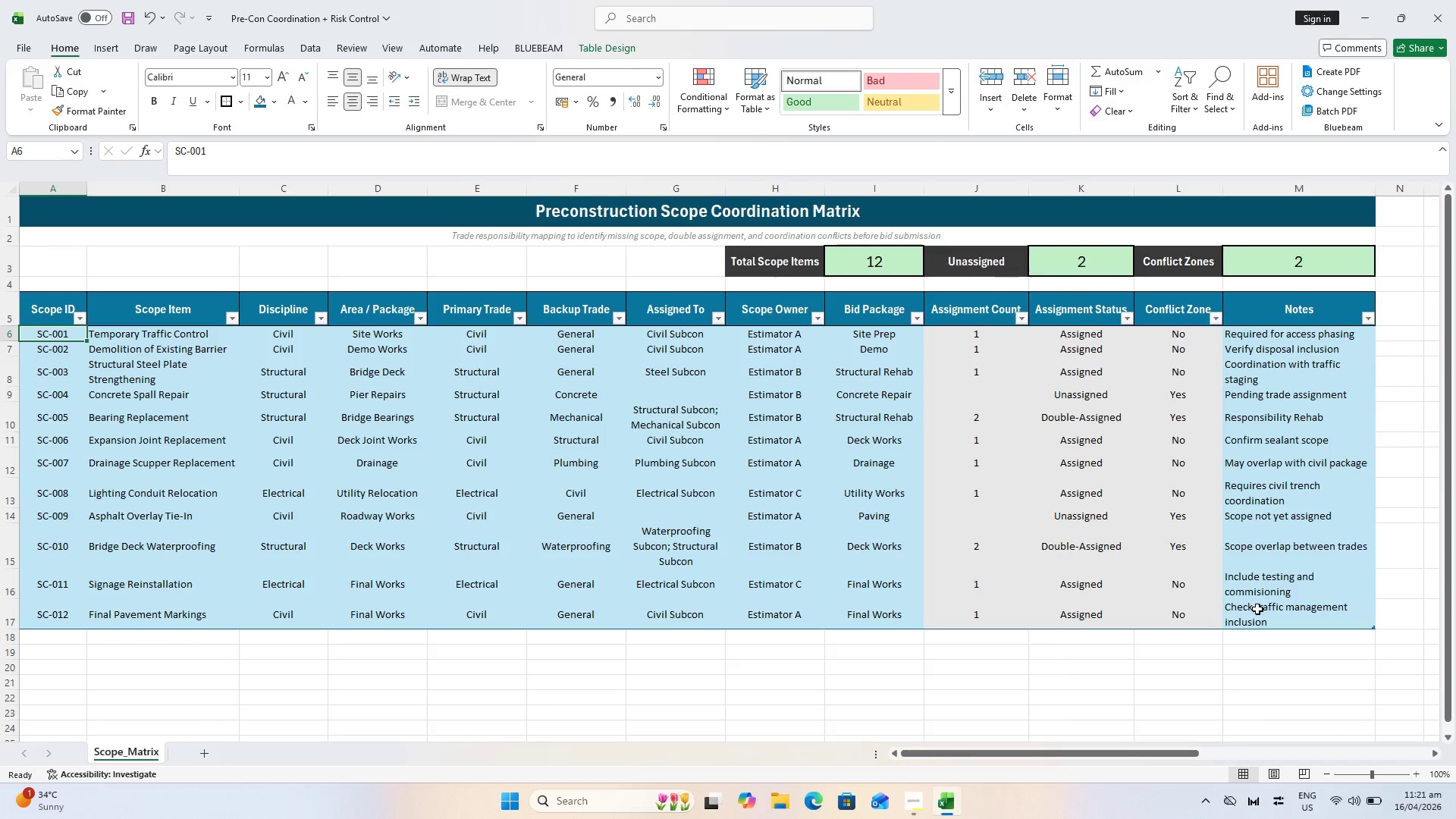 
hold_key(key=ShiftLeft, duration=0.62)
left_click([1263, 617])
 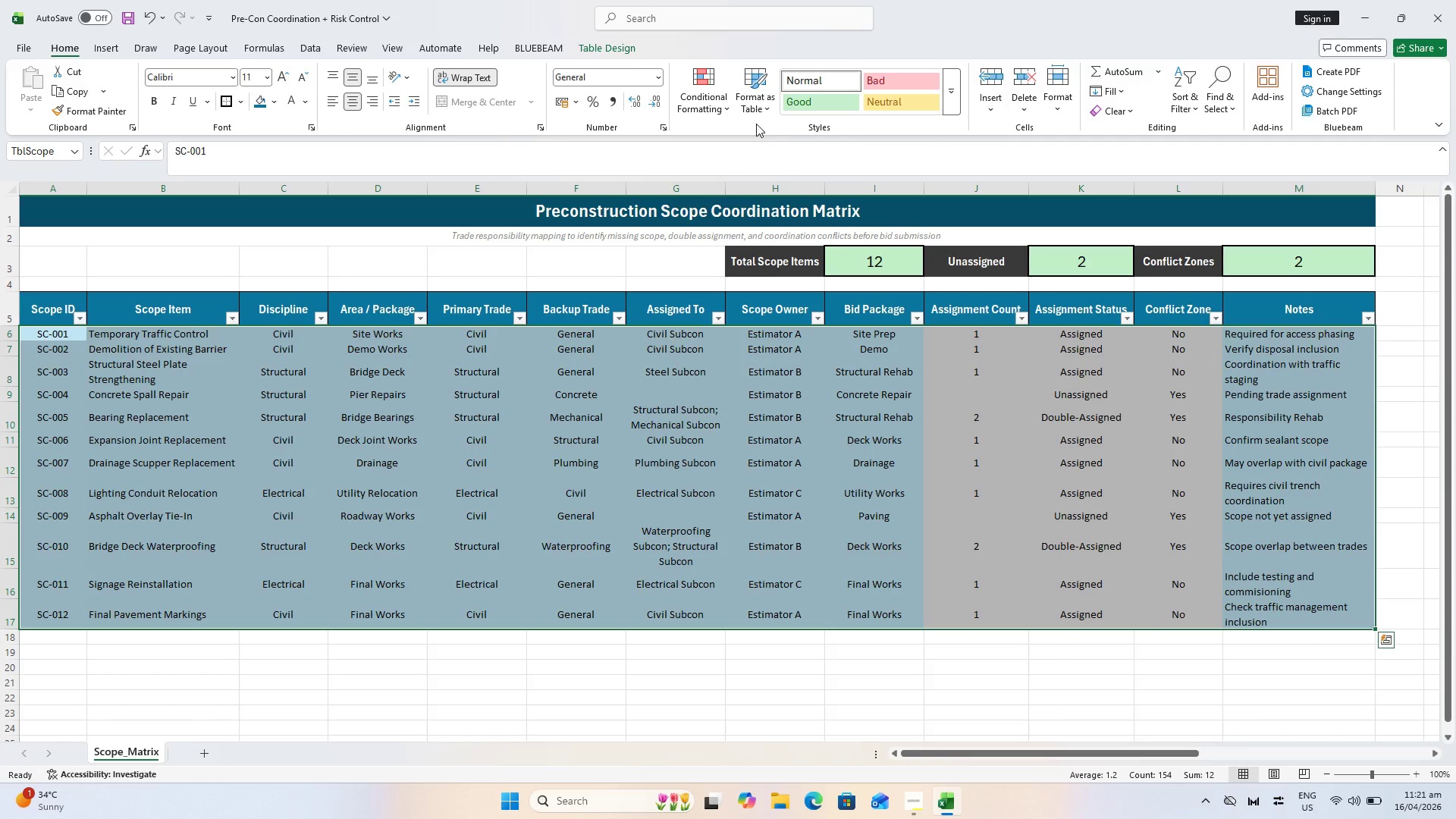 
left_click([585, 48])
 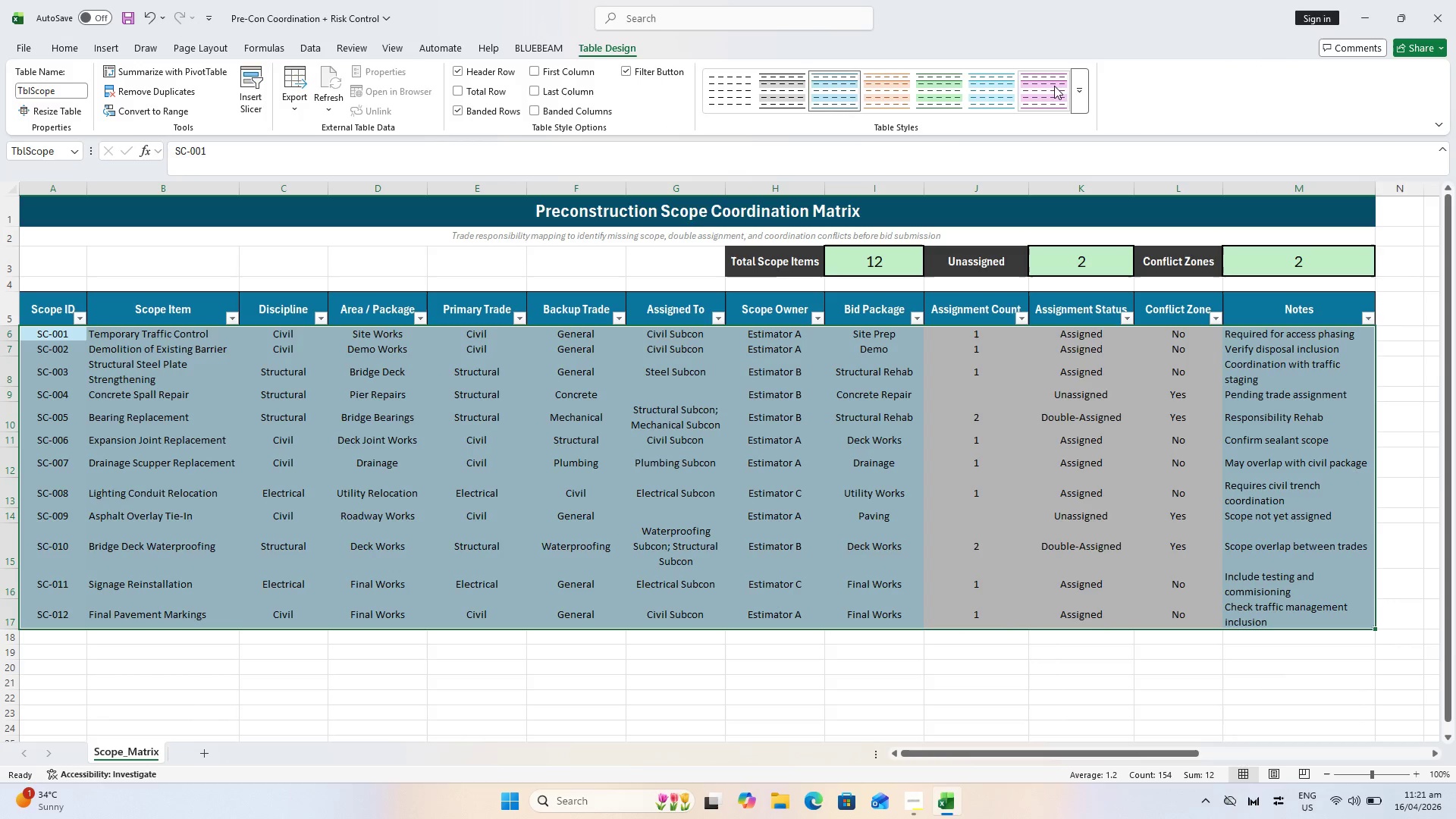 
left_click([1075, 86])
 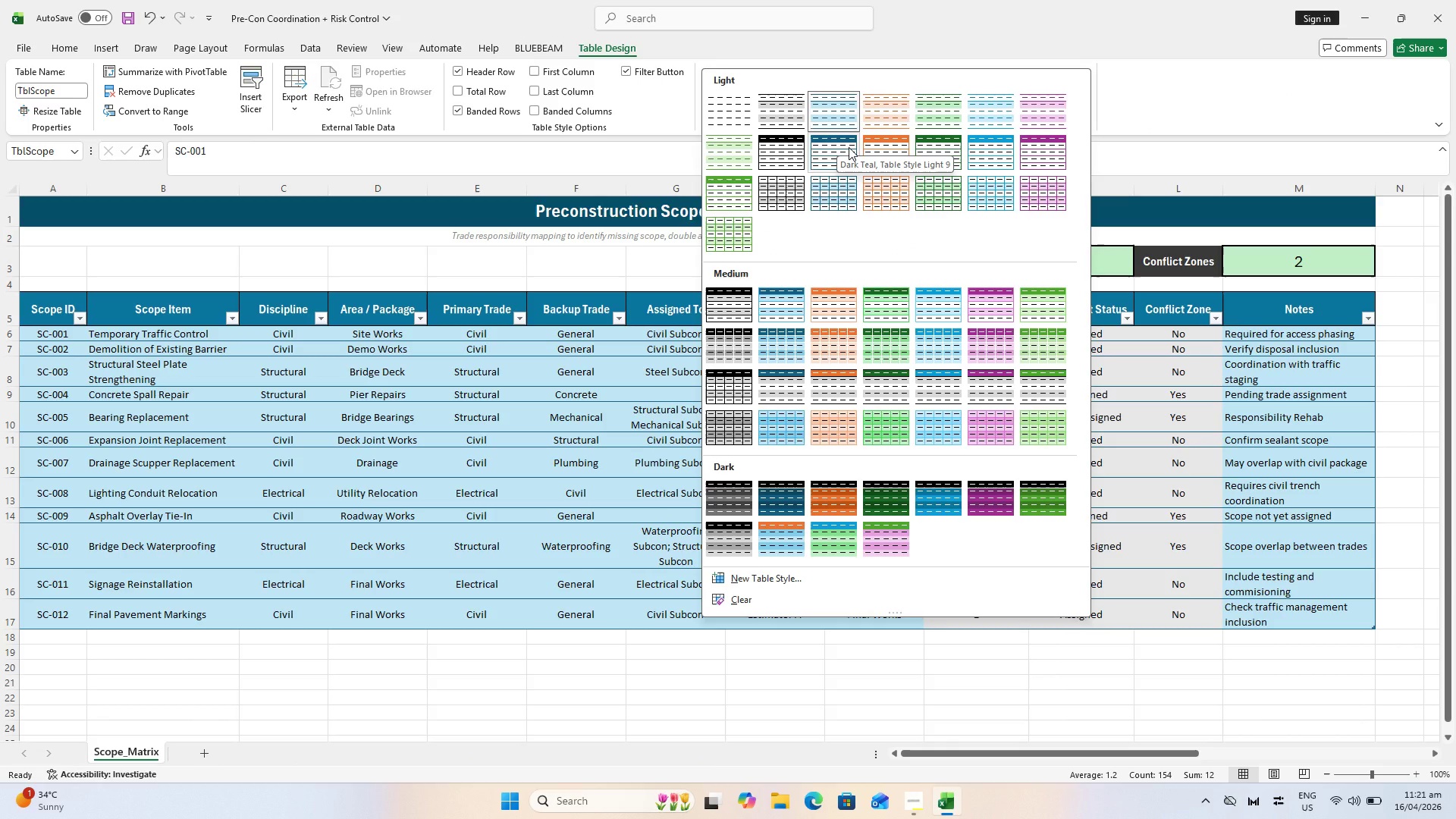 
wait(7.89)
 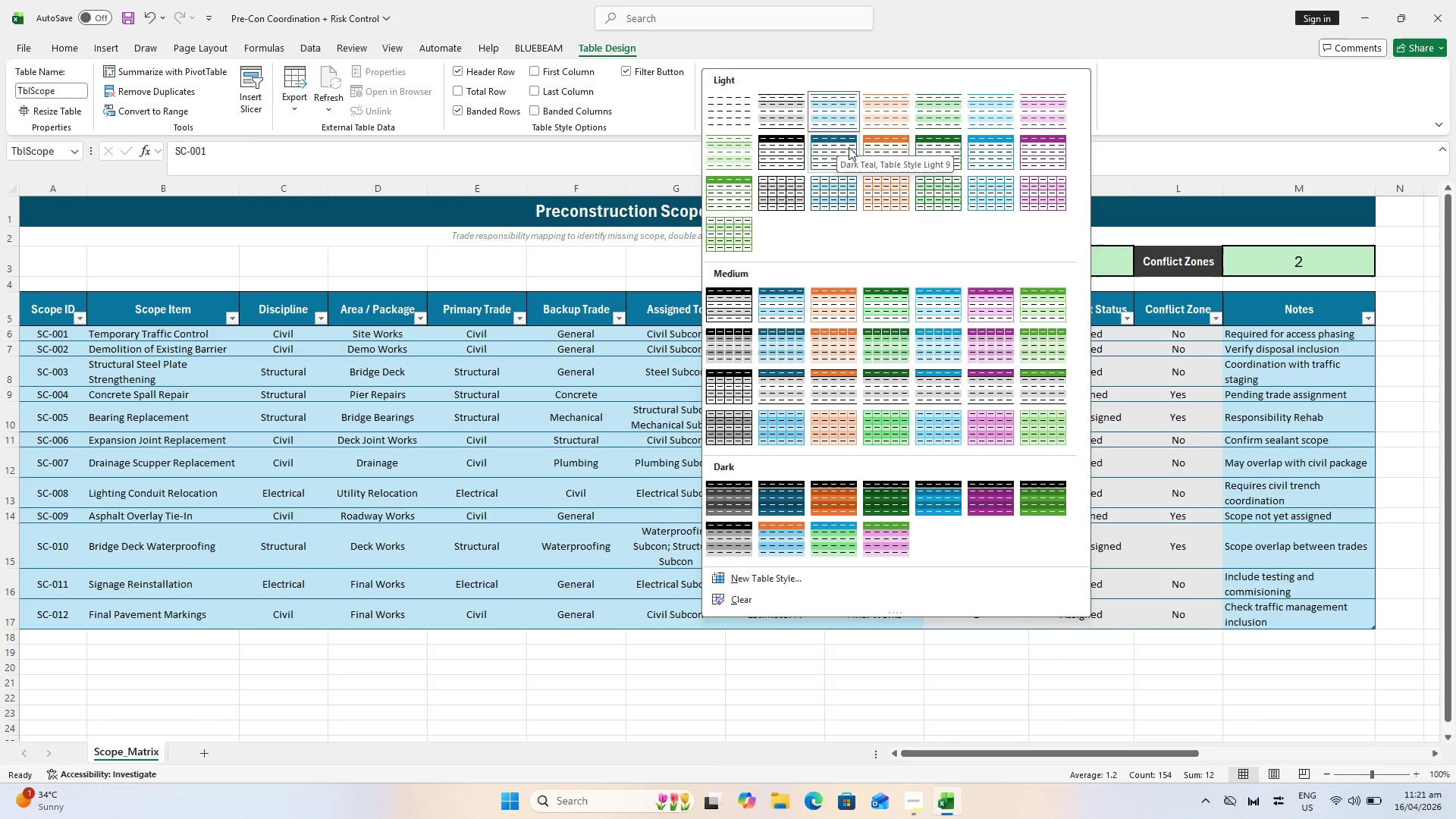 
left_click([849, 147])
 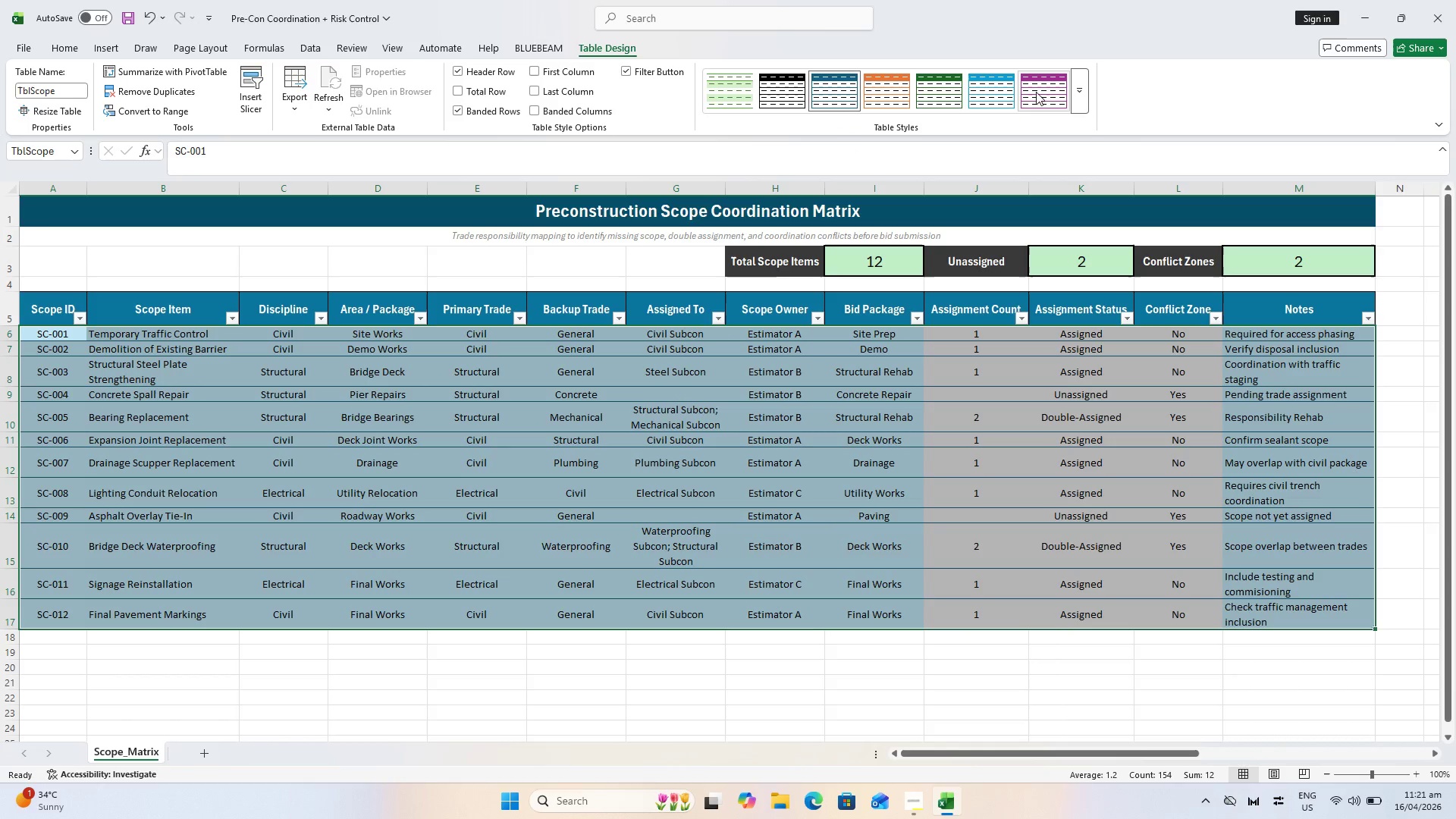 
left_click([1075, 93])
 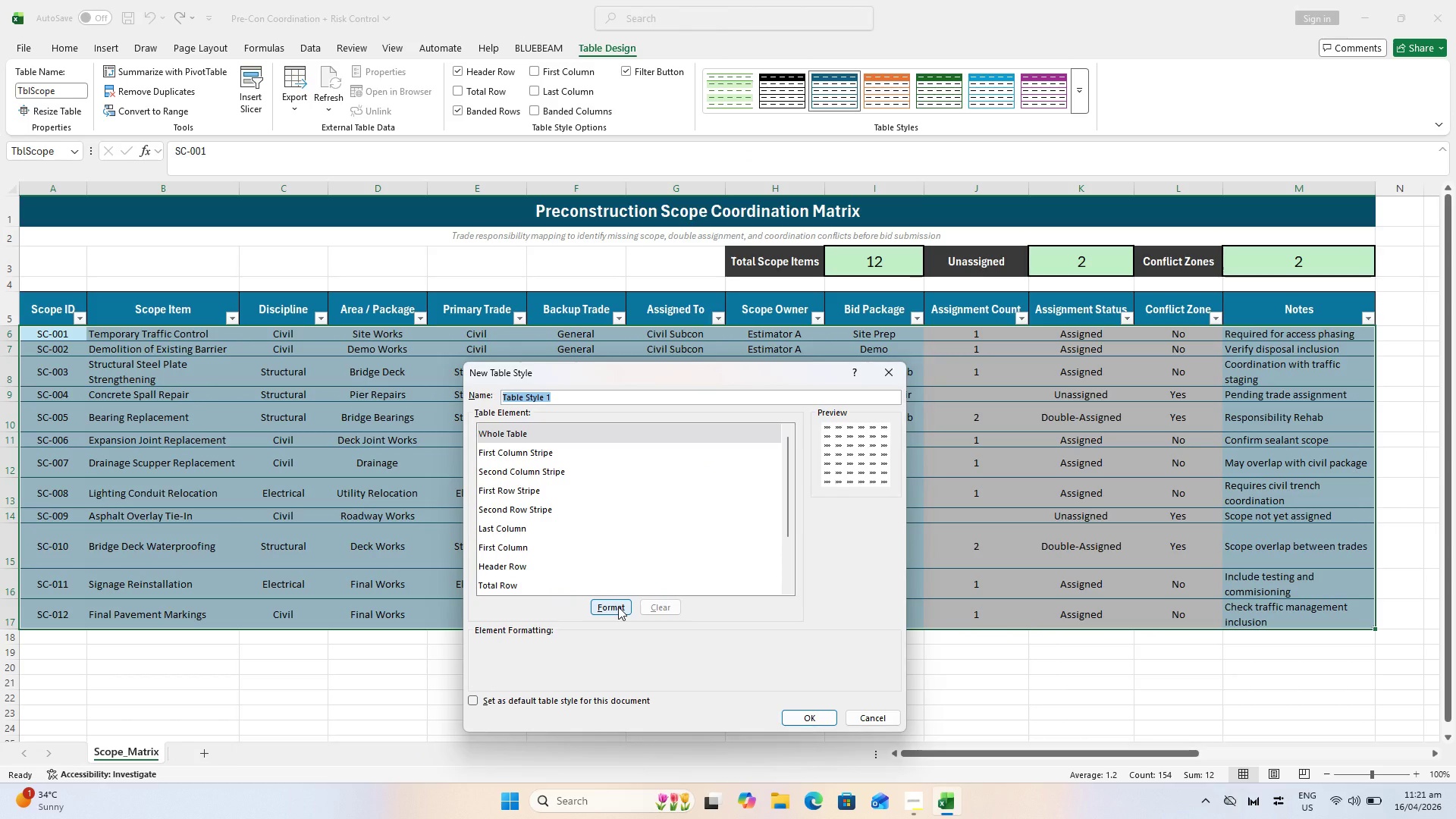 
wait(7.64)
 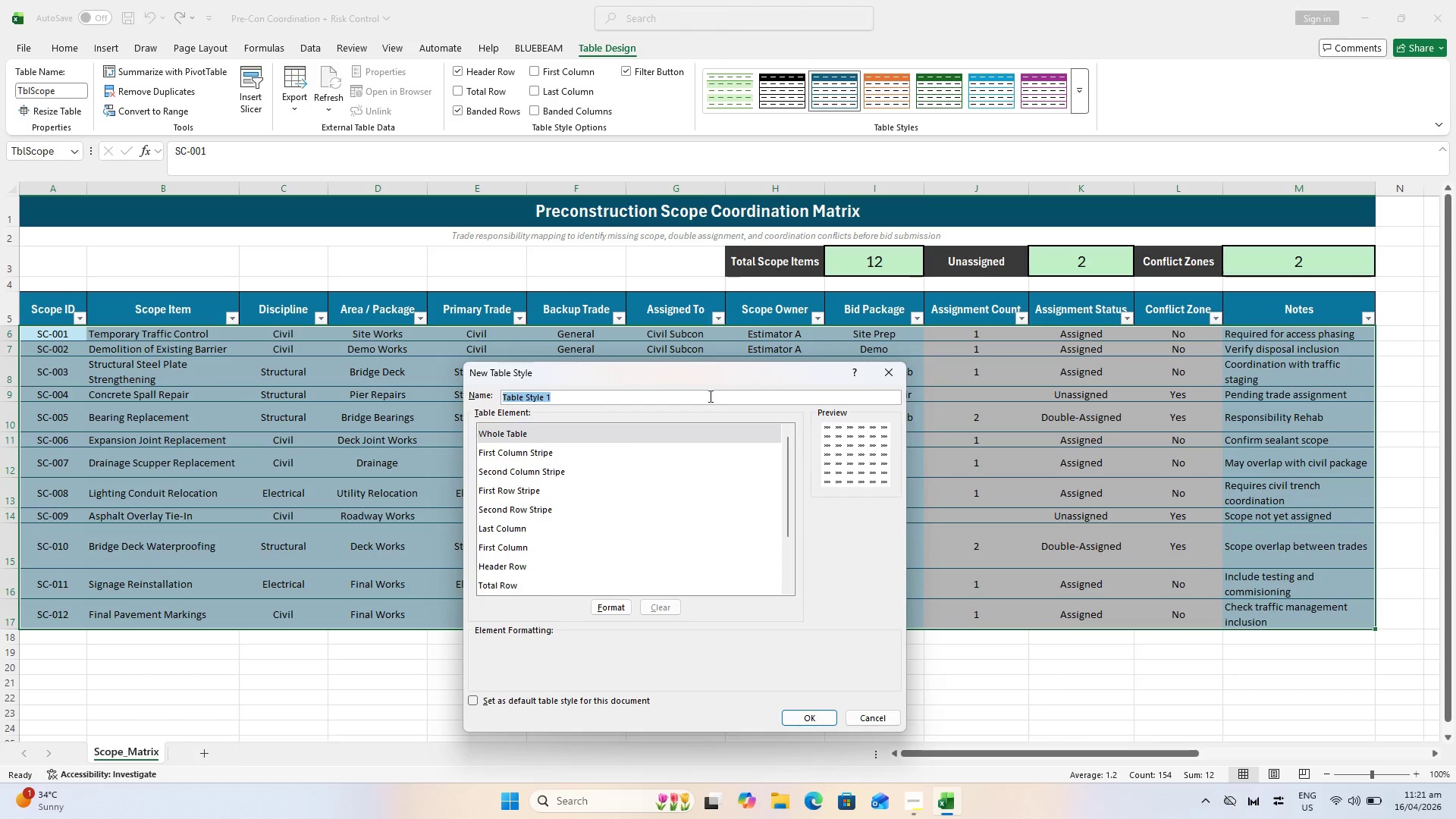 
scroll: coordinate [613, 548], scroll_direction: down, amount: 5.0
 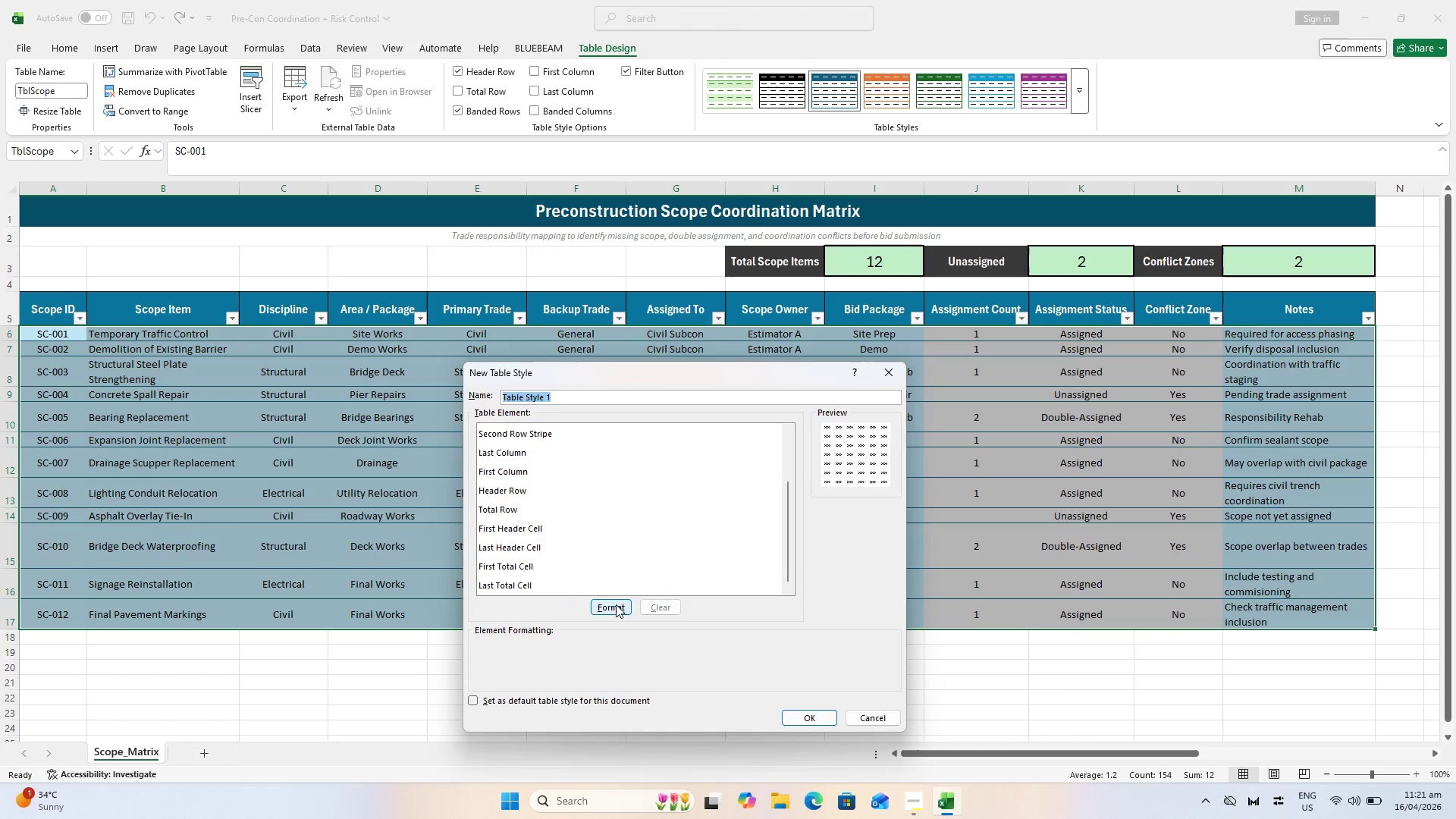 
left_click([616, 605])
 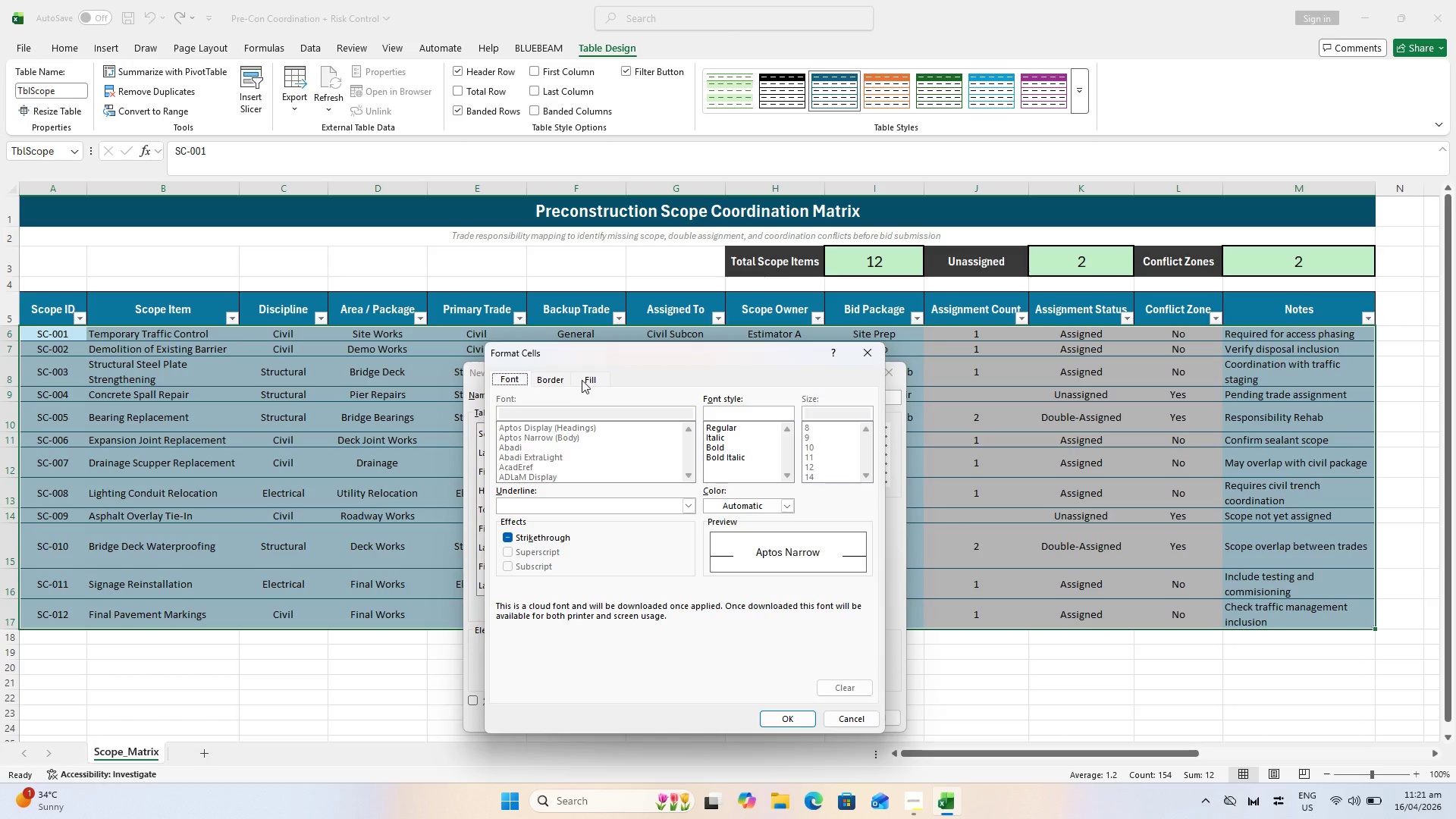 
left_click([556, 384])
 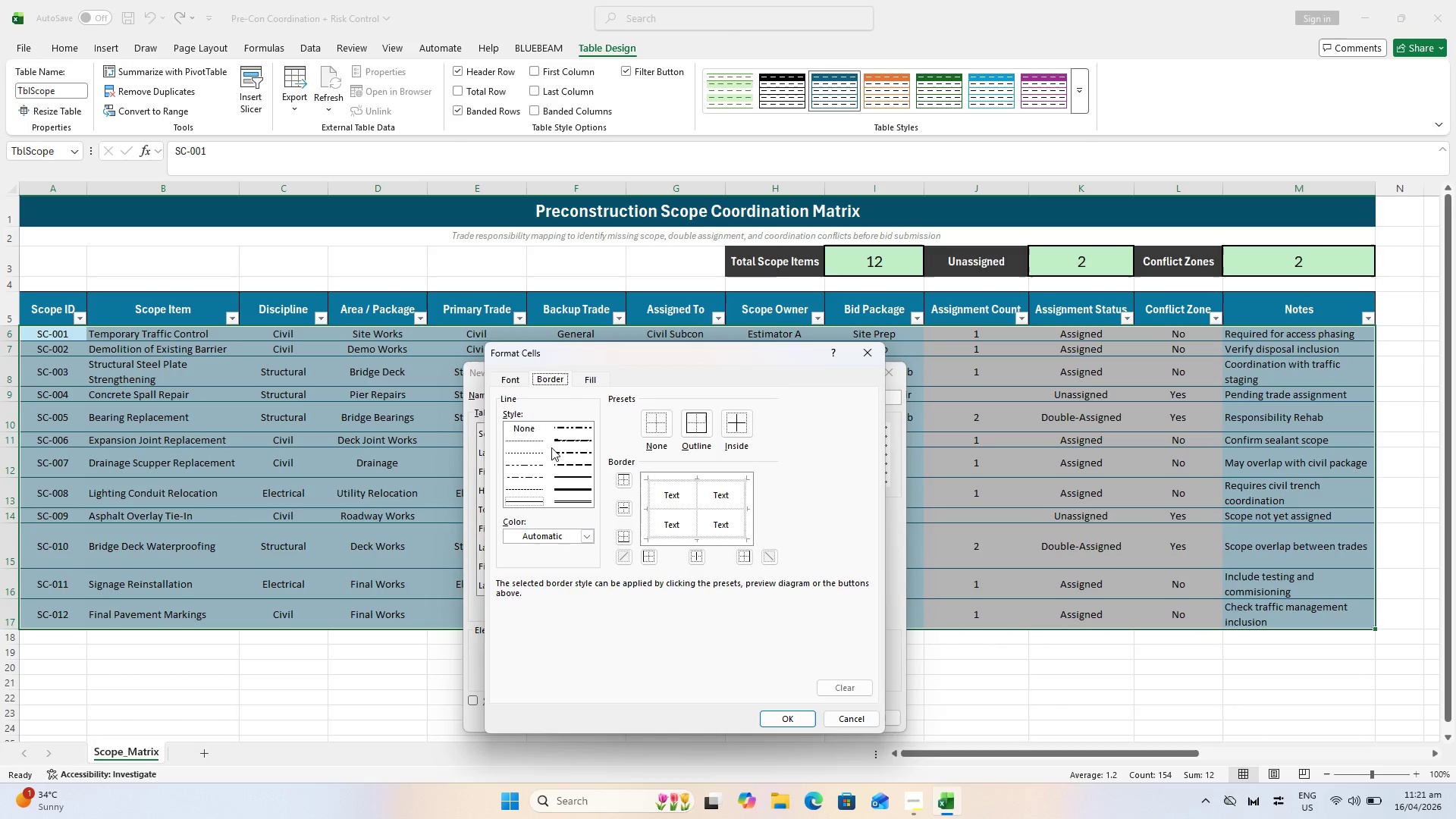 
left_click([518, 441])
 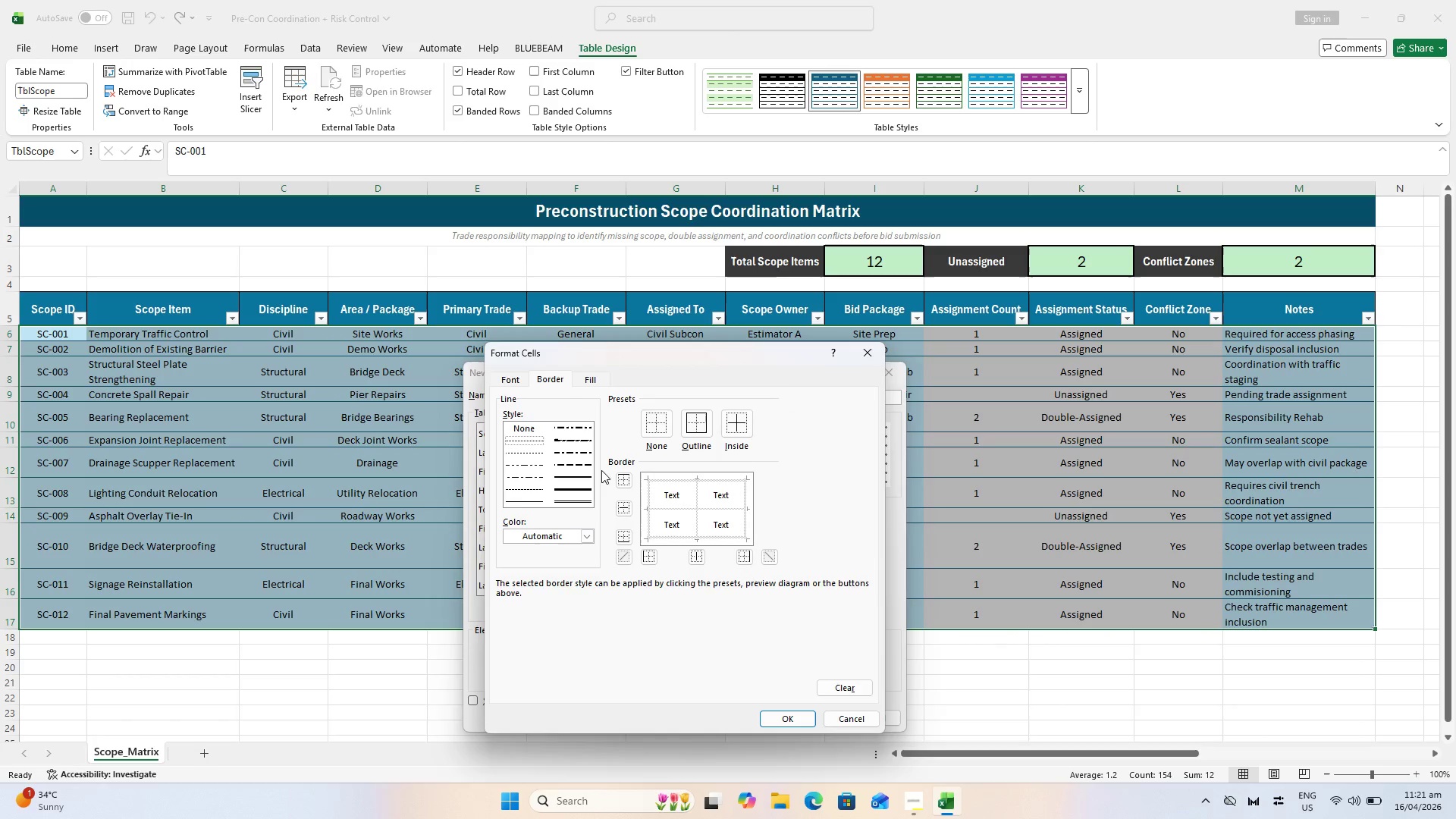 
left_click([585, 537])
 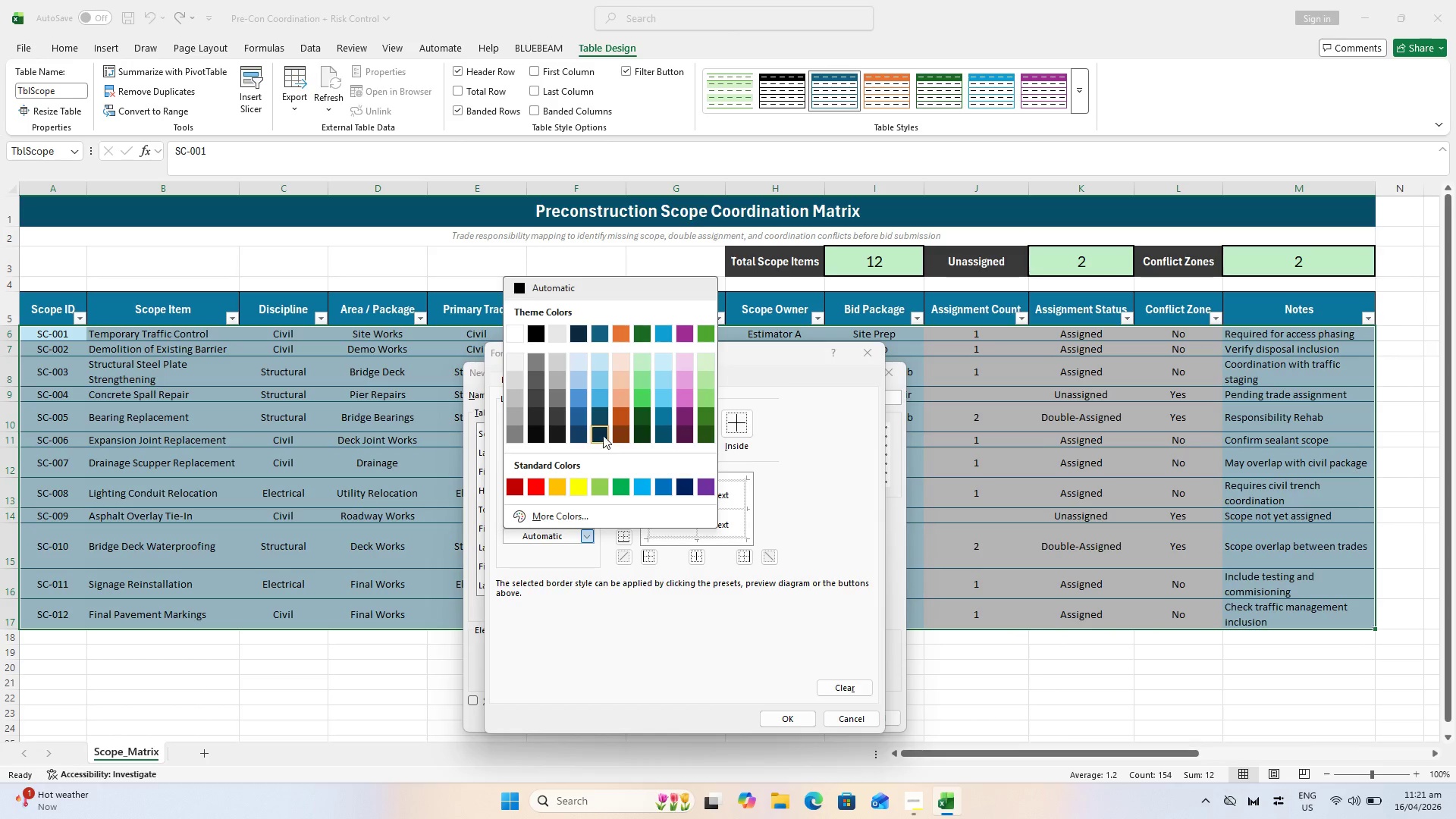 
wait(10.2)
 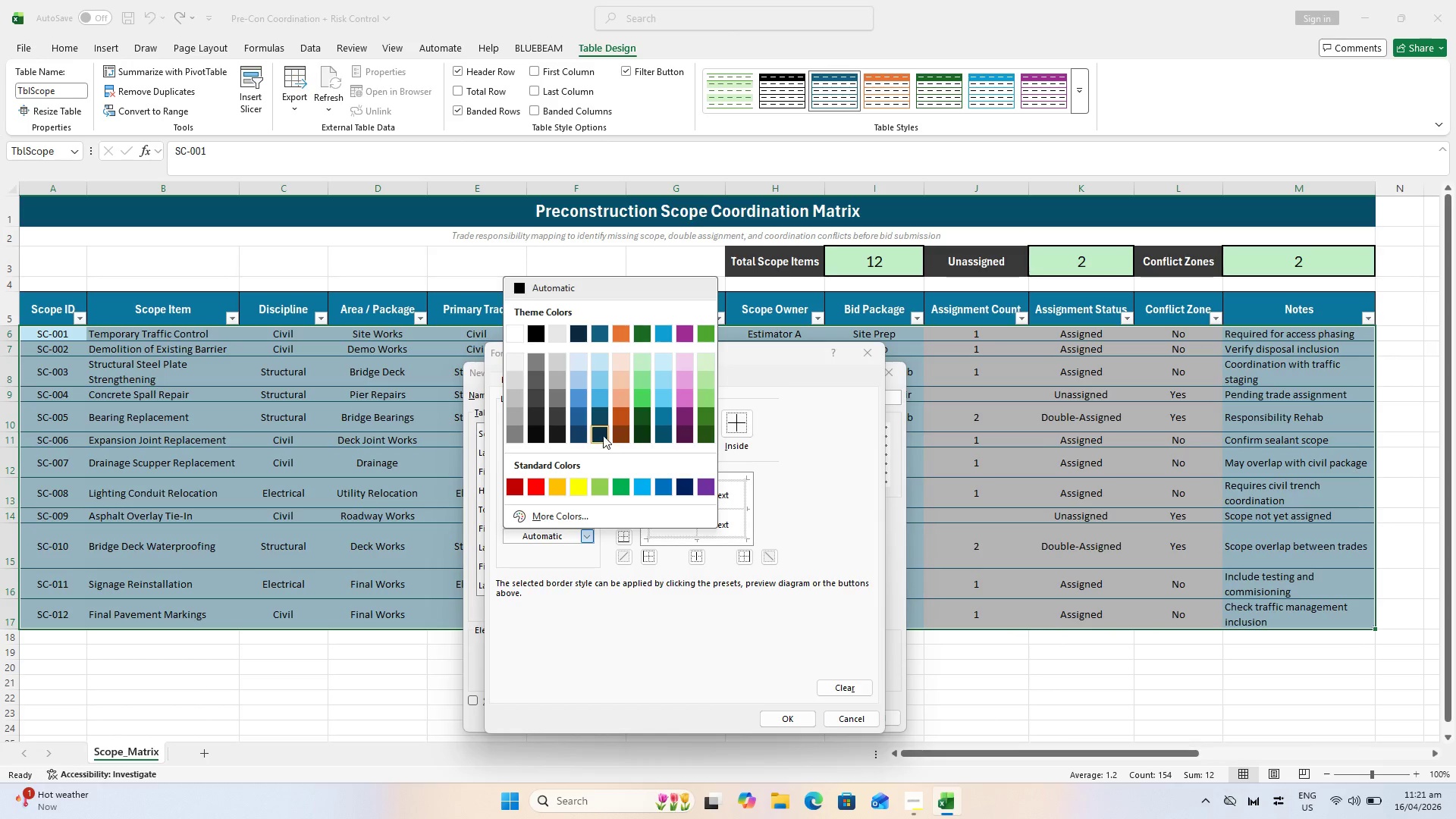 
left_click([602, 413])
 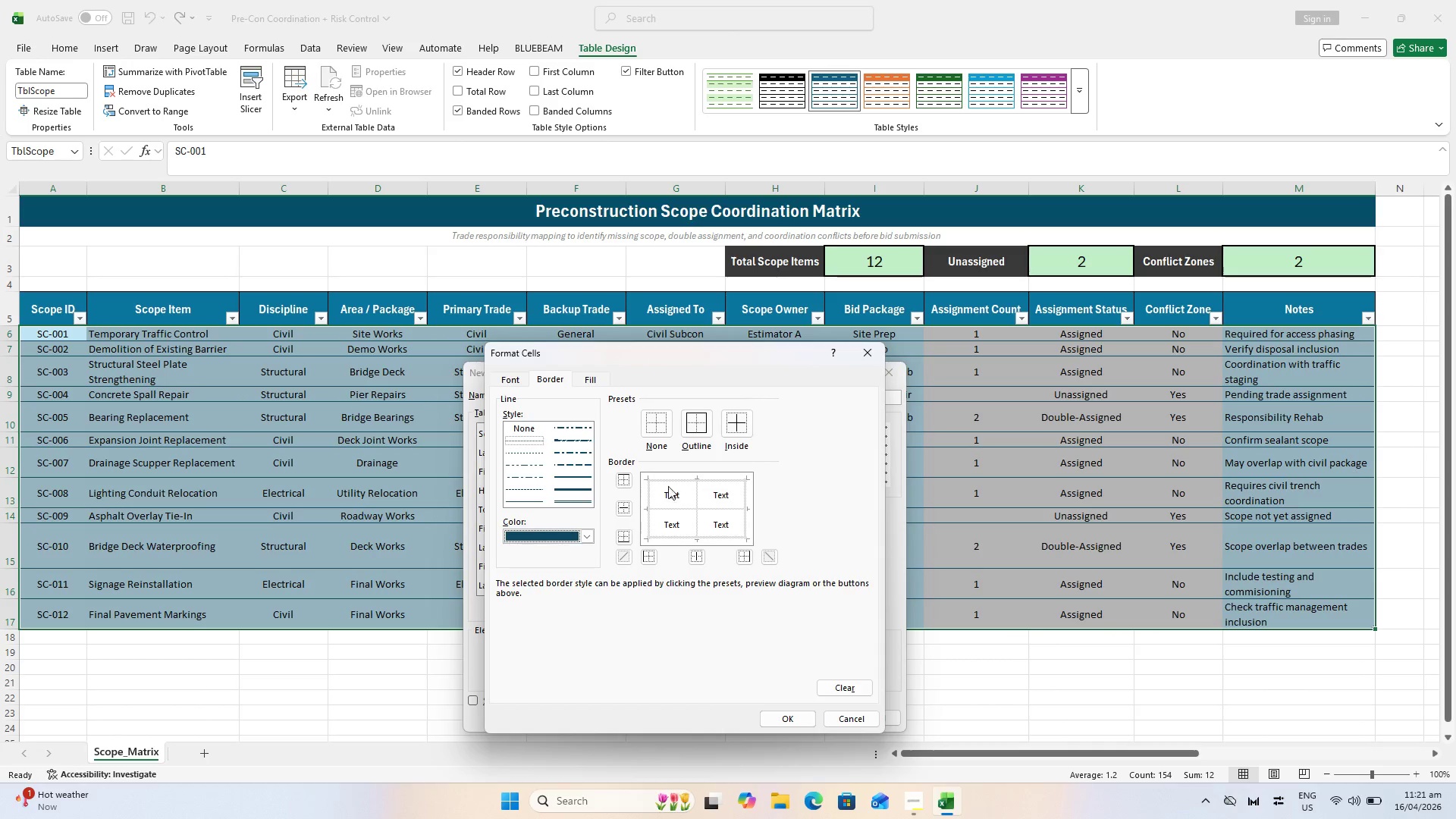 
left_click([671, 482])
 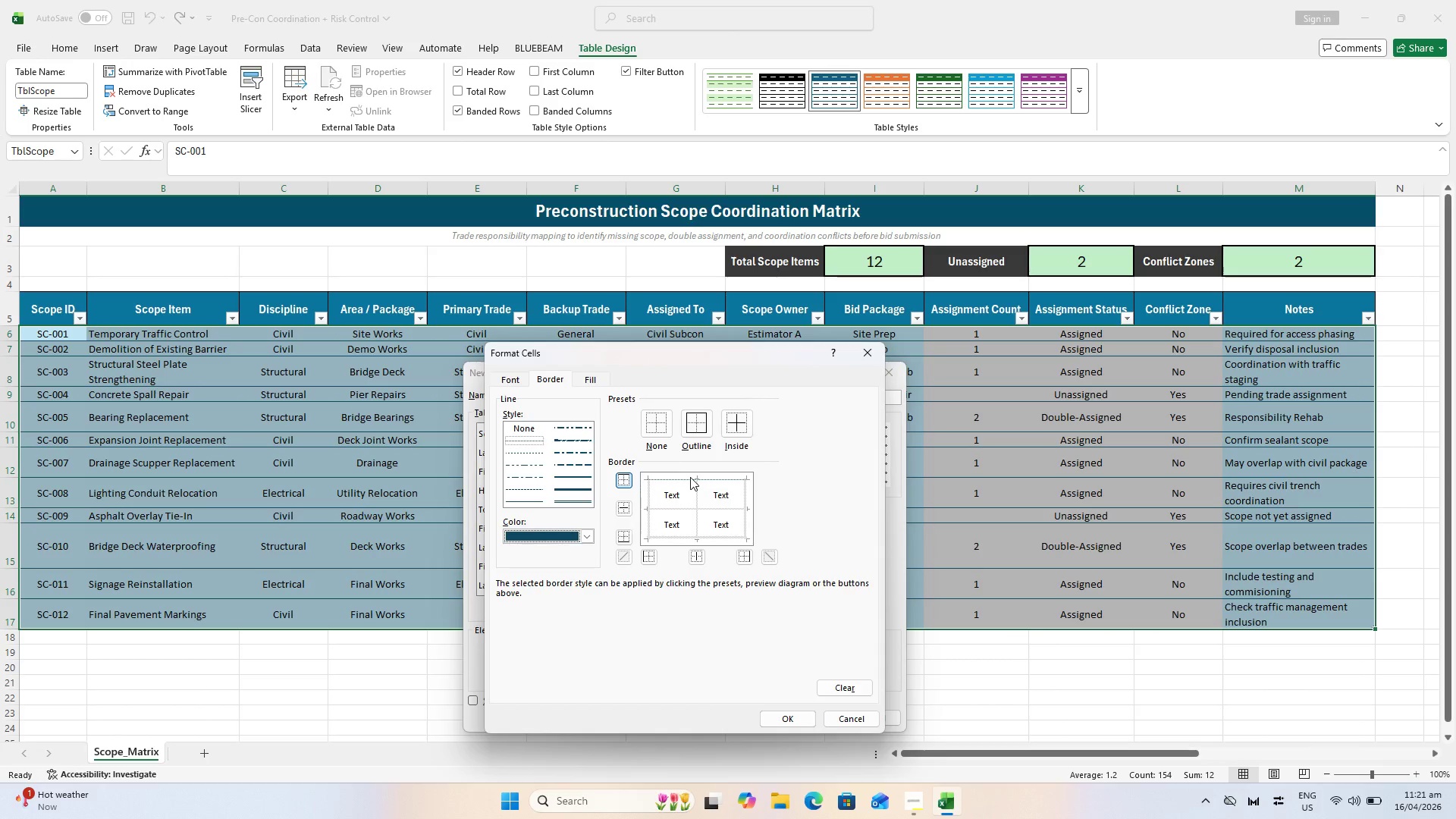 
left_click([681, 481])
 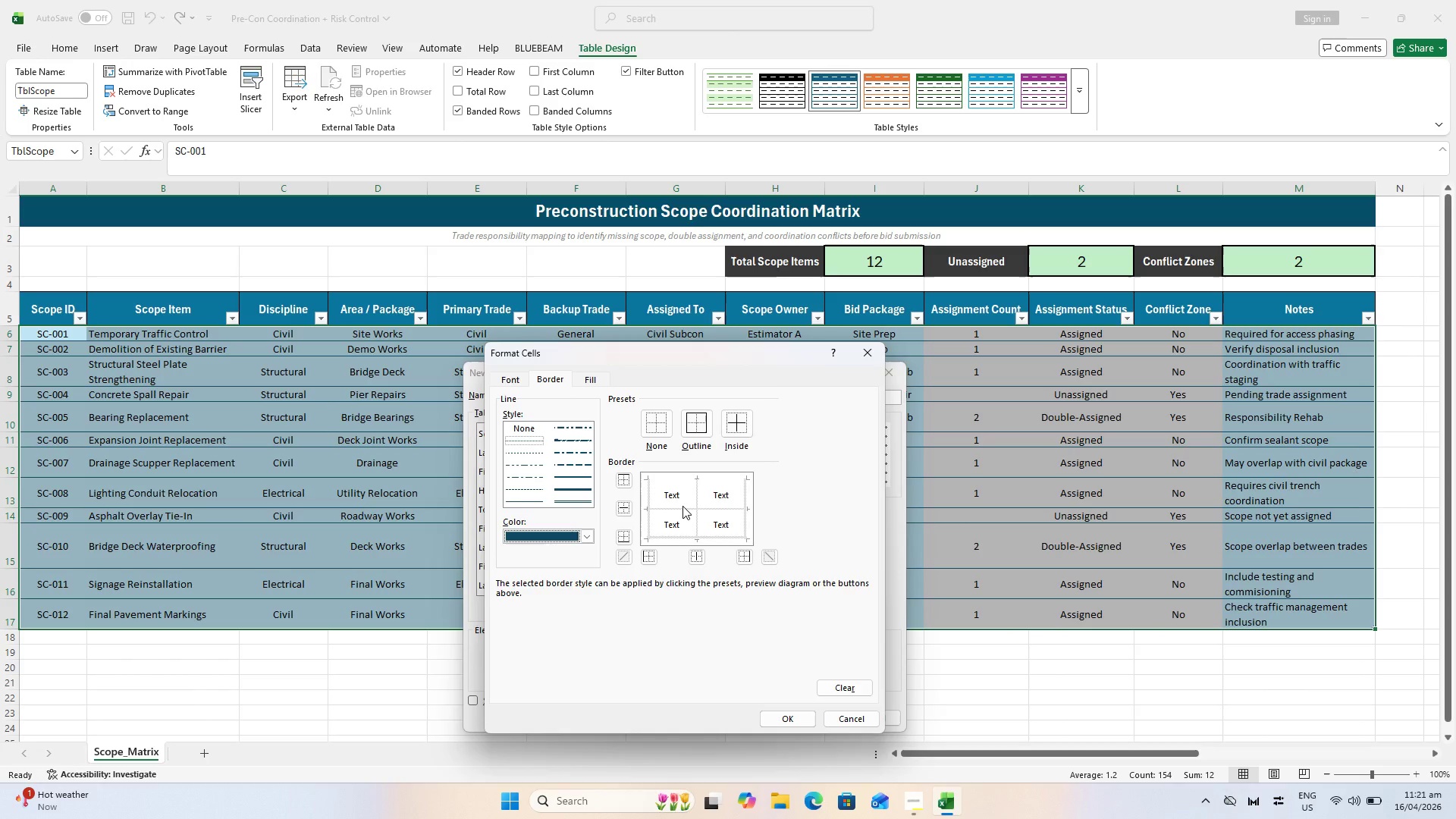 
left_click([682, 506])
 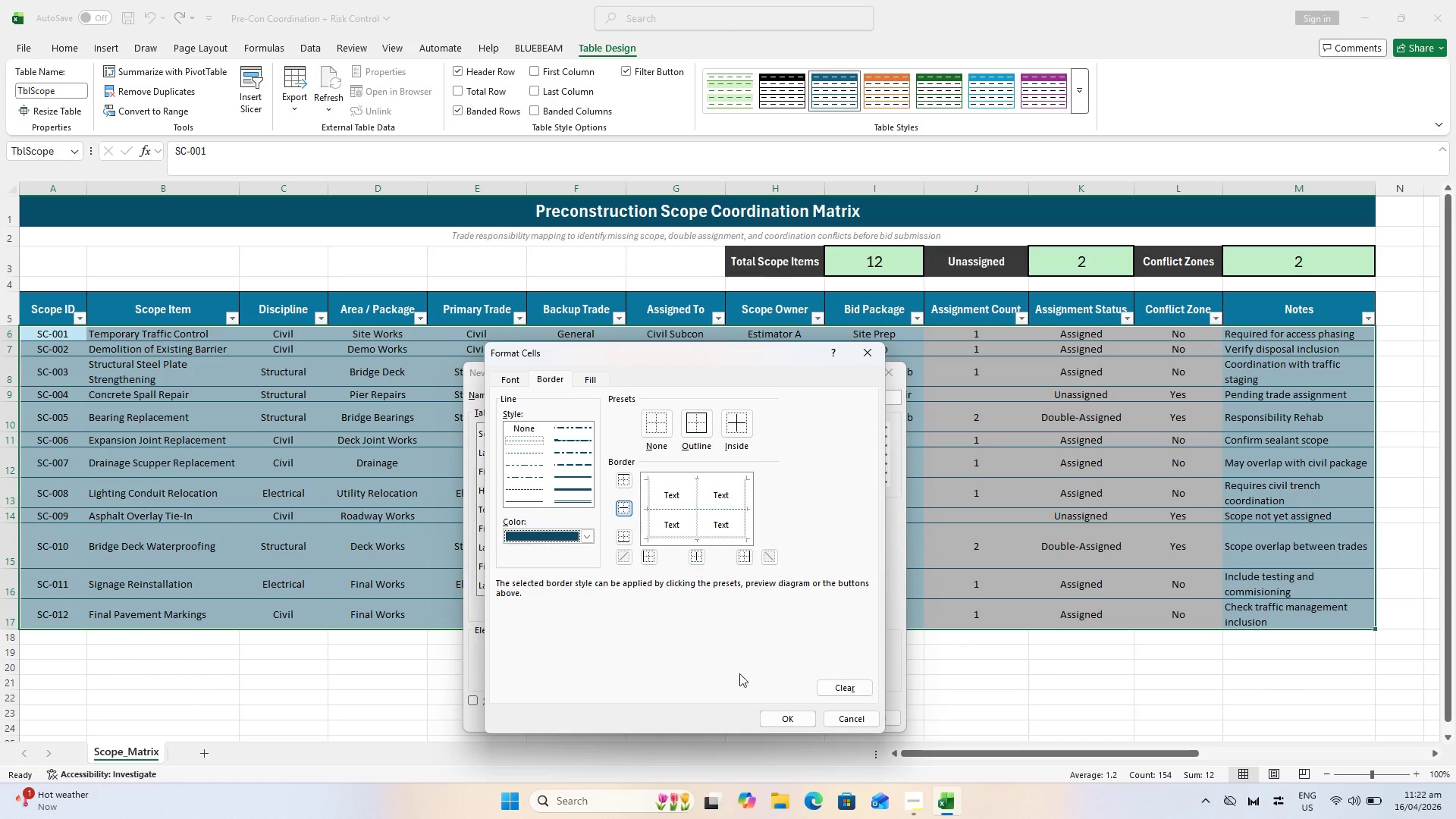 
left_click([790, 719])
 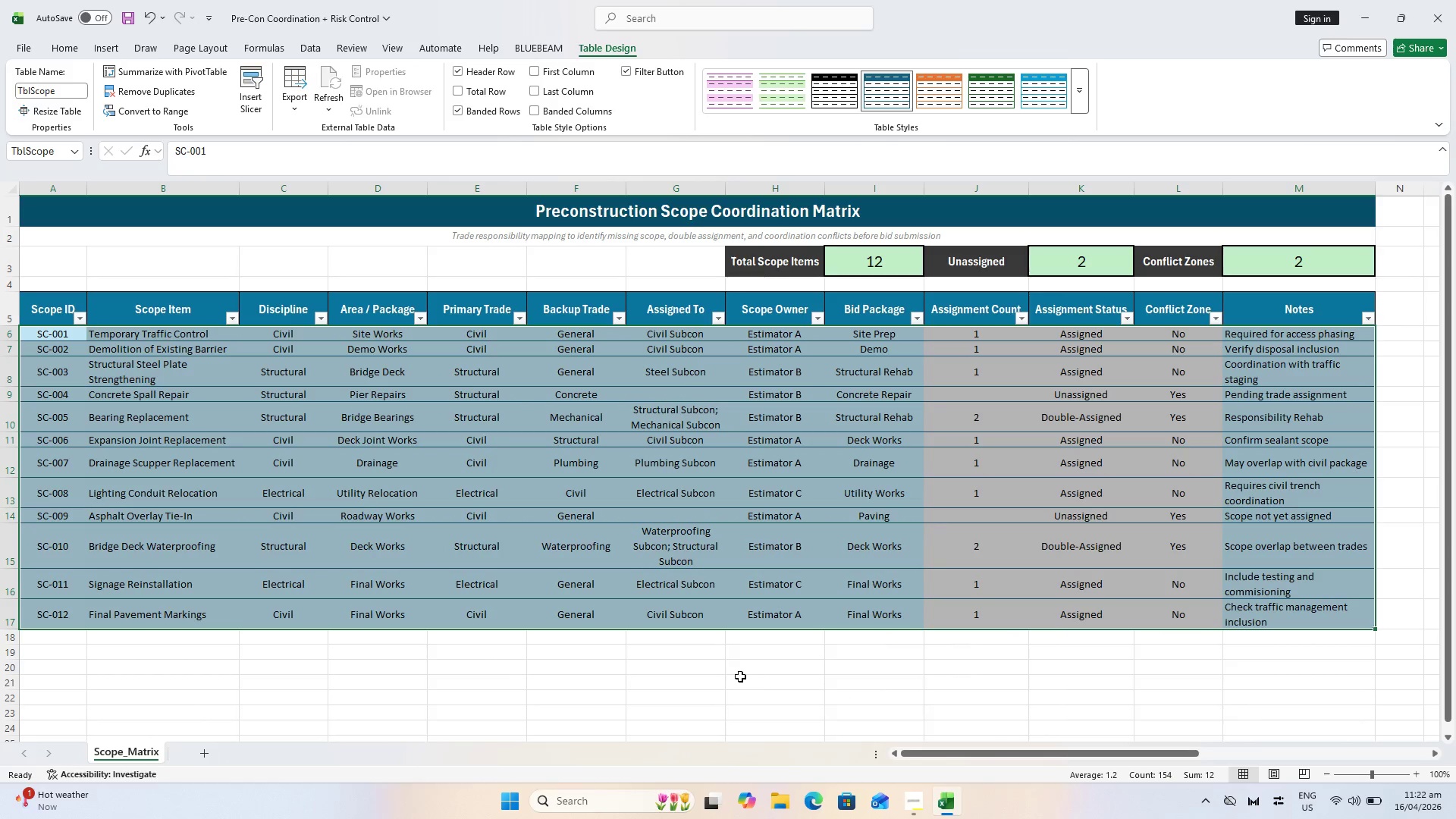 
left_click([682, 675])
 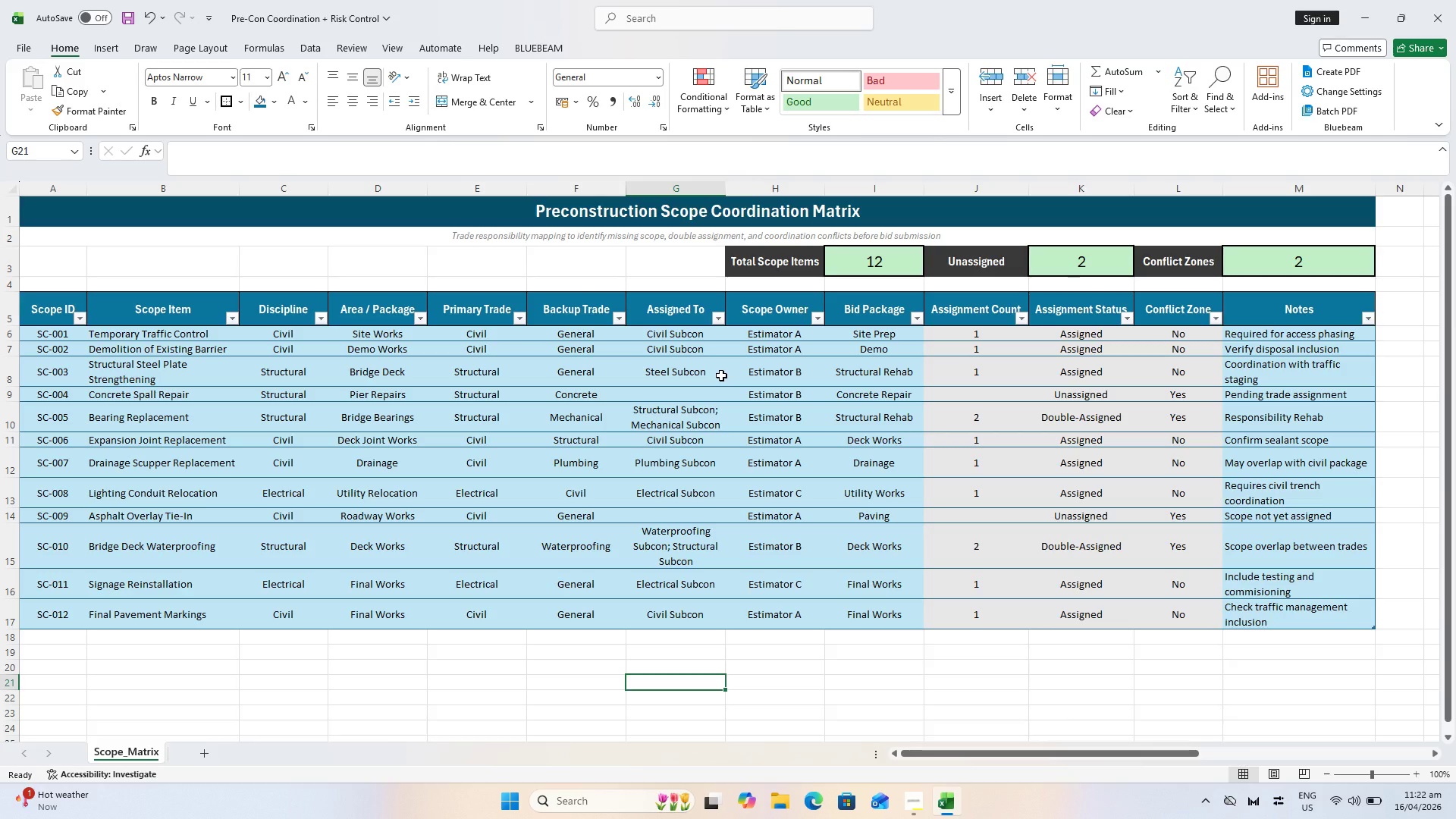 
wait(43.52)
 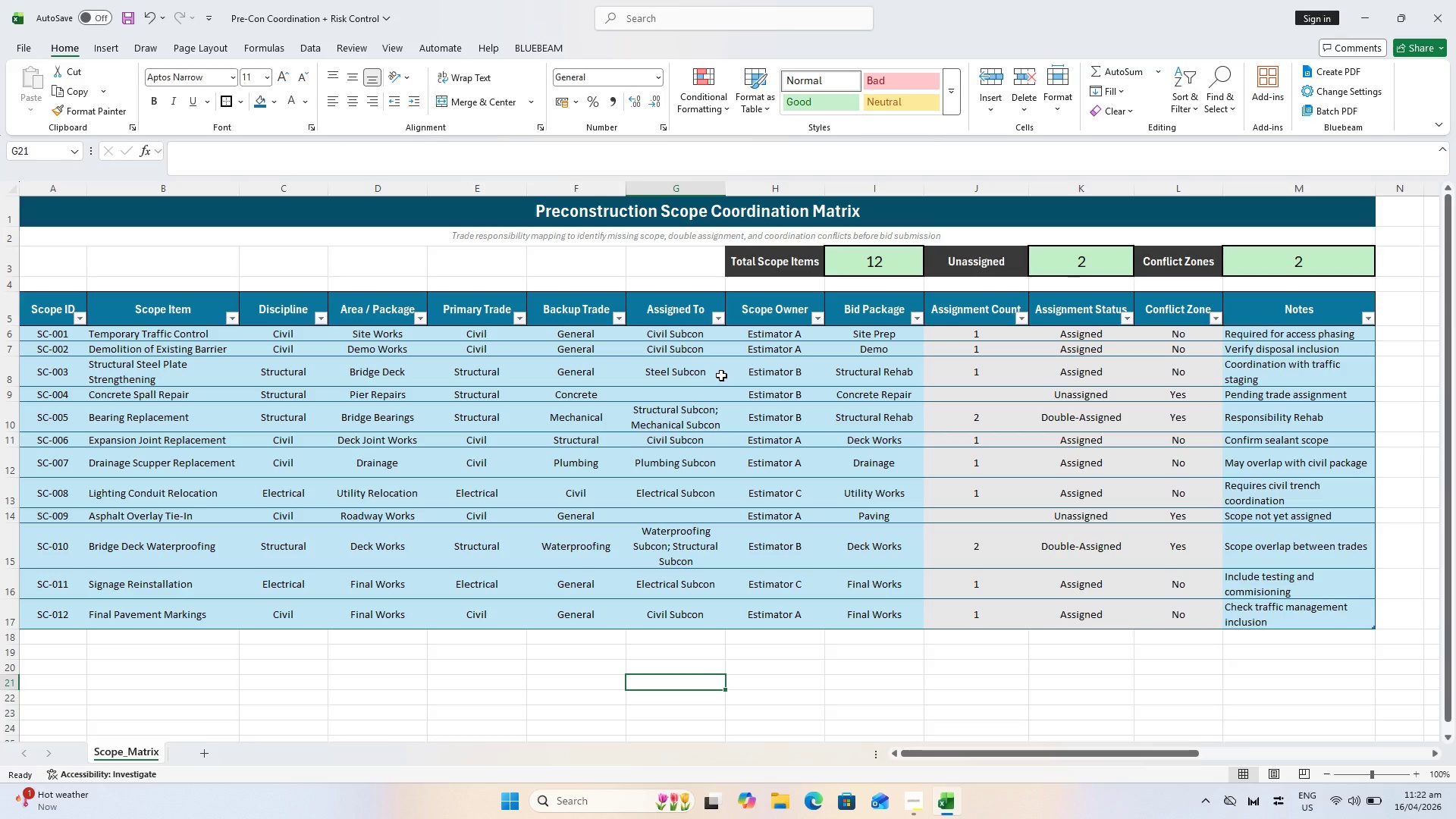 
left_click([60, 337])
 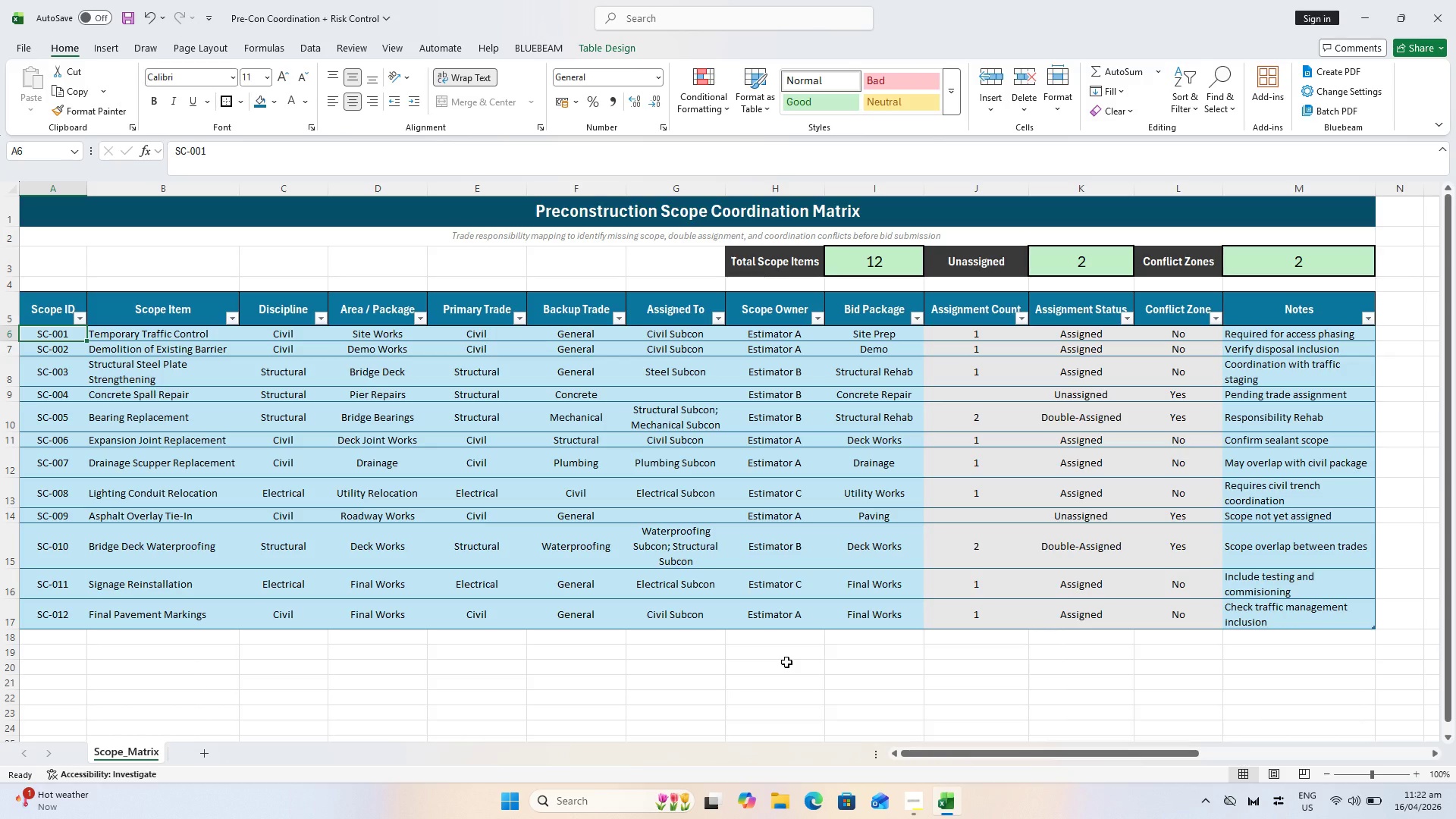 
wait(7.22)
 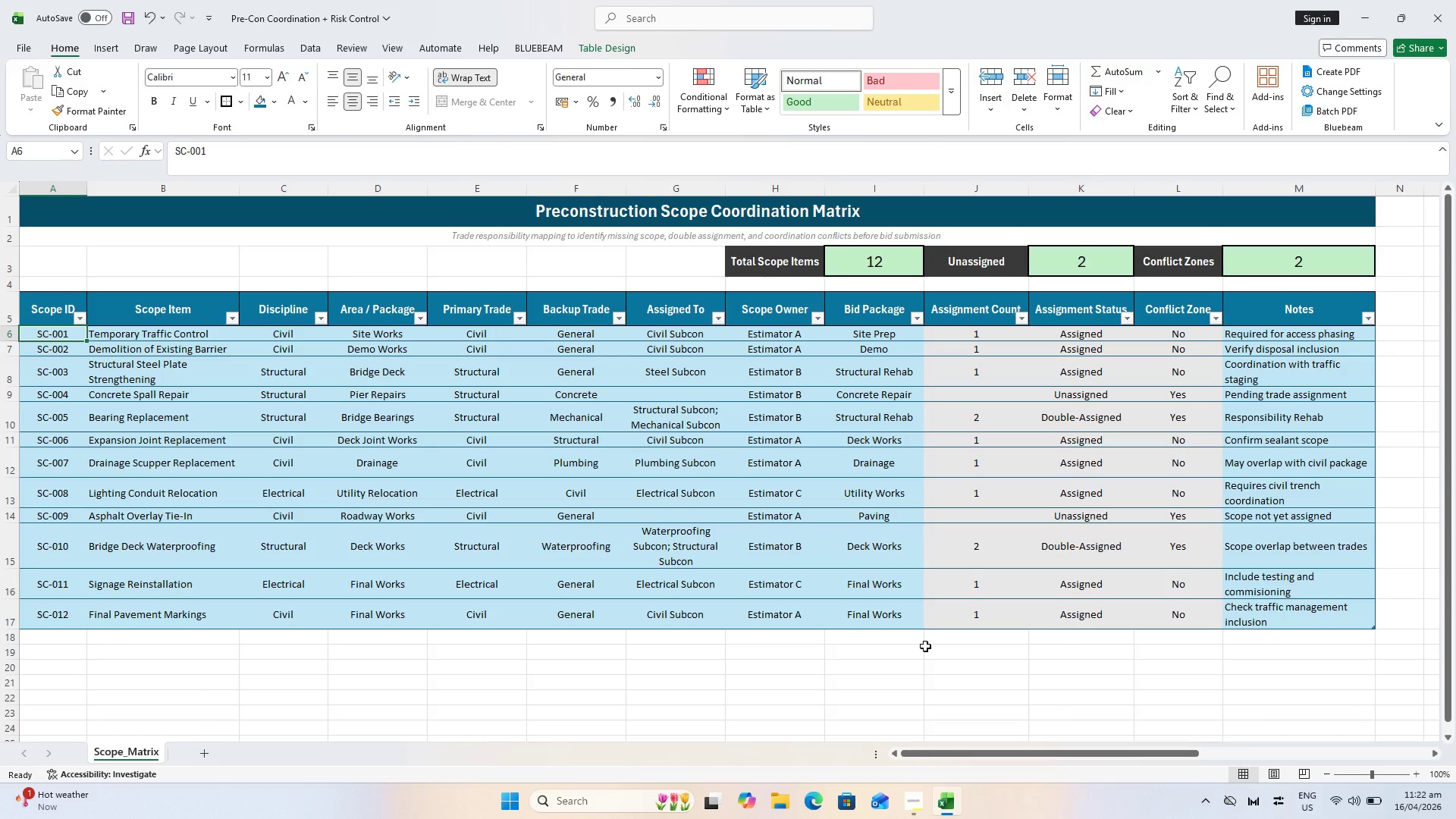 
key(Shift+ShiftLeft)
 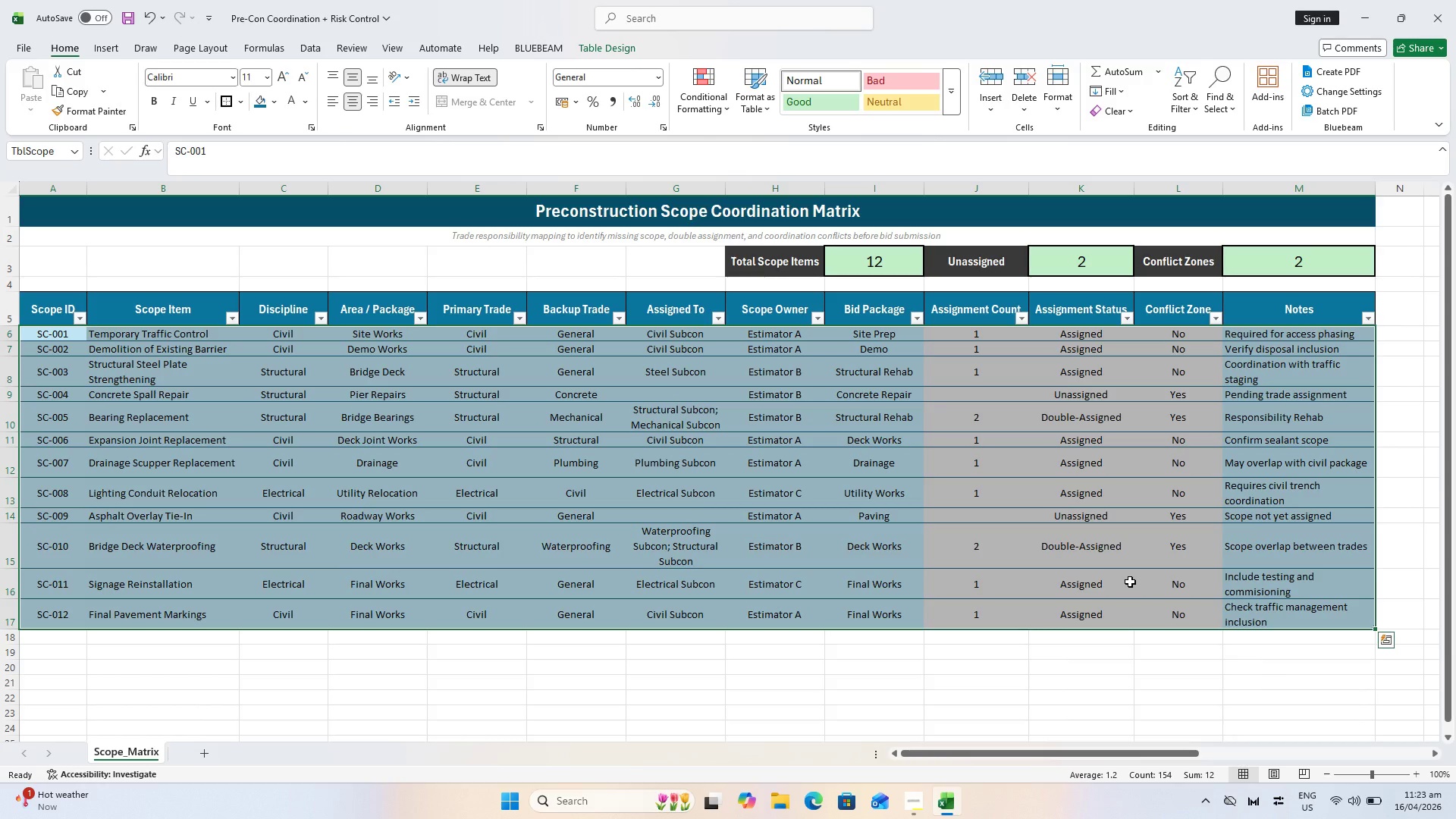 
wait(11.83)
 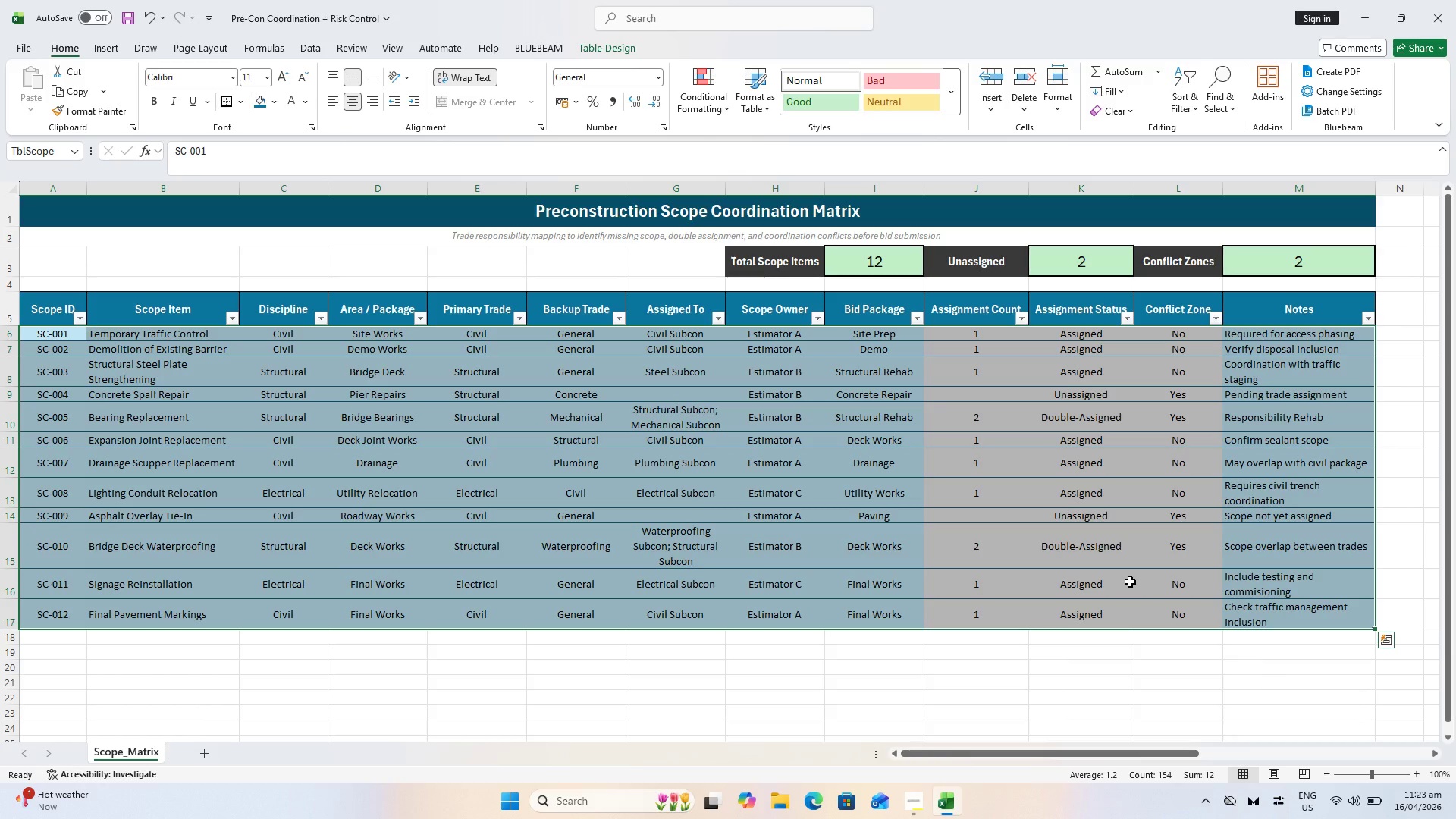 
left_click([750, 296])
 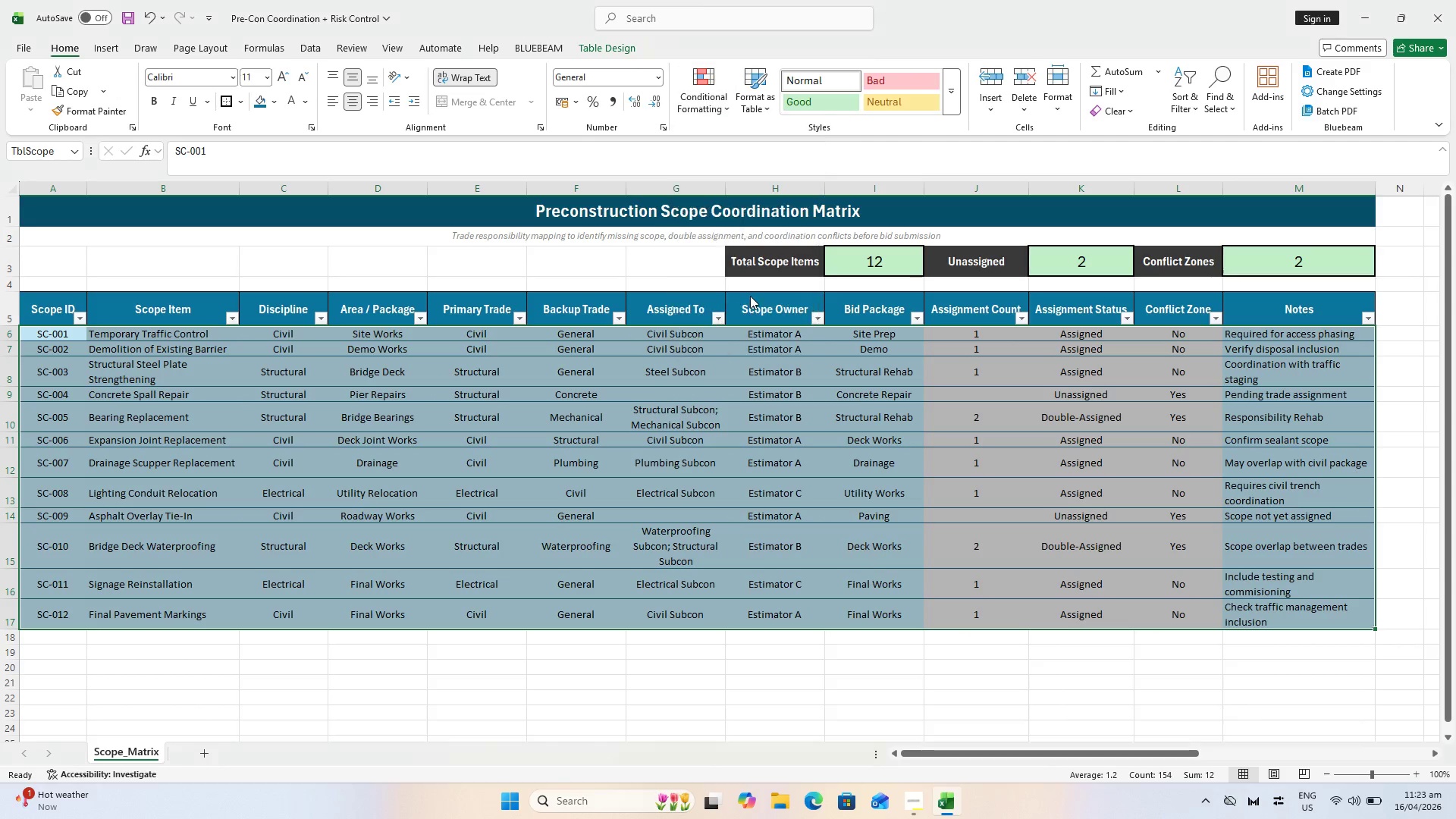 
mouse_move([792, 361])
 